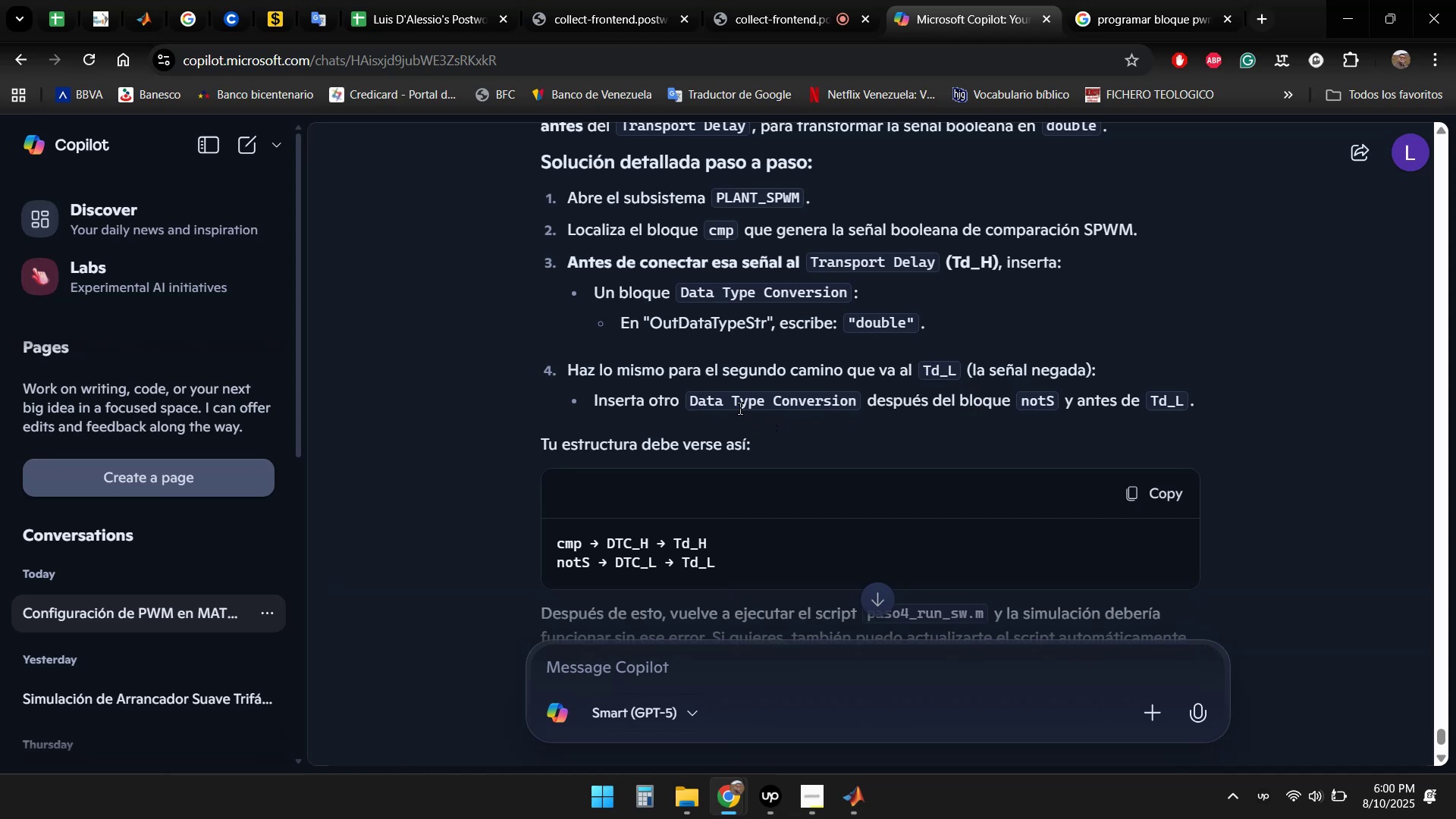 
wait(14.77)
 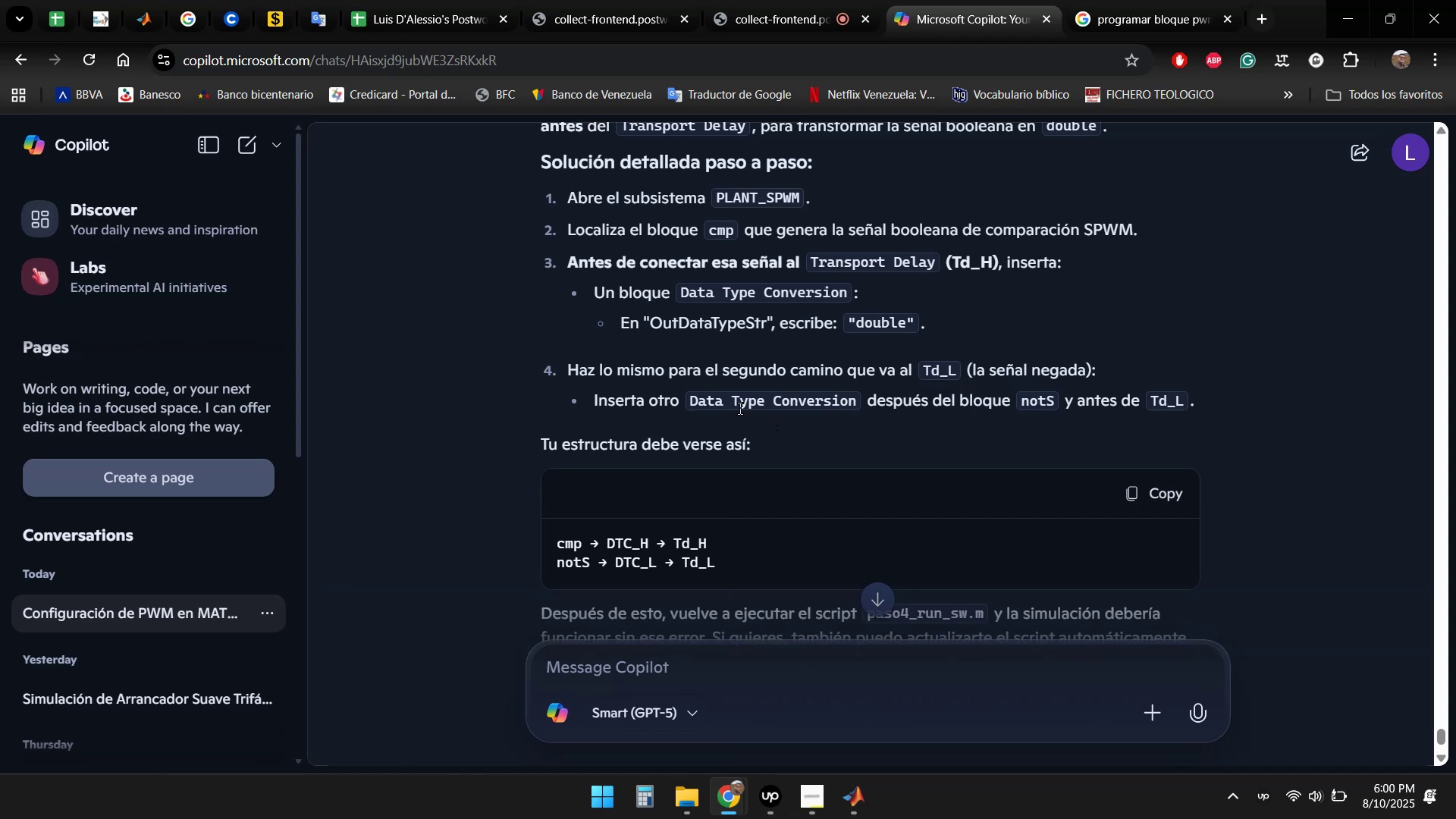 
scroll: coordinate [882, 399], scroll_direction: down, amount: 2.0
 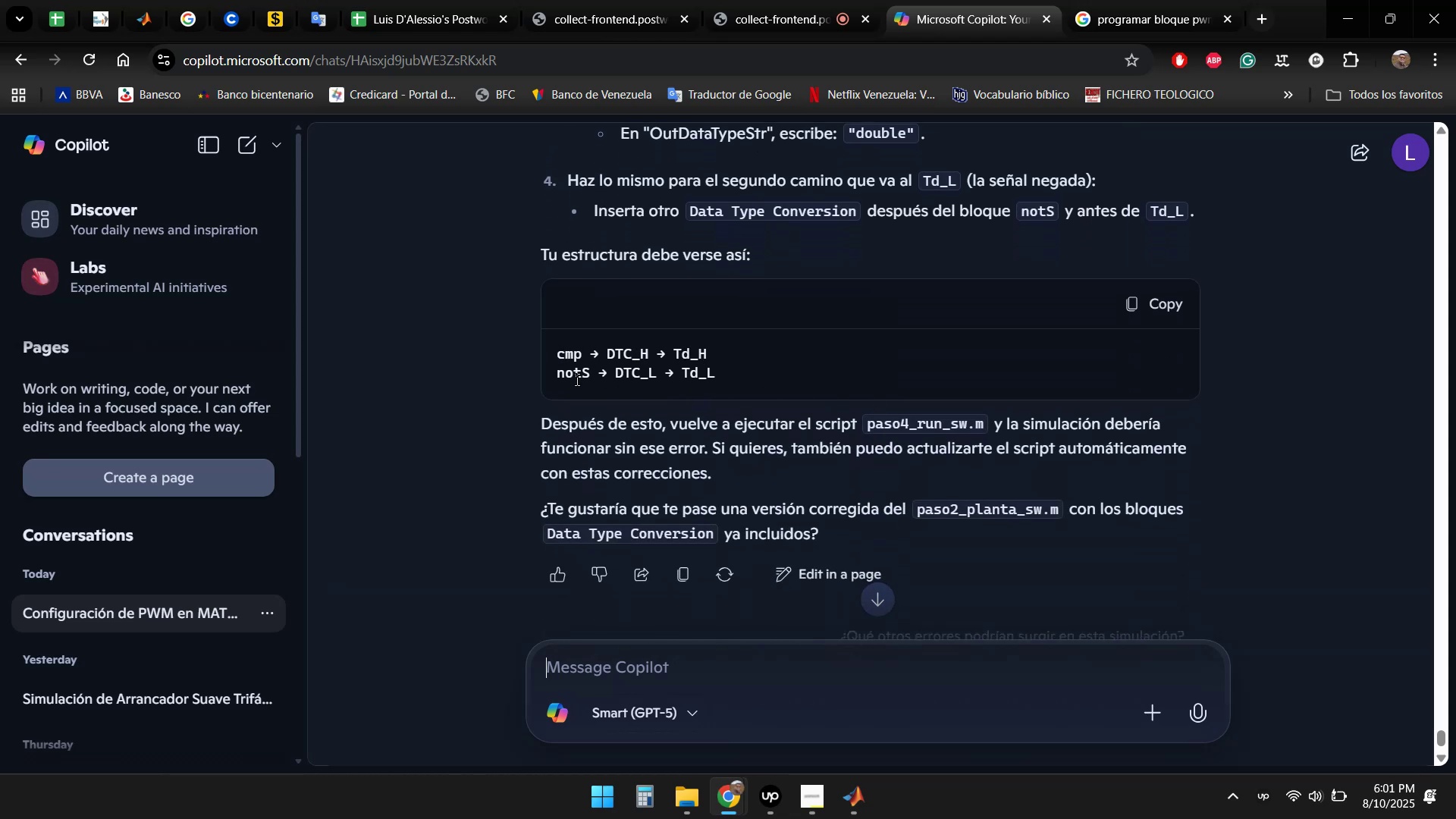 
wait(5.96)
 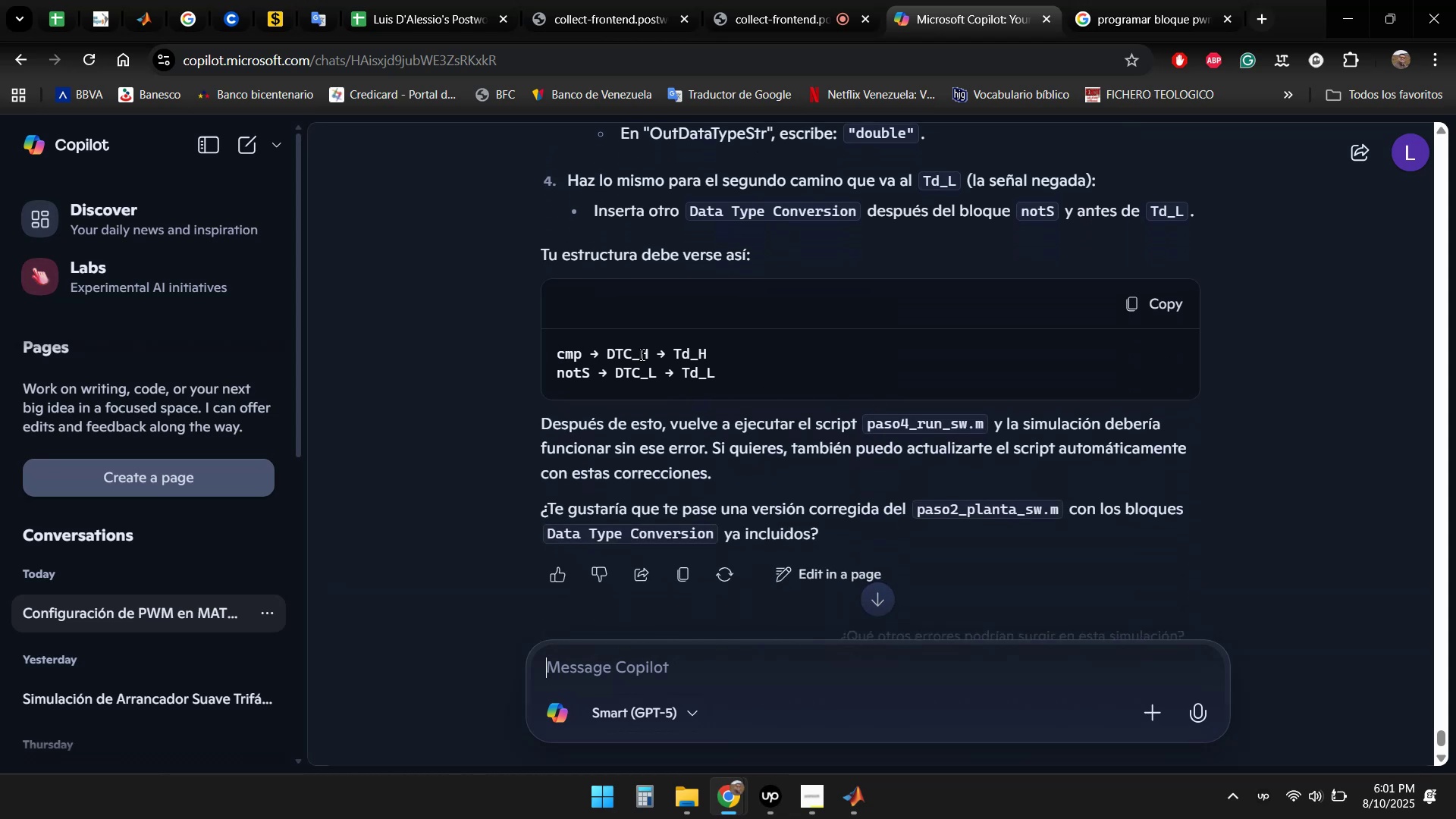 
scroll: coordinate [761, 394], scroll_direction: down, amount: 1.0
 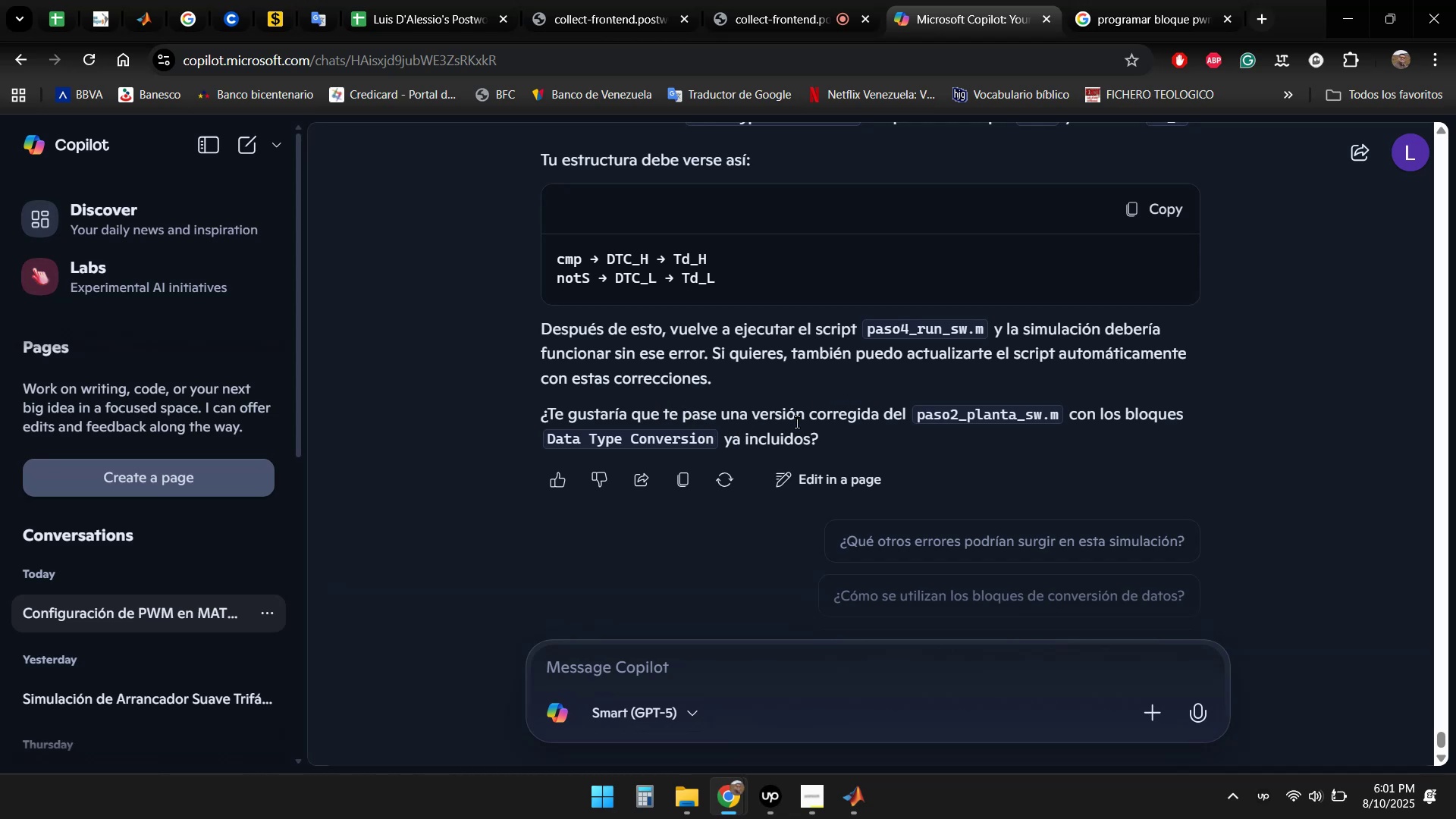 
wait(18.9)
 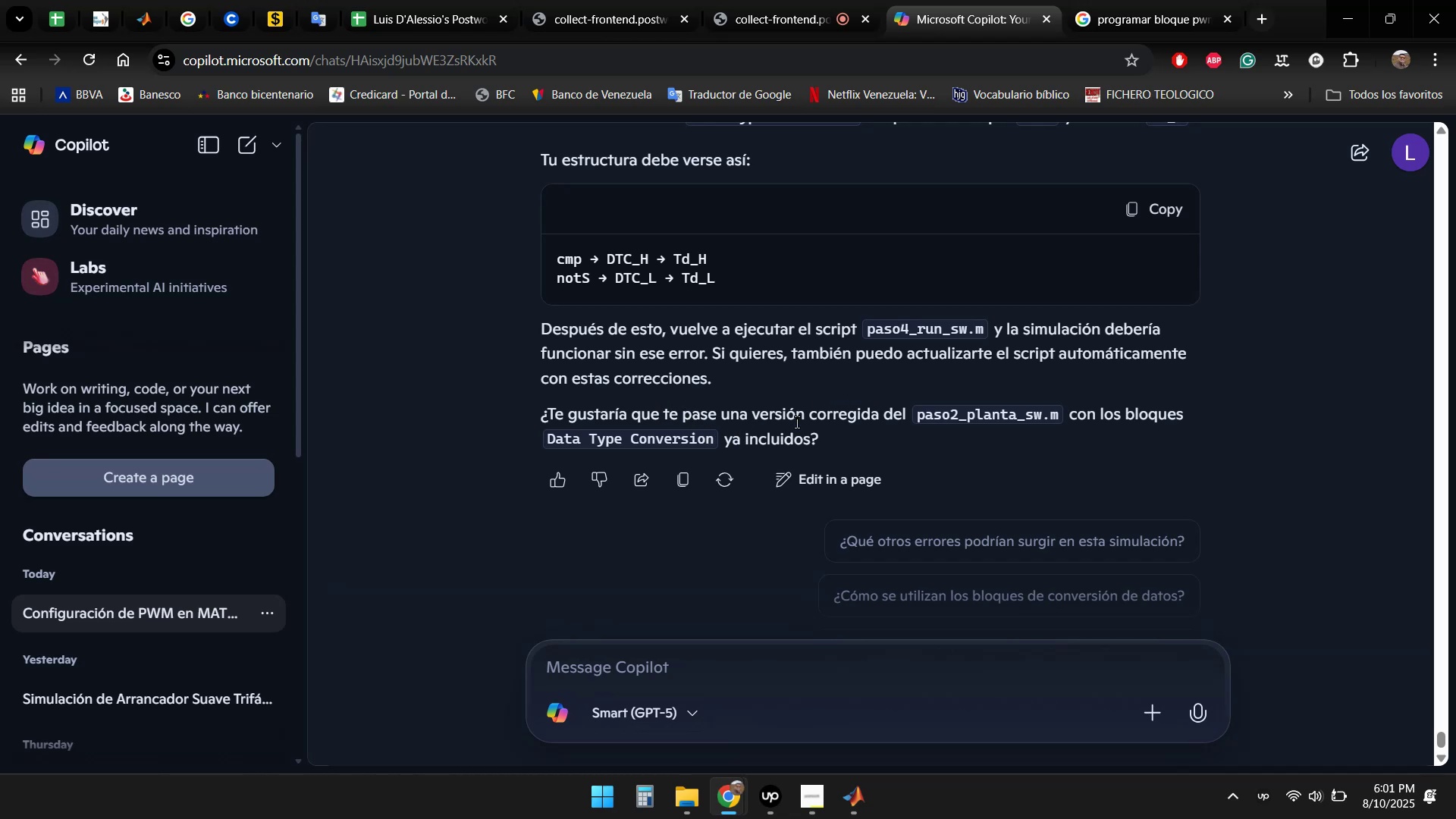 
left_click([748, 655])
 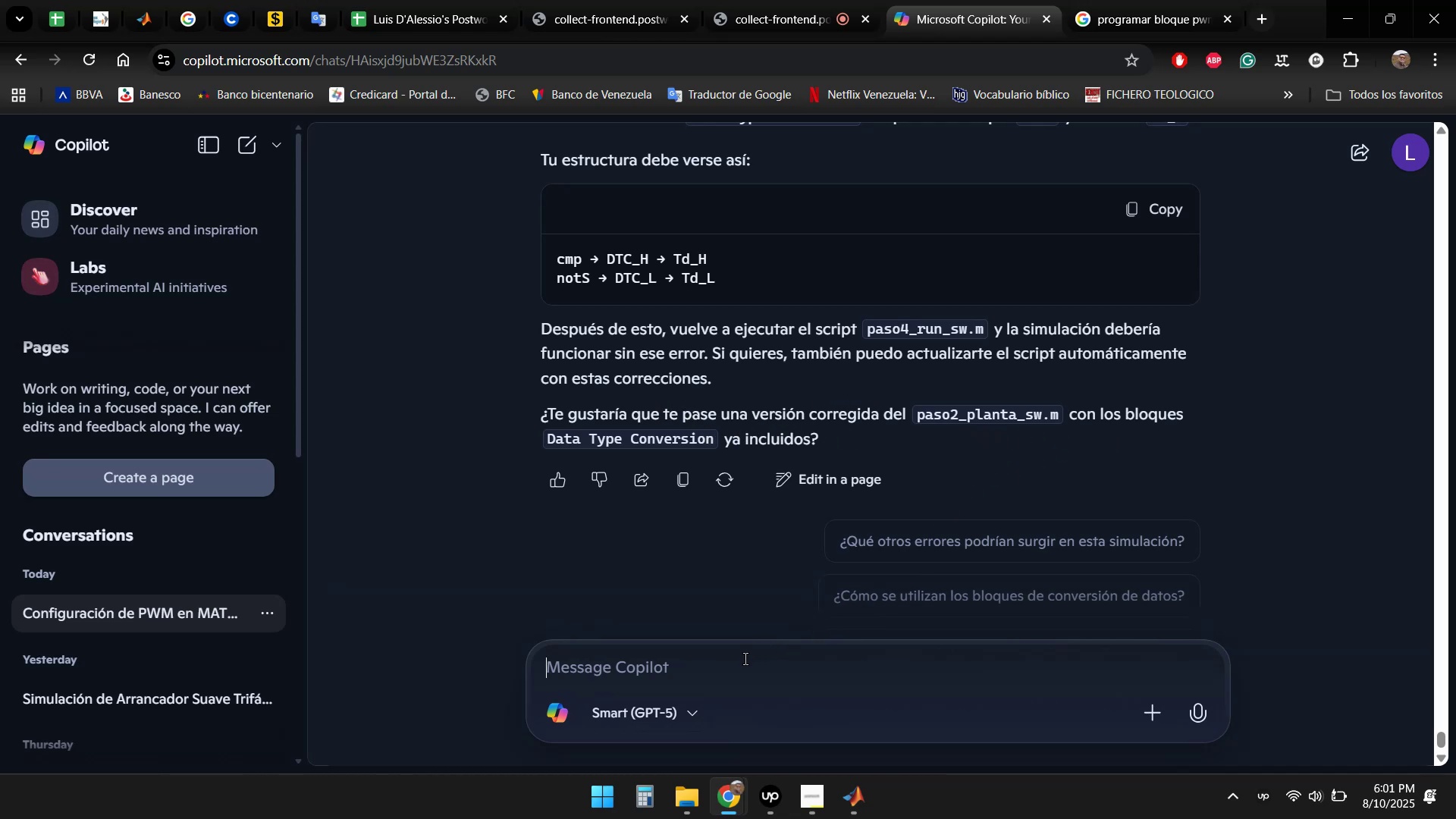 
type(si, pasame el esc)
key(Backspace)
key(Backspace)
key(Backspace)
type(script corregin)
key(Backspace)
type(do por favor)
 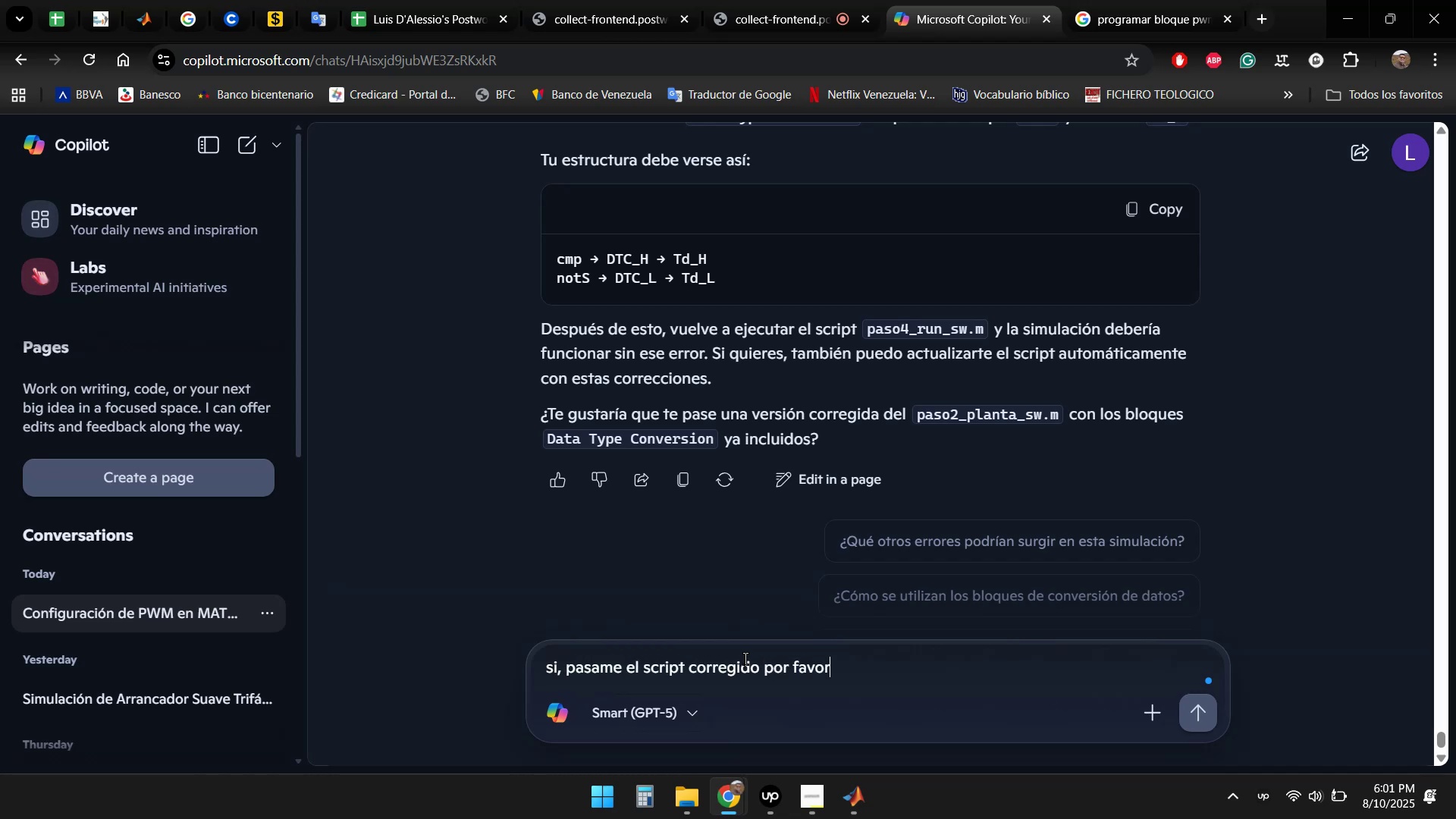 
key(Enter)
 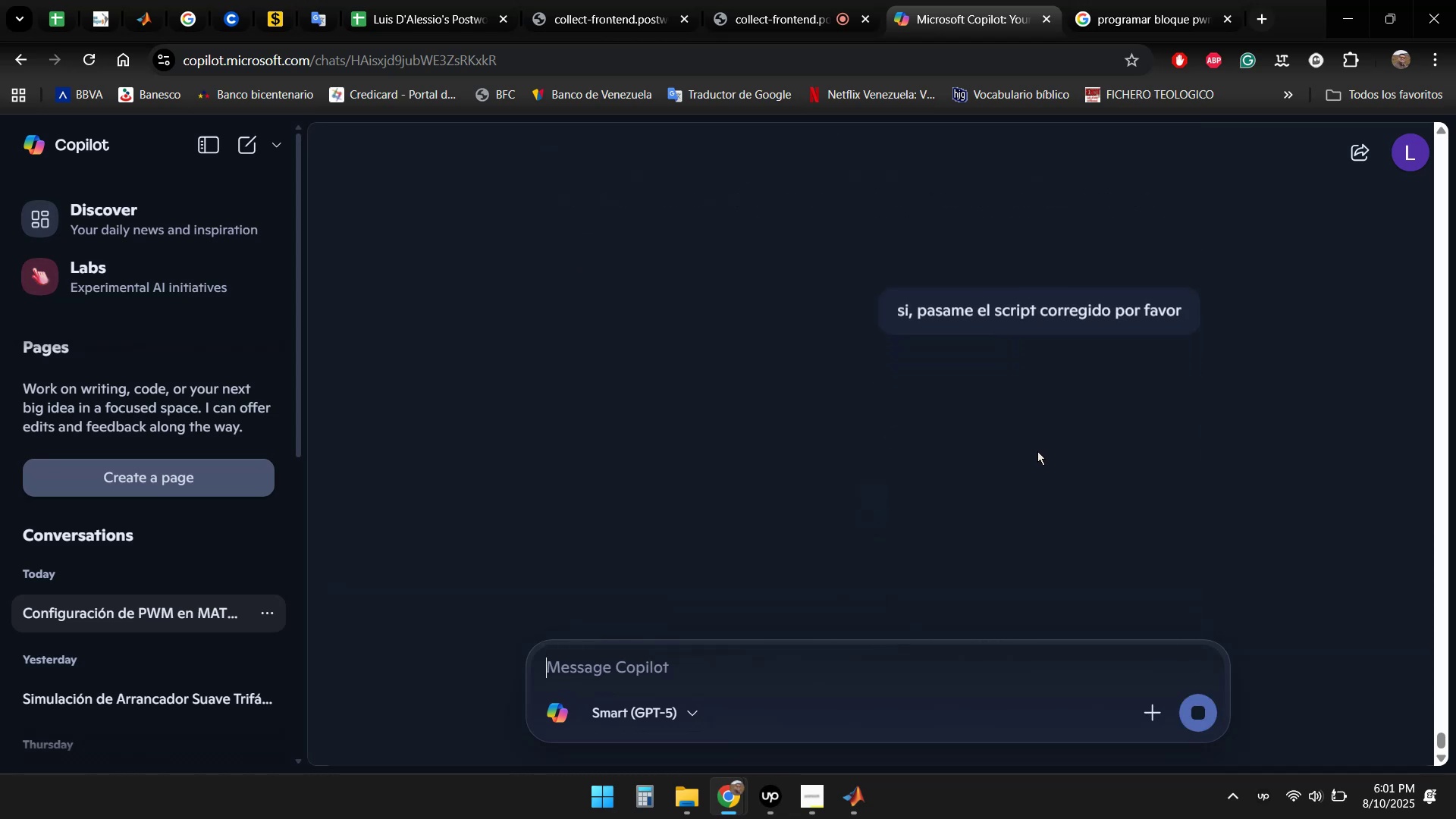 
wait(5.57)
 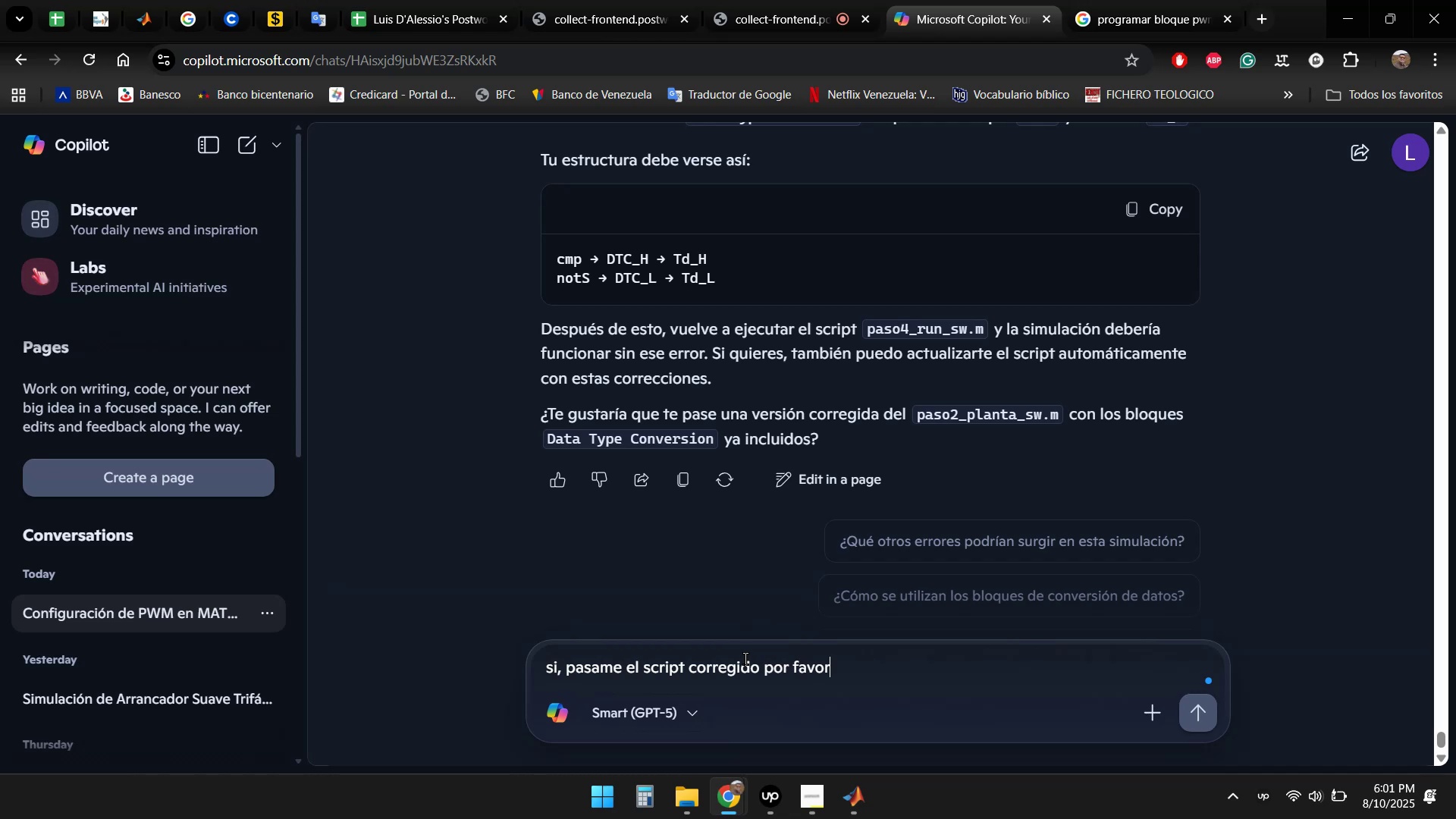 
scroll: coordinate [1178, 386], scroll_direction: up, amount: 5.0
 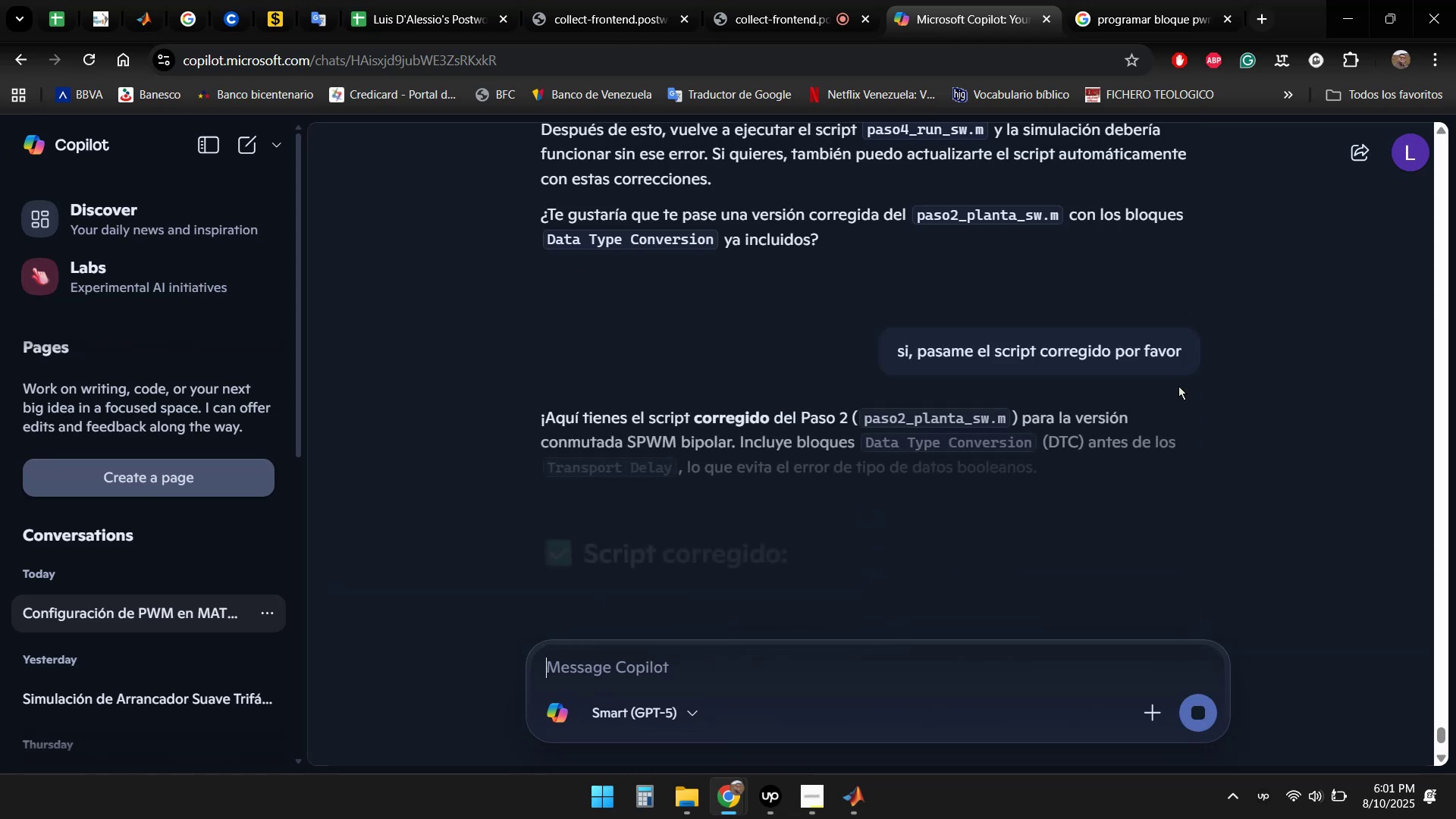 
scroll: coordinate [1237, 400], scroll_direction: down, amount: 6.0
 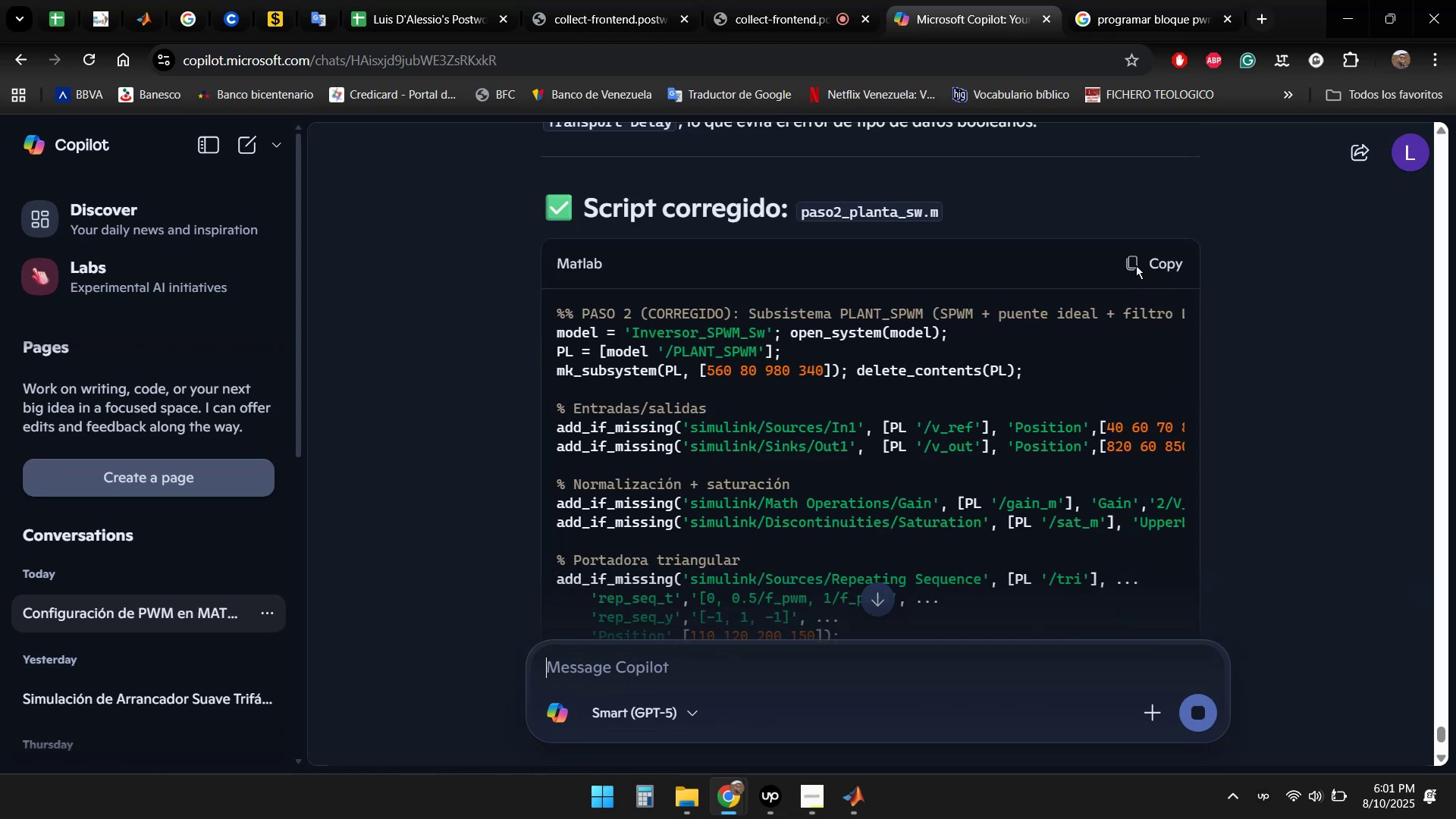 
left_click([1134, 263])
 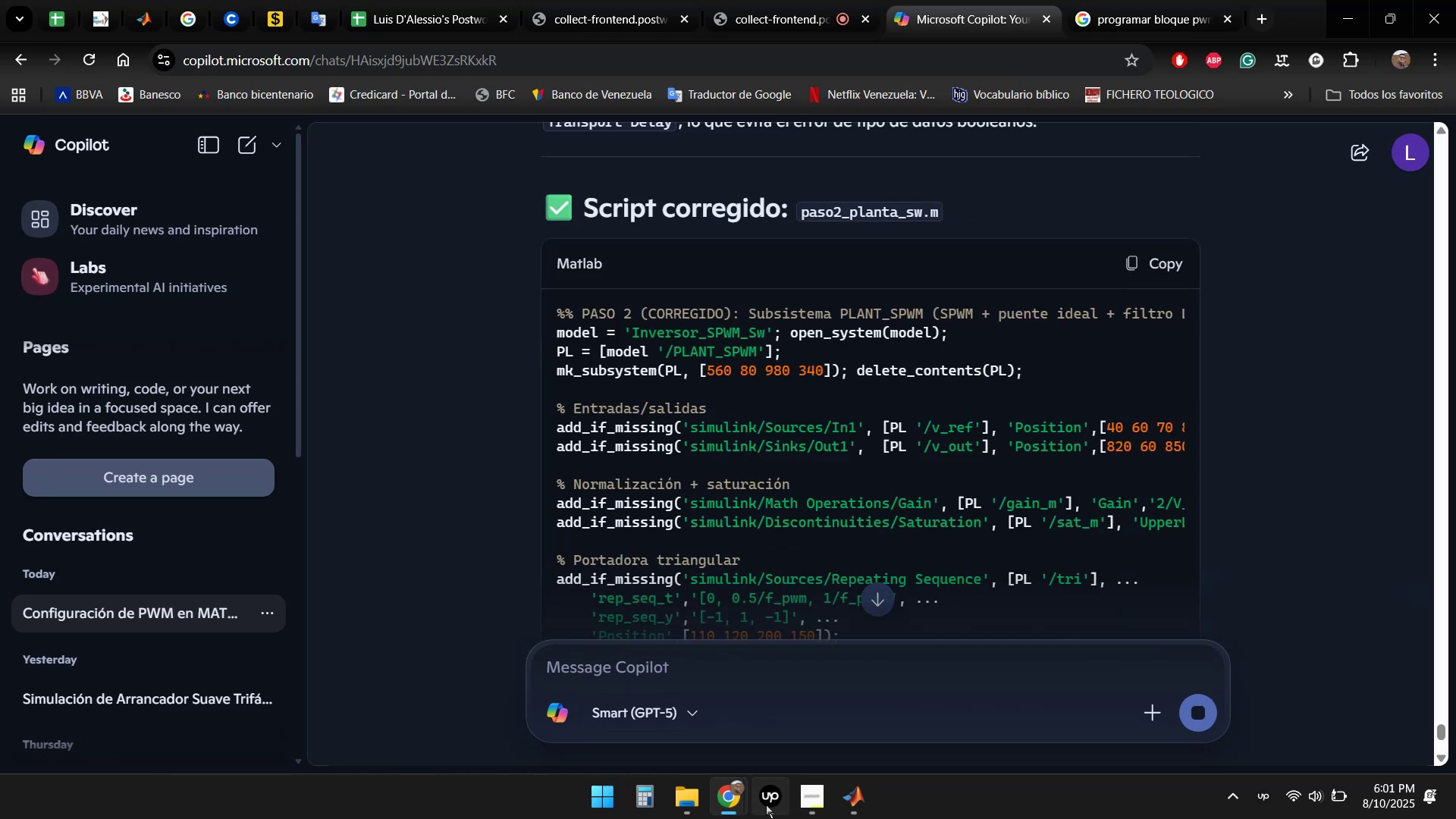 
left_click([858, 808])
 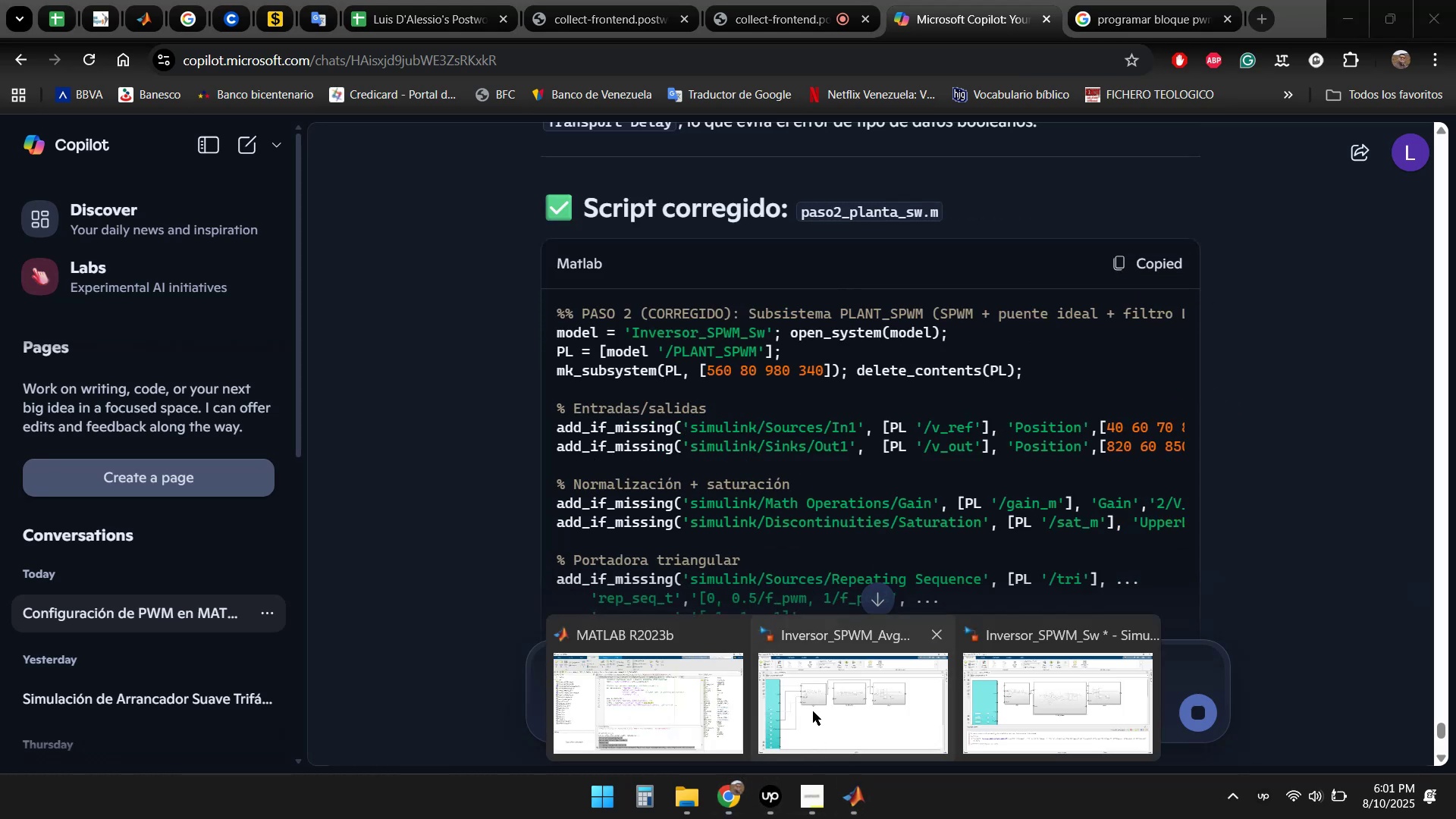 
left_click([813, 711])
 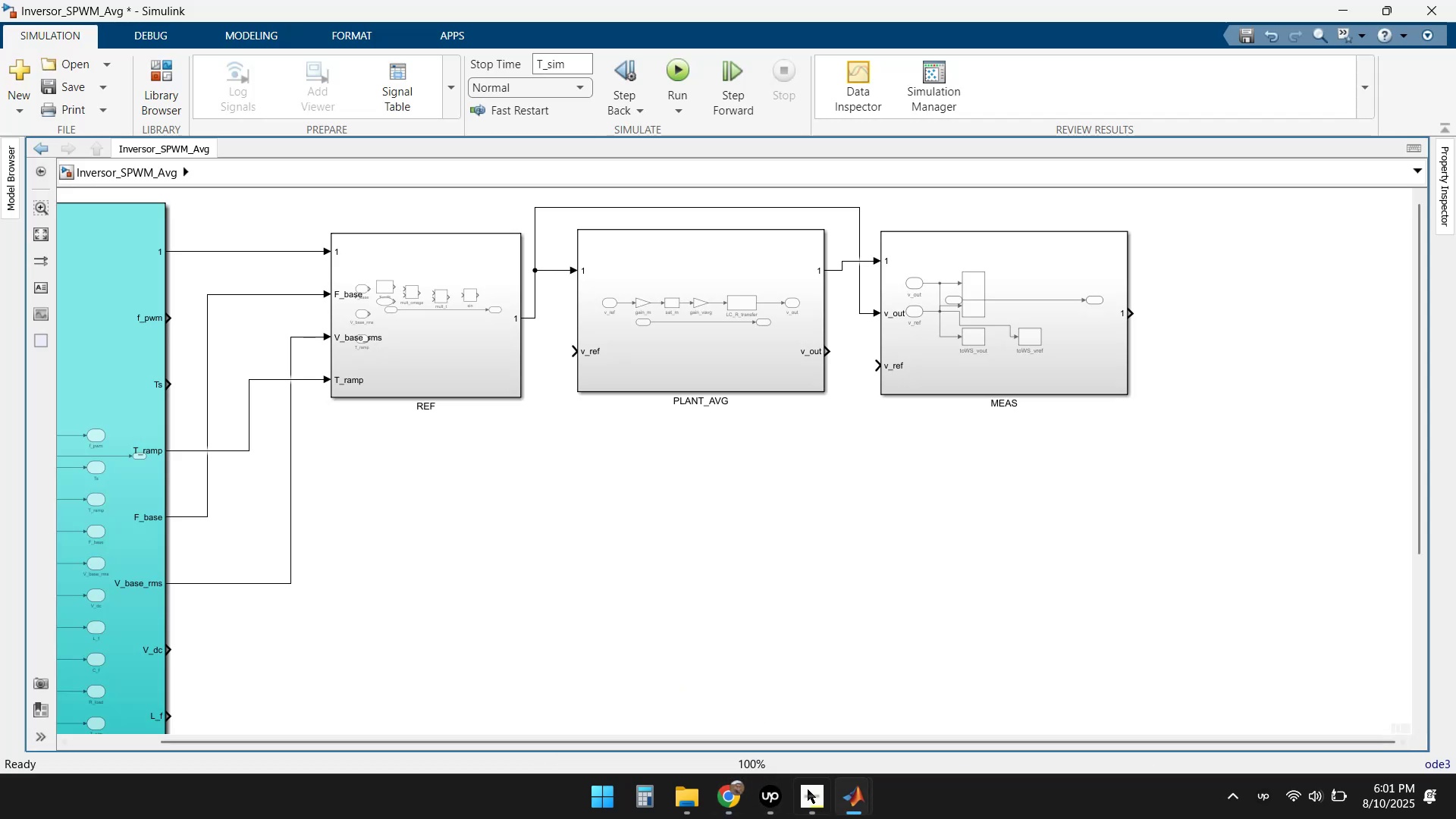 
left_click_drag(start_coordinate=[859, 811], to_coordinate=[857, 807])
 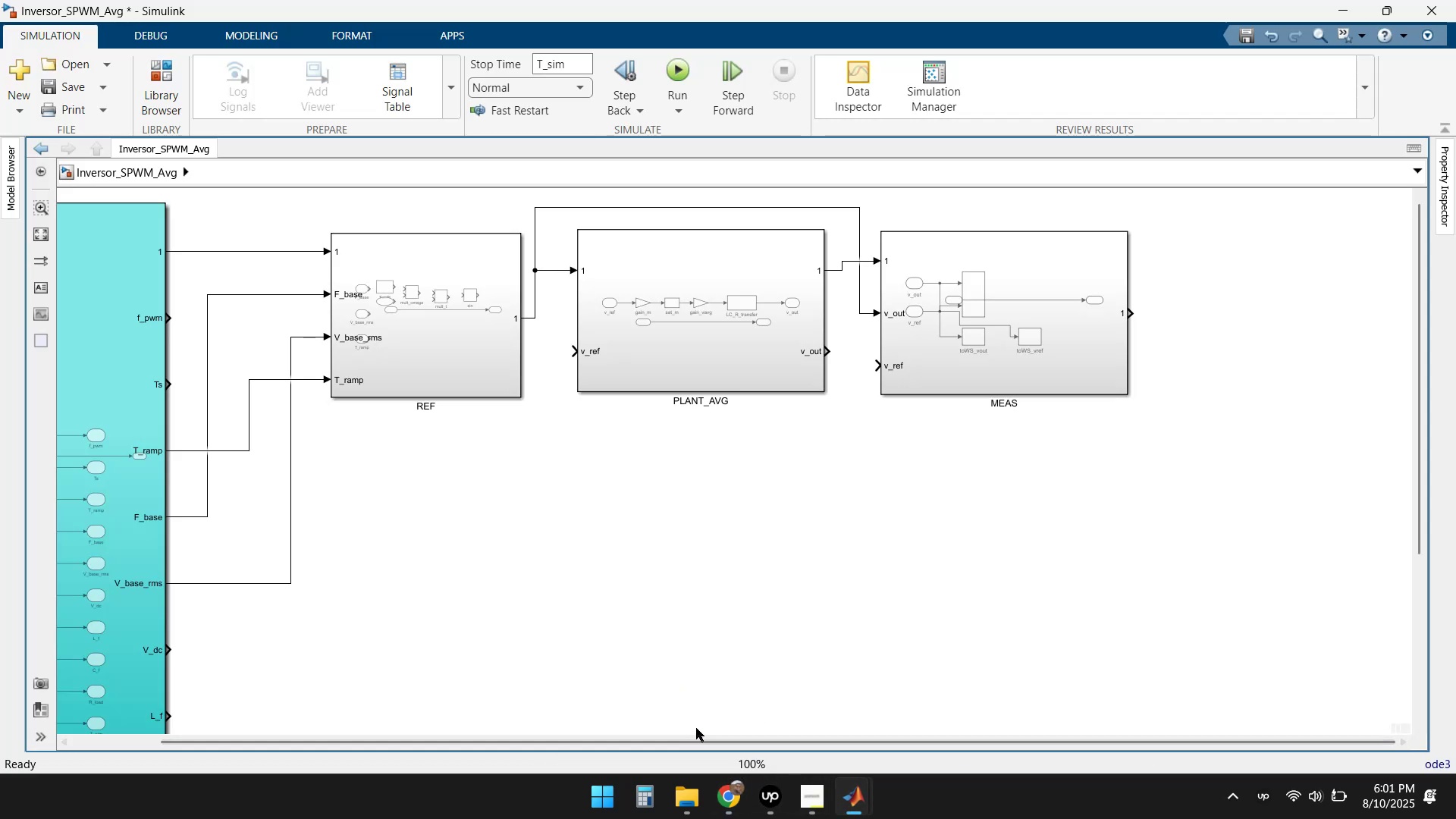 
left_click_drag(start_coordinate=[864, 810], to_coordinate=[859, 810])
 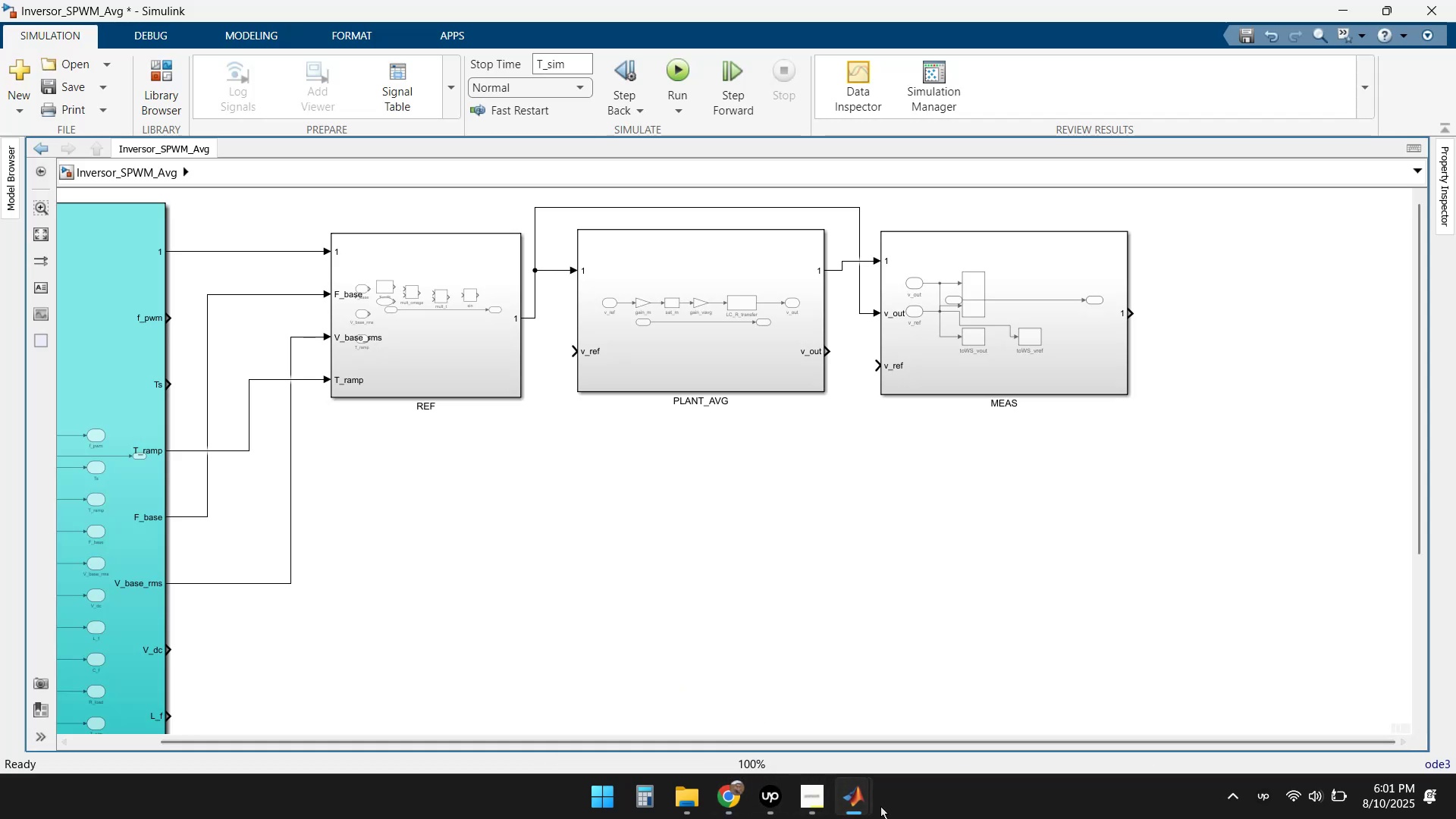 
double_click([843, 793])
 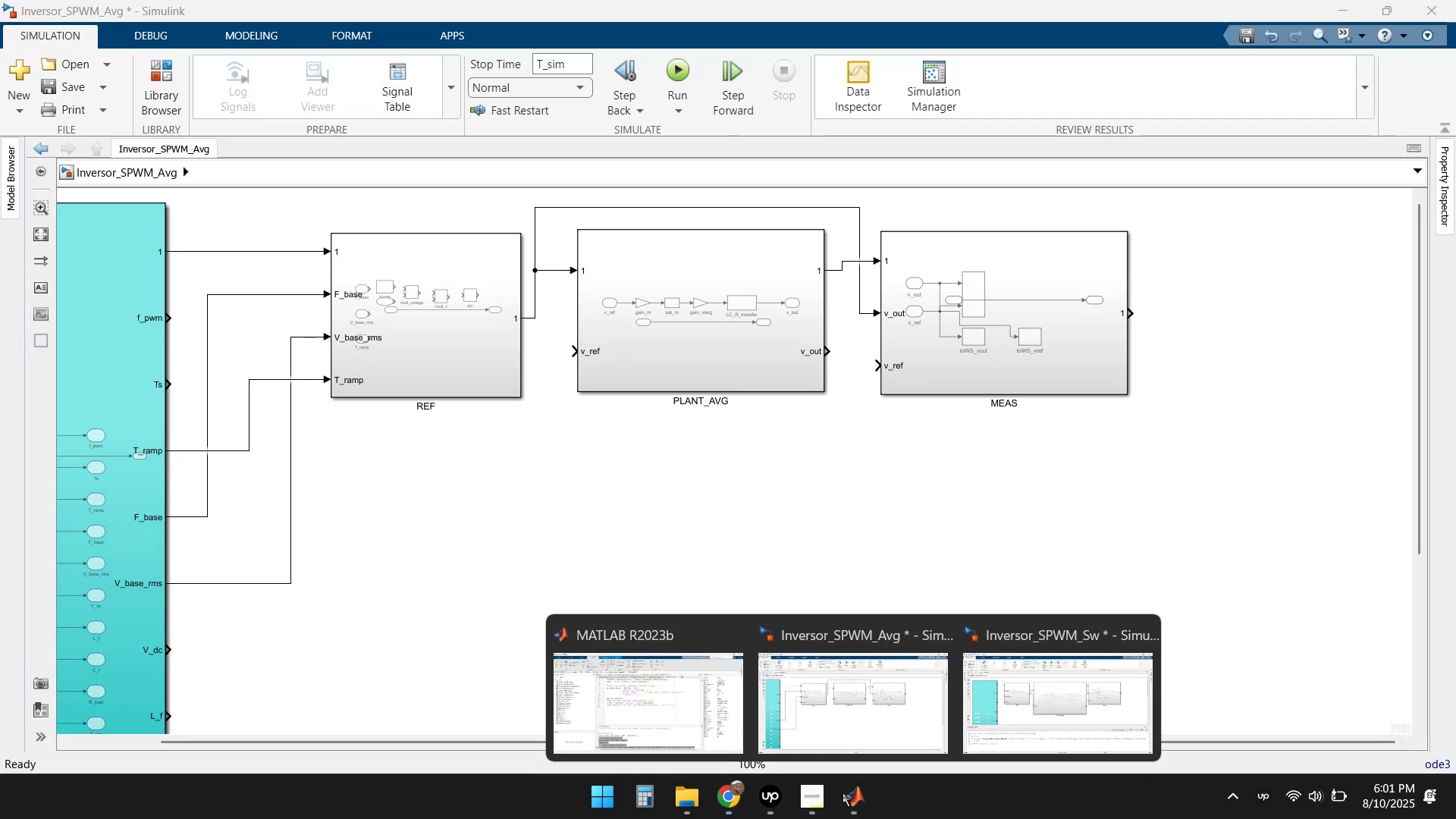 
left_click([670, 721])
 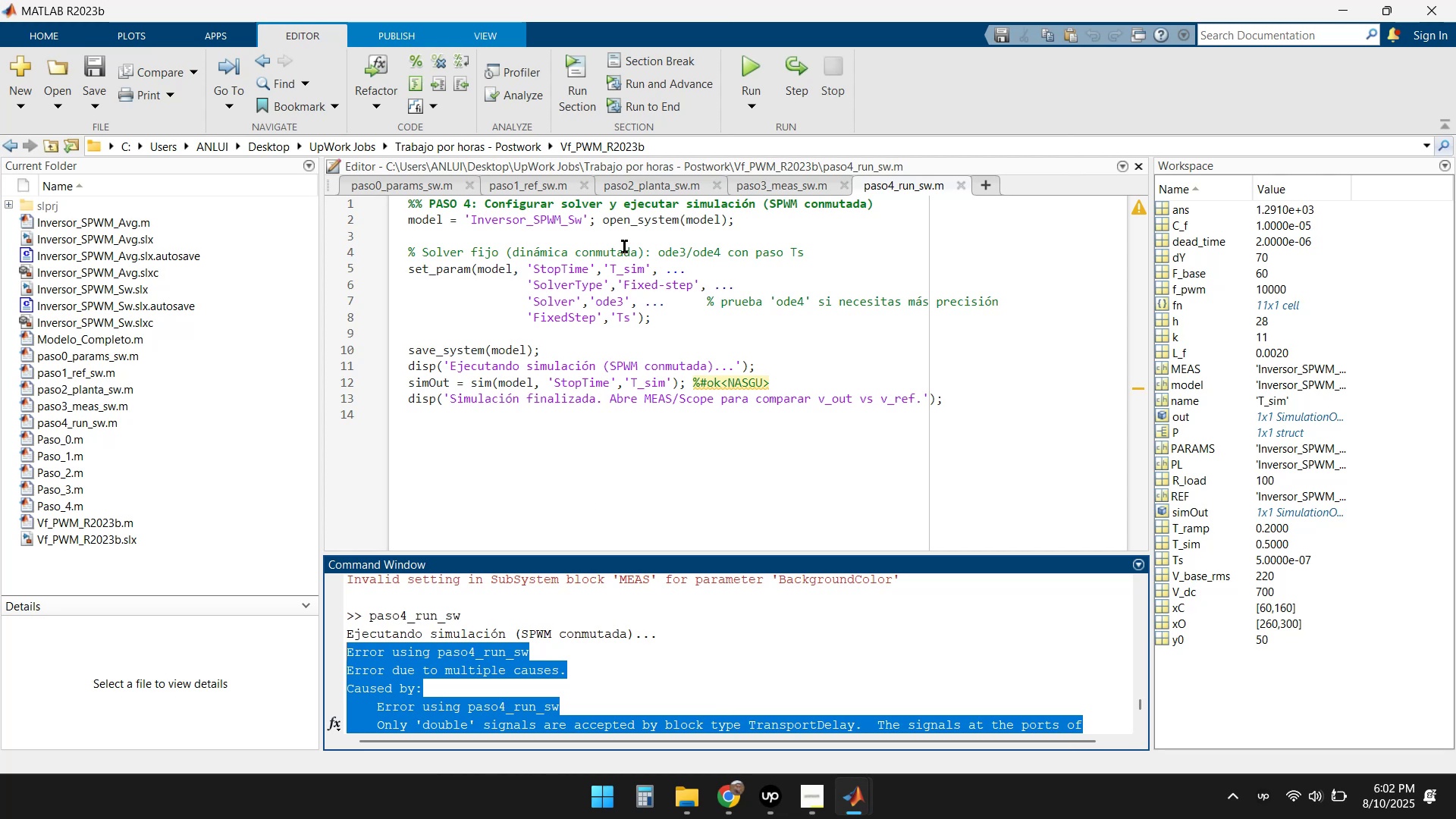 
left_click([671, 190])
 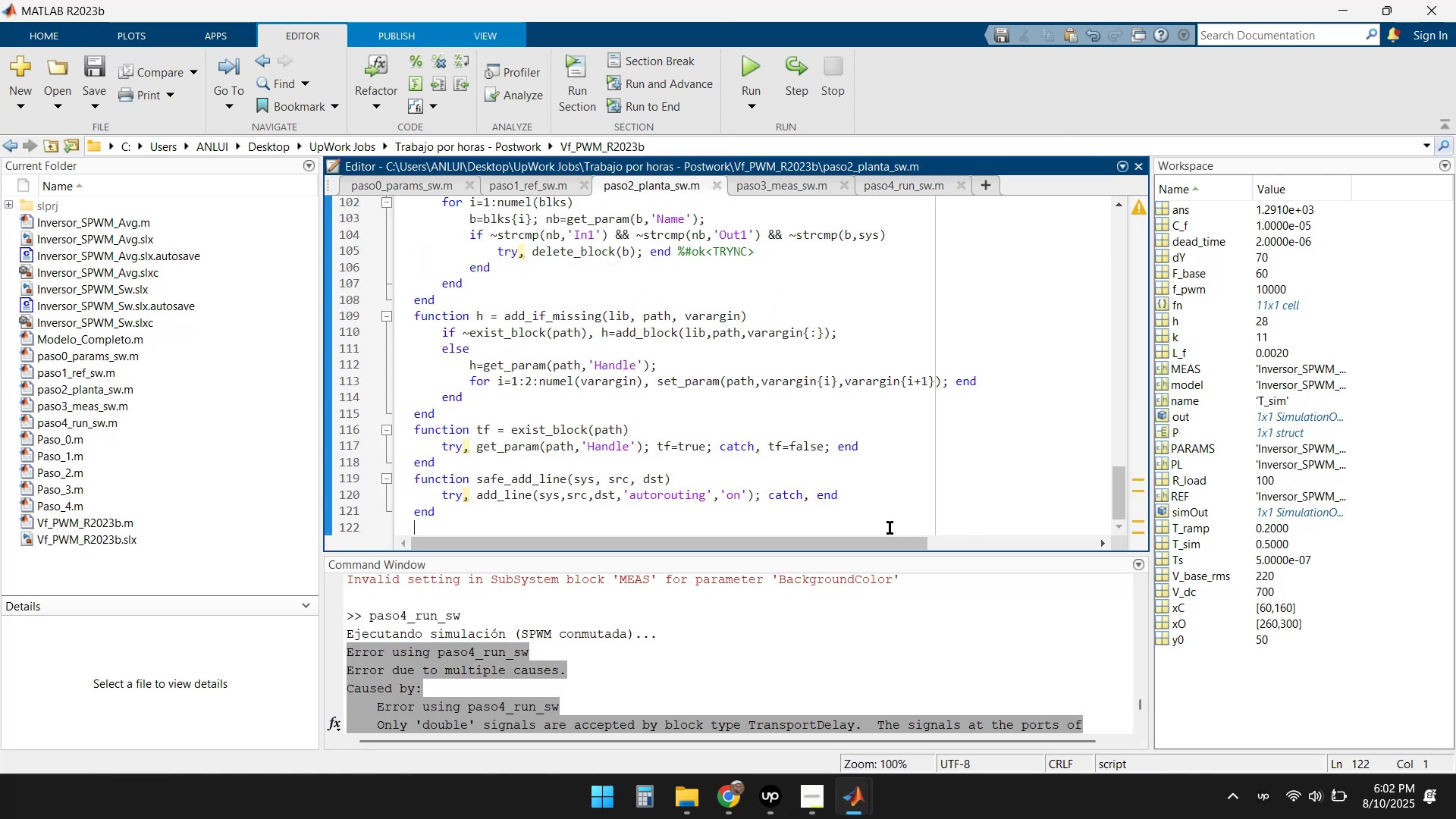 
left_click_drag(start_coordinate=[473, 519], to_coordinate=[384, 122])
 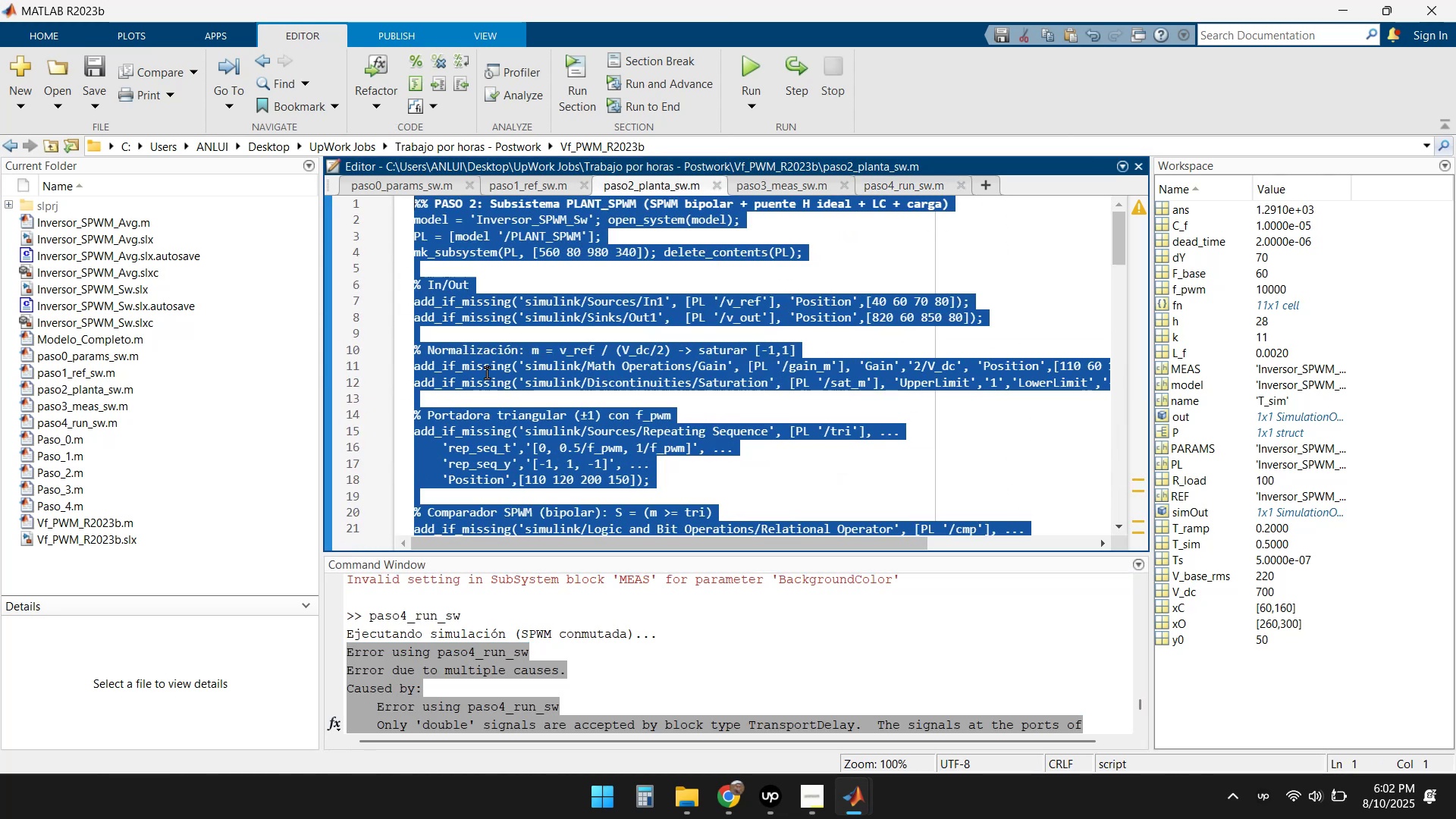 
key(Delete)
 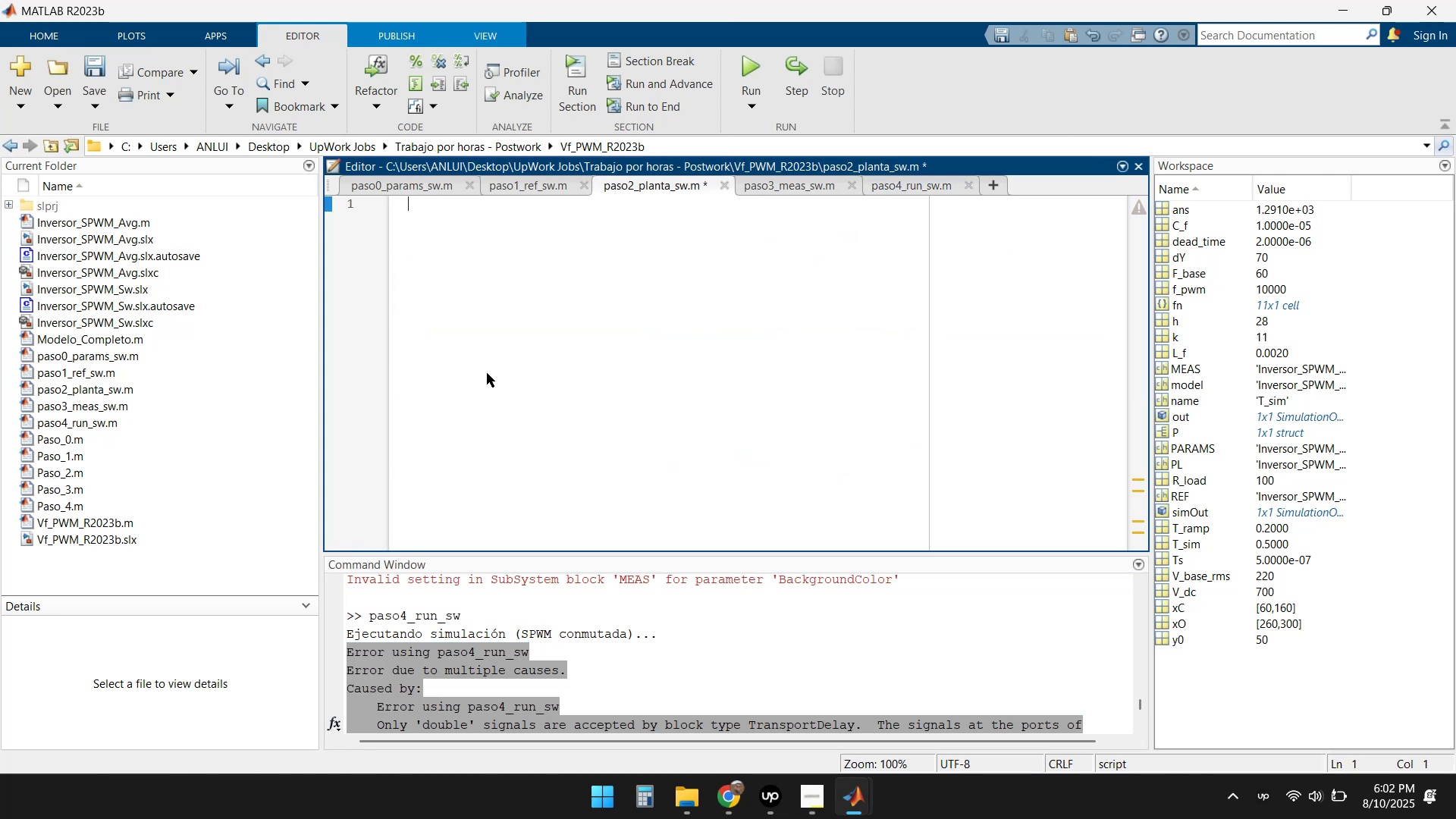 
key(Control+V)
 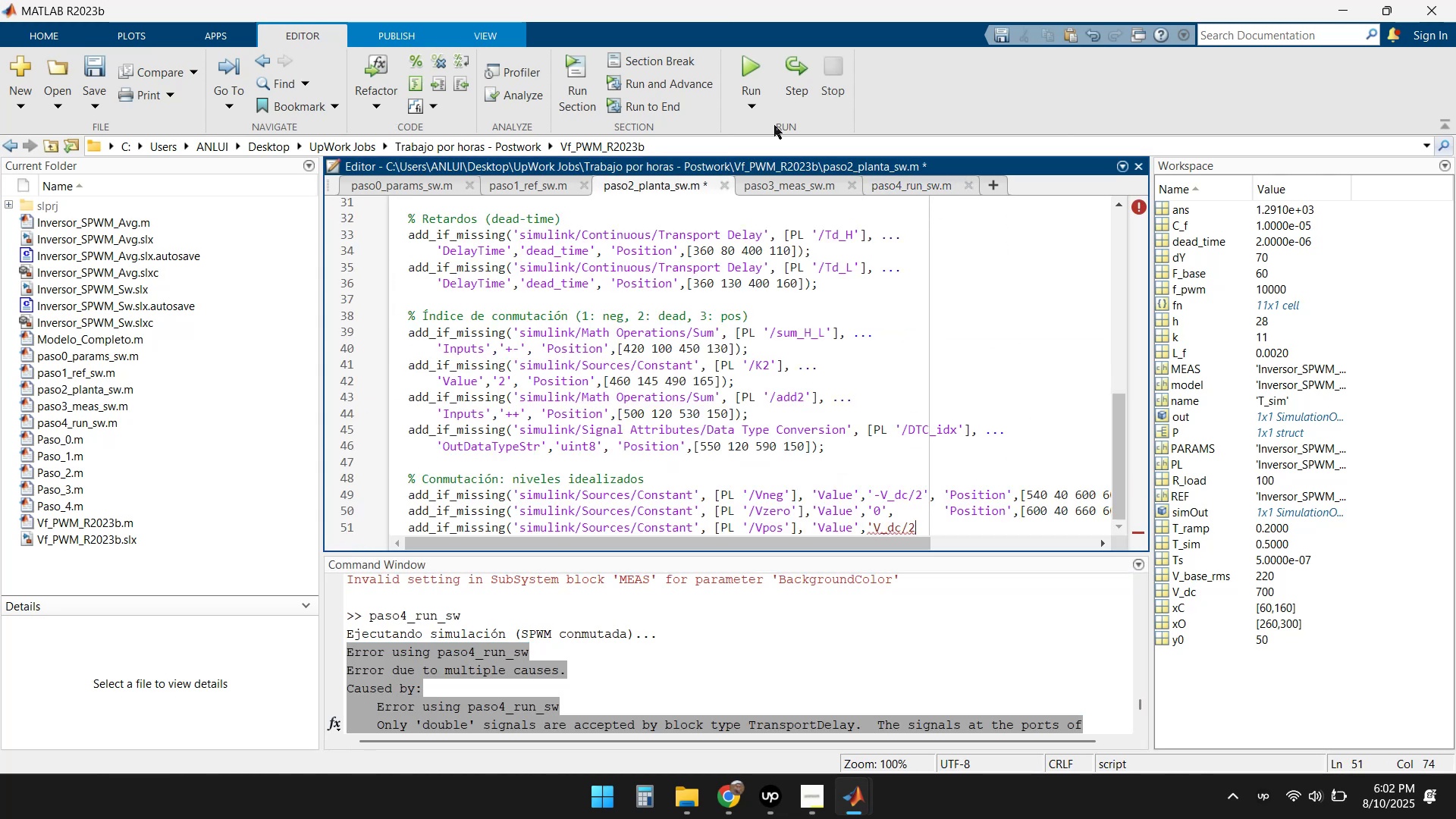 
left_click([747, 70])
 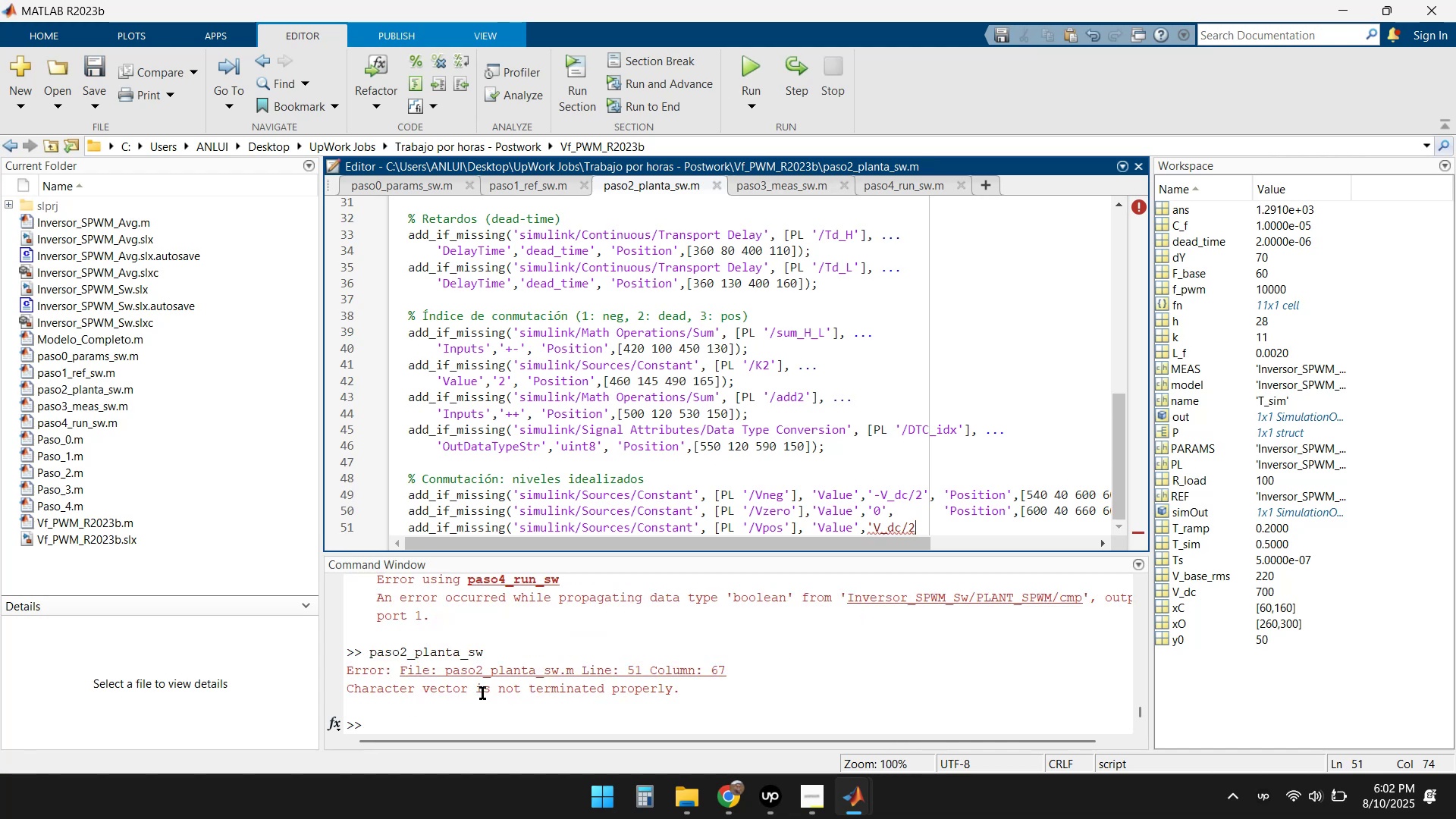 
wait(8.36)
 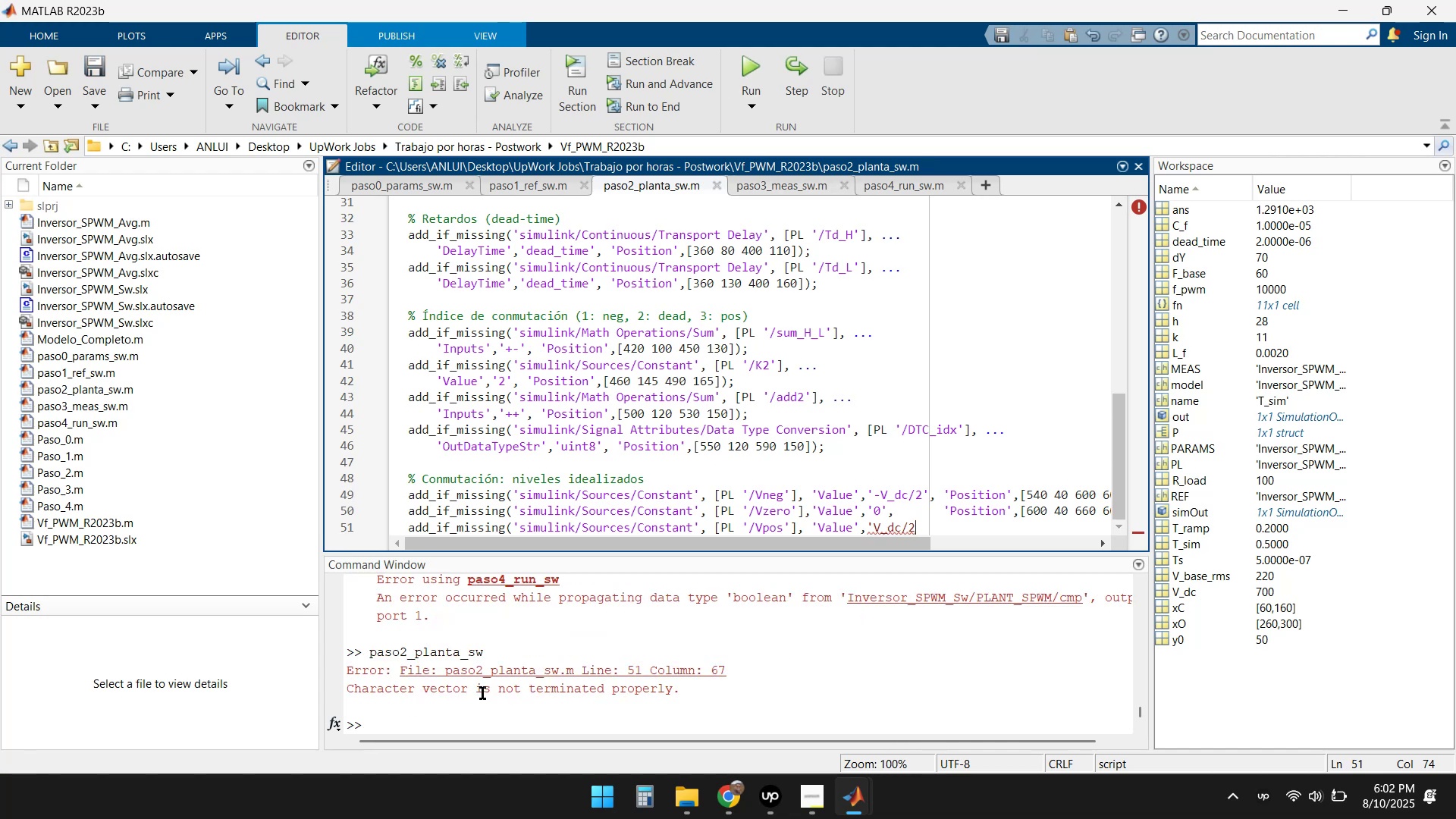 
scroll: coordinate [785, 428], scroll_direction: down, amount: 9.0
 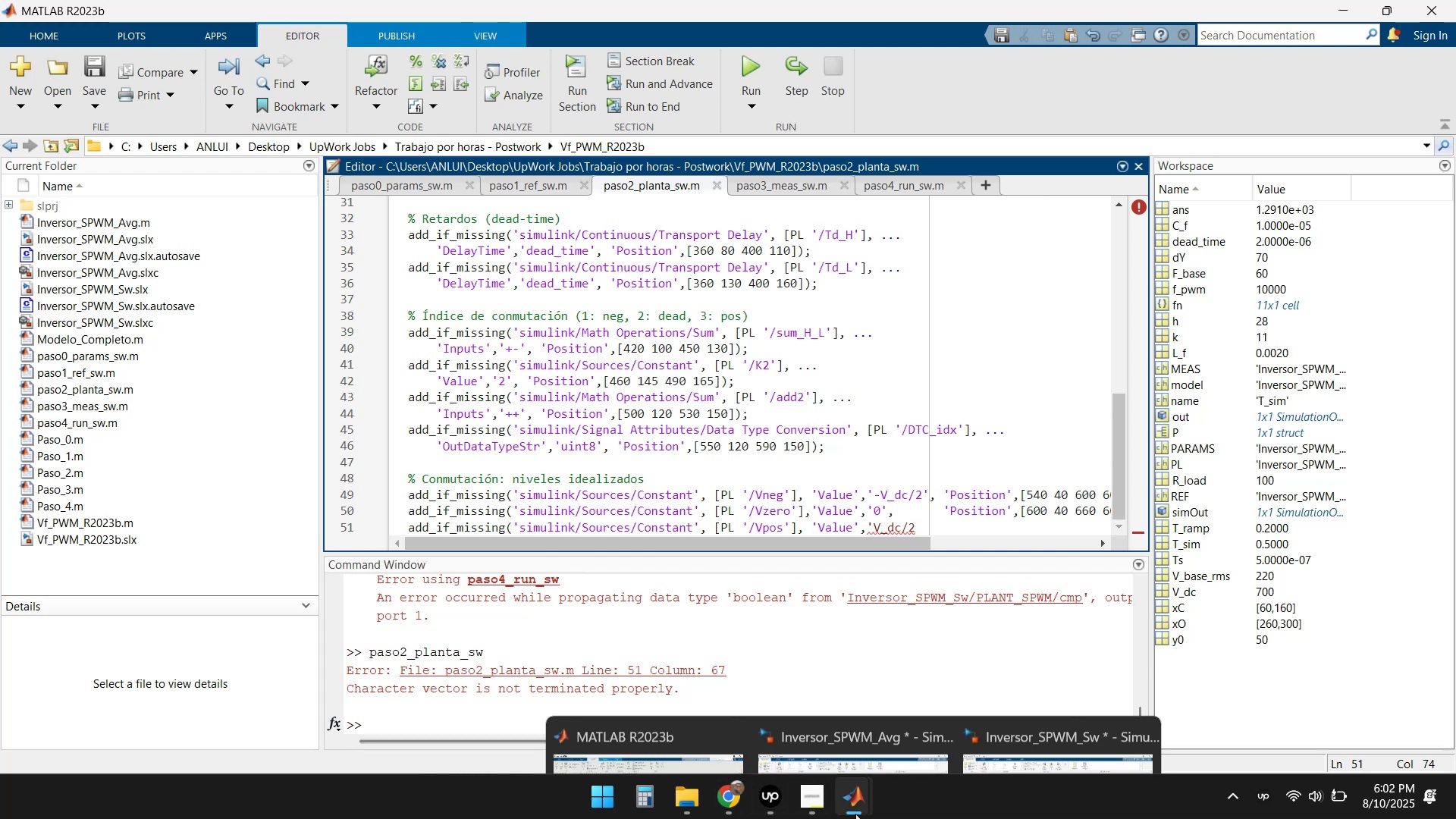 
double_click([654, 717])
 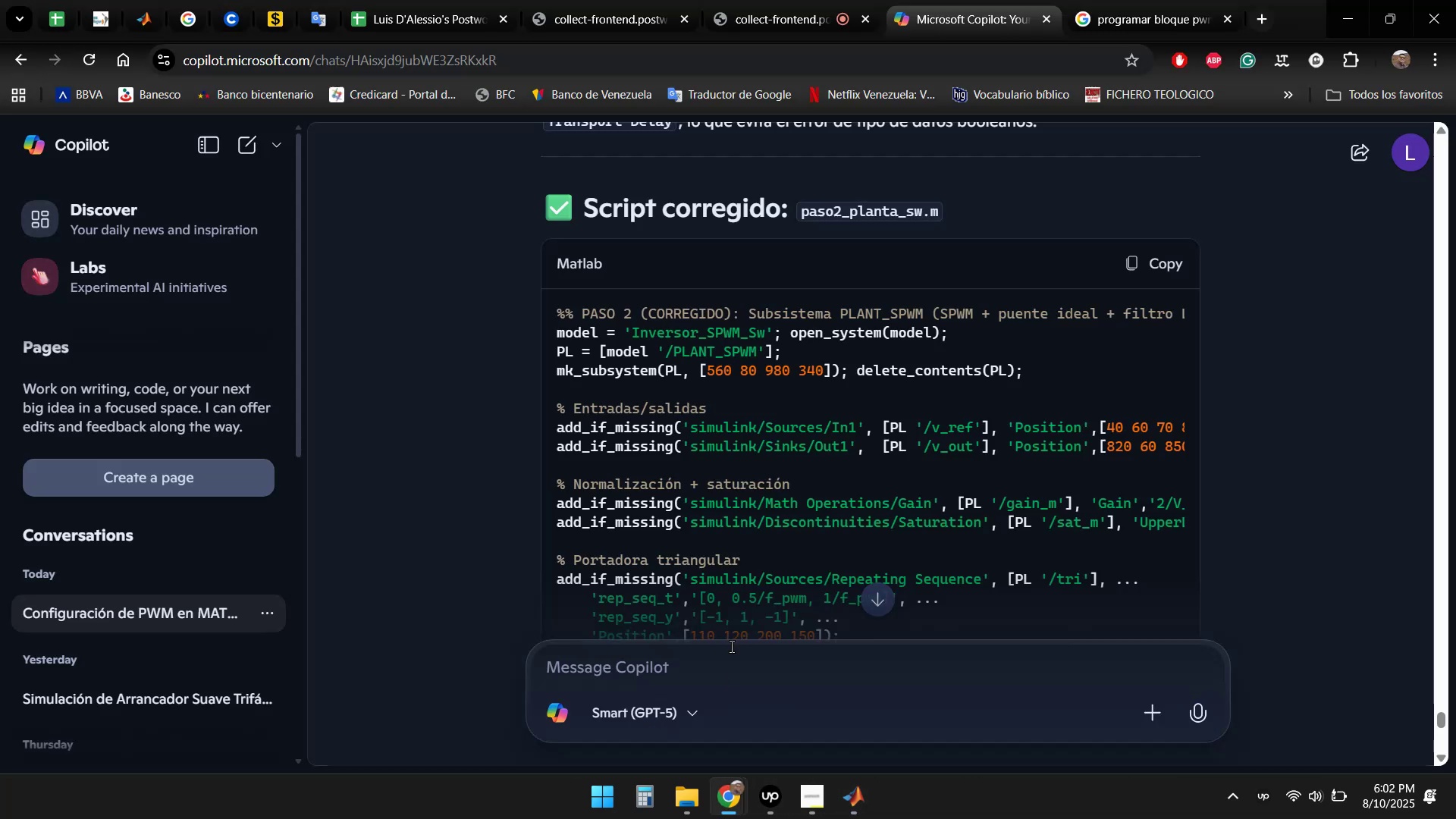 
scroll: coordinate [1152, 397], scroll_direction: down, amount: 27.0
 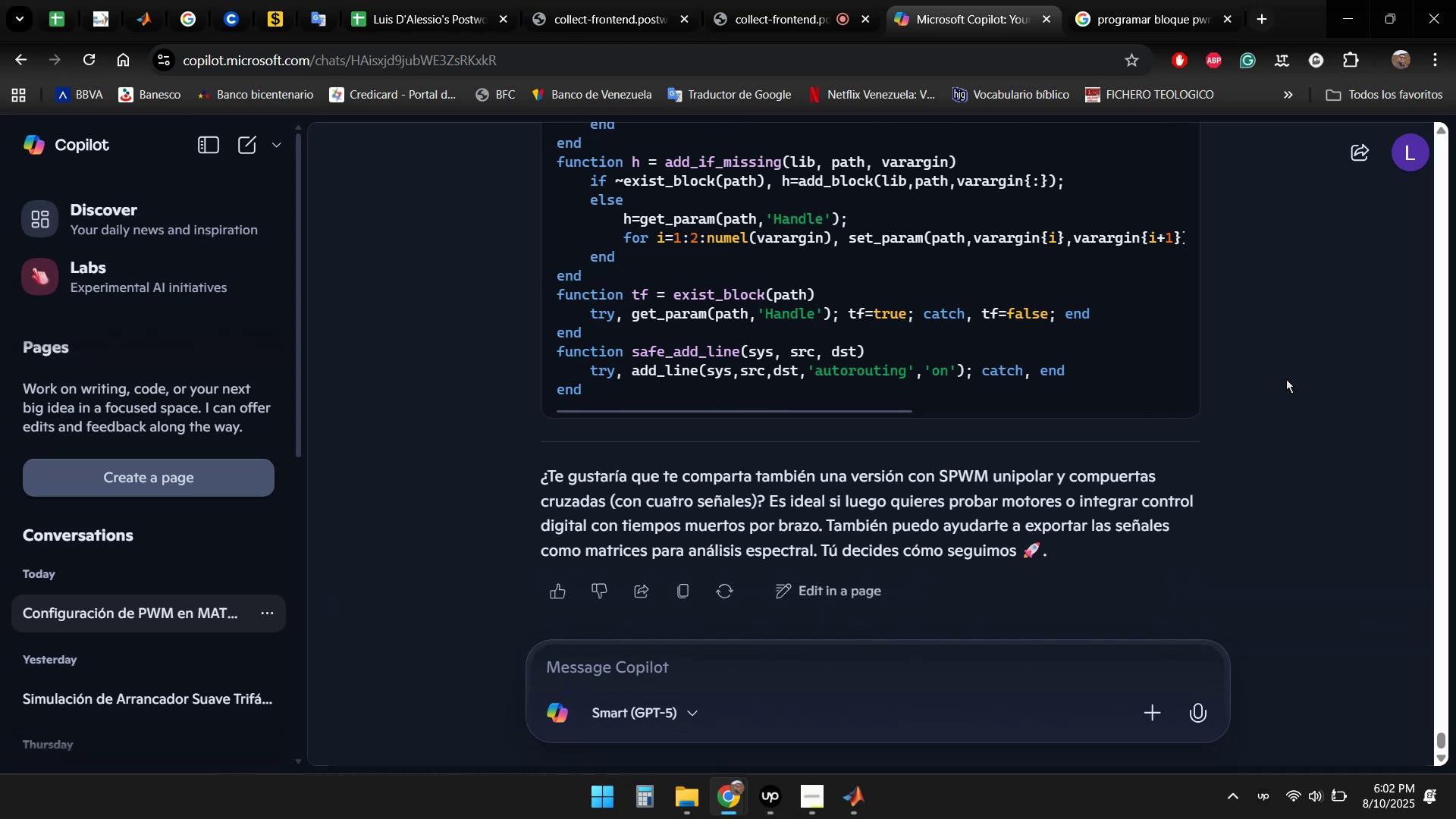 
wait(5.77)
 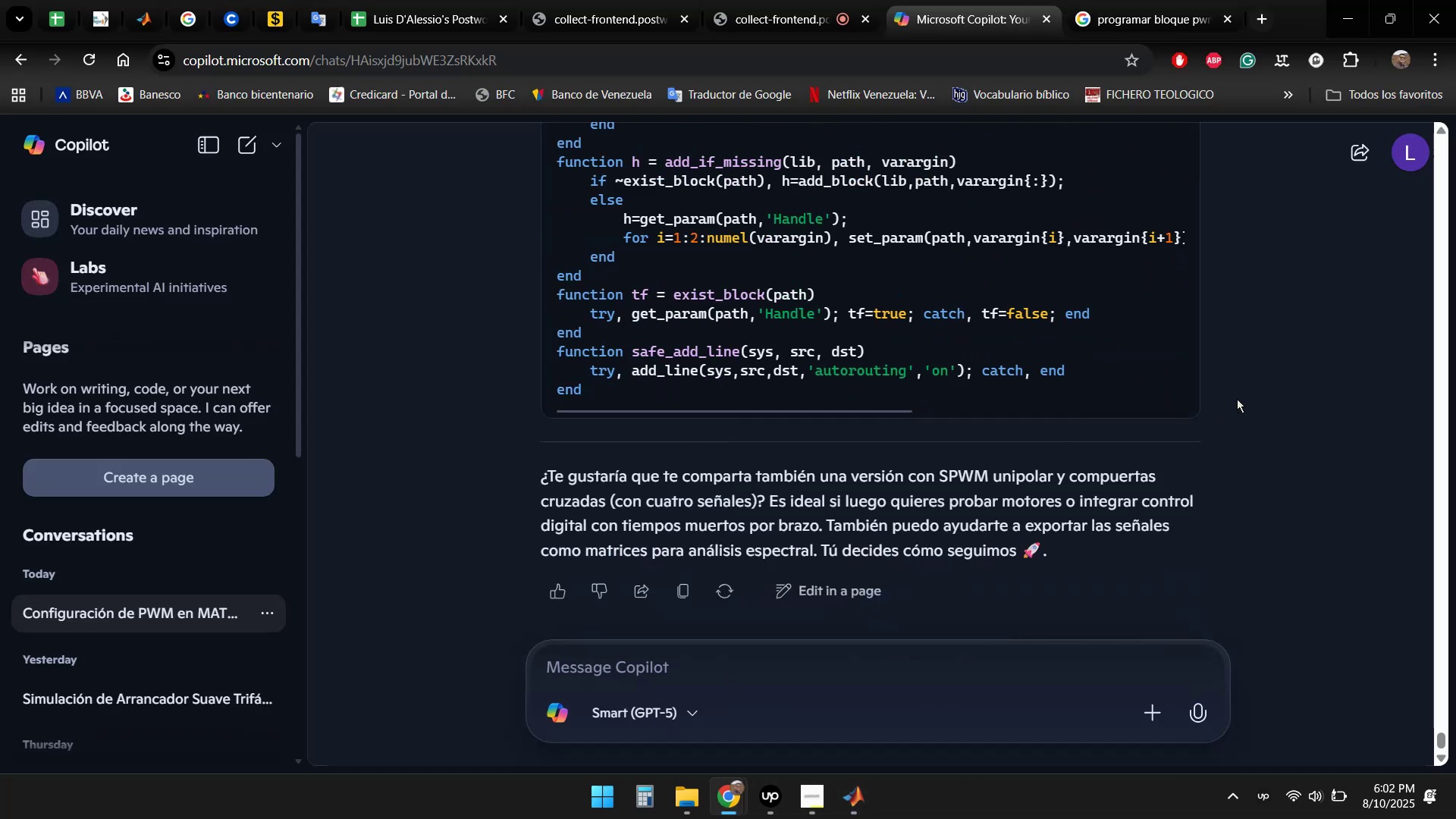 
scroll: coordinate [1273, 382], scroll_direction: down, amount: 1.0
 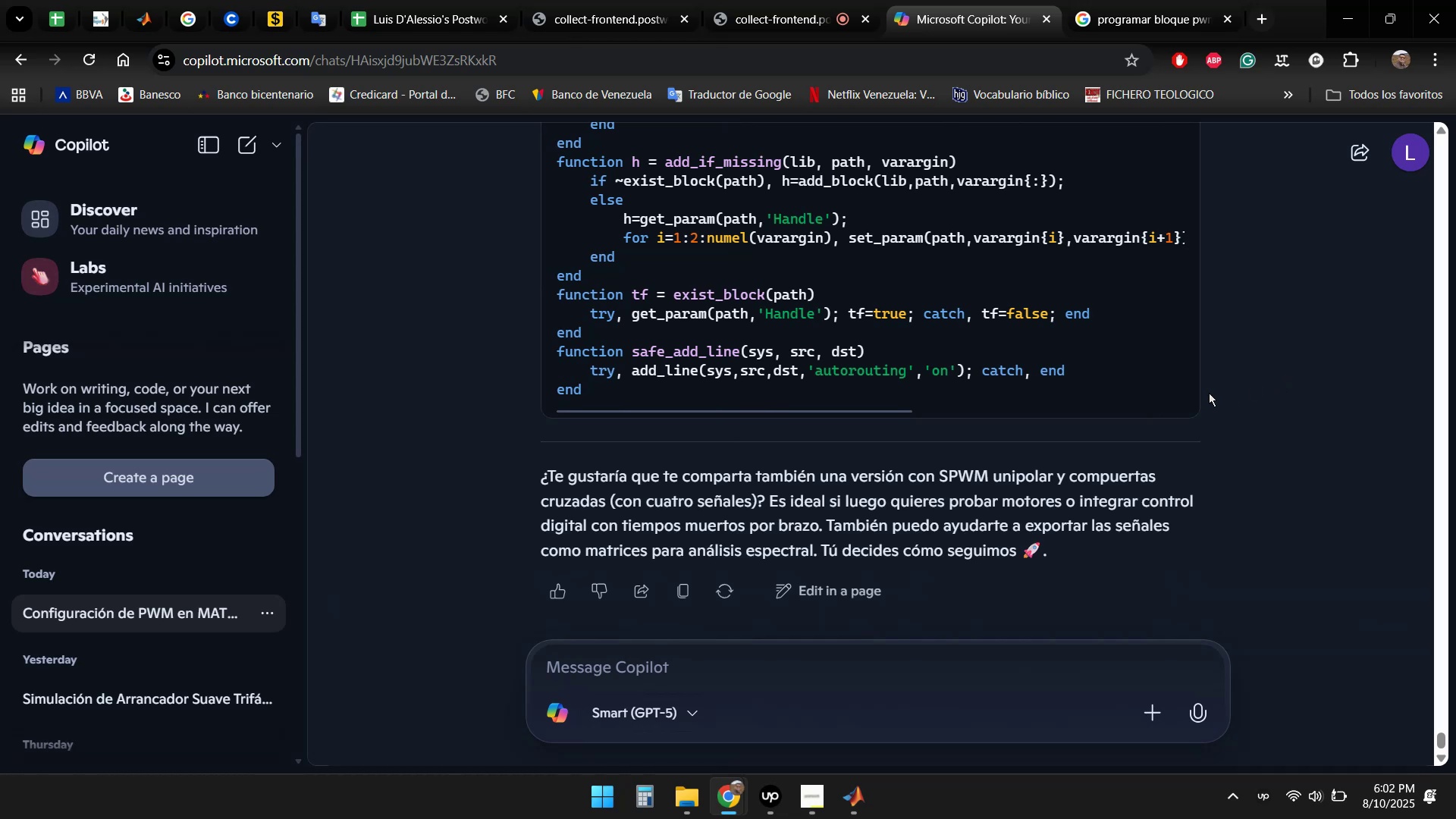 
scroll: coordinate [1259, 425], scroll_direction: up, amount: 25.0
 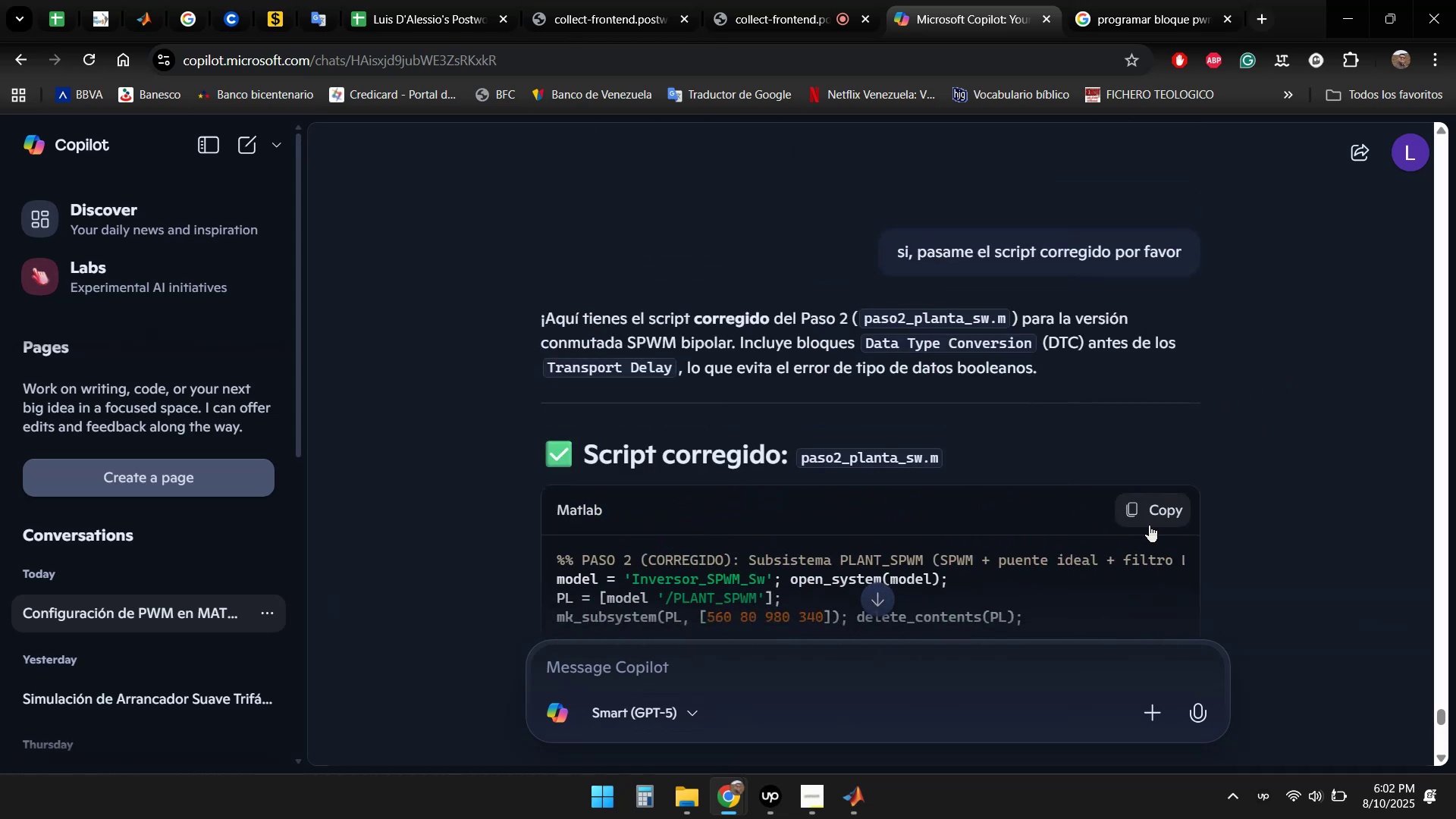 
left_click([1146, 510])
 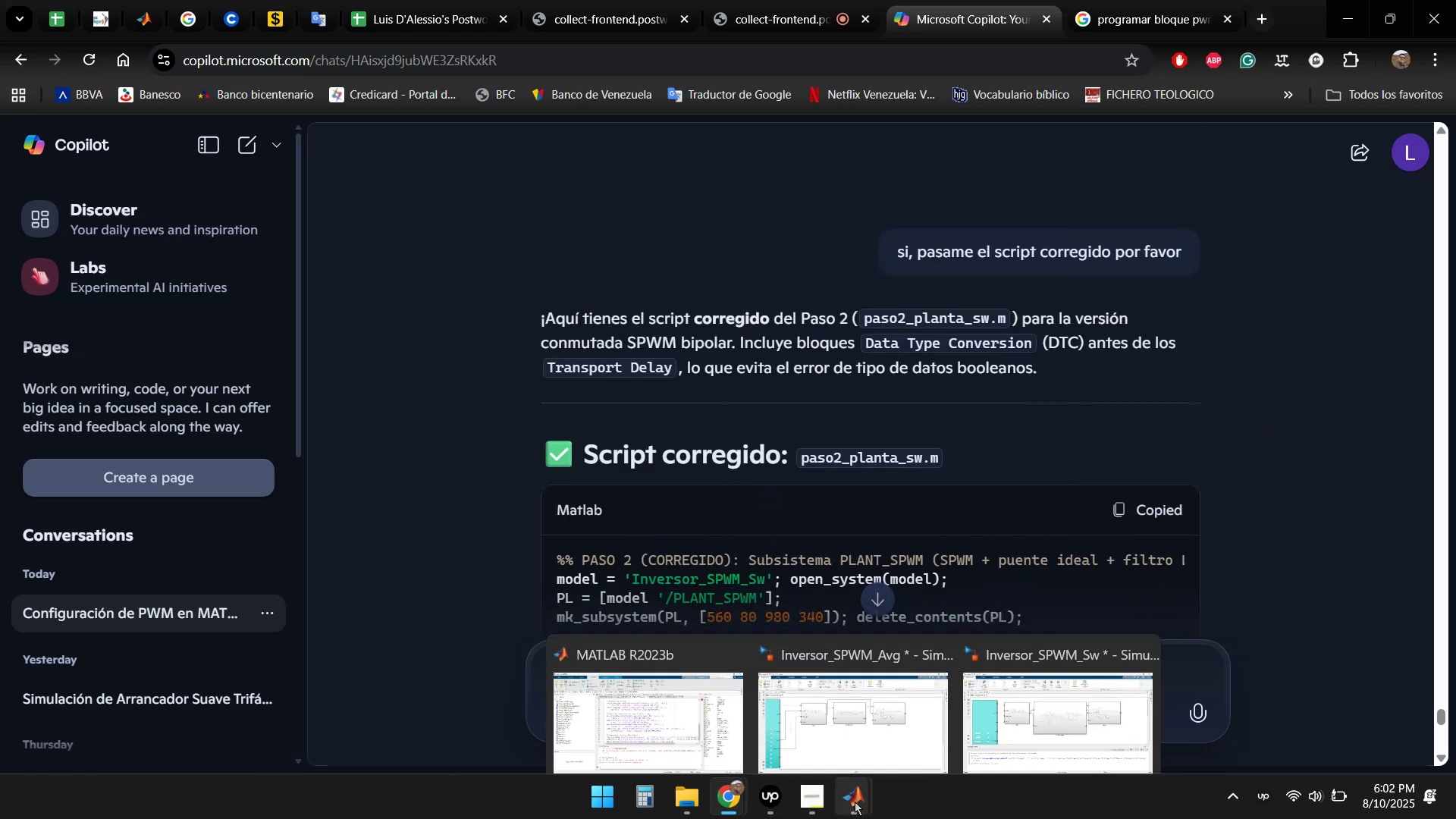 
left_click([686, 702])
 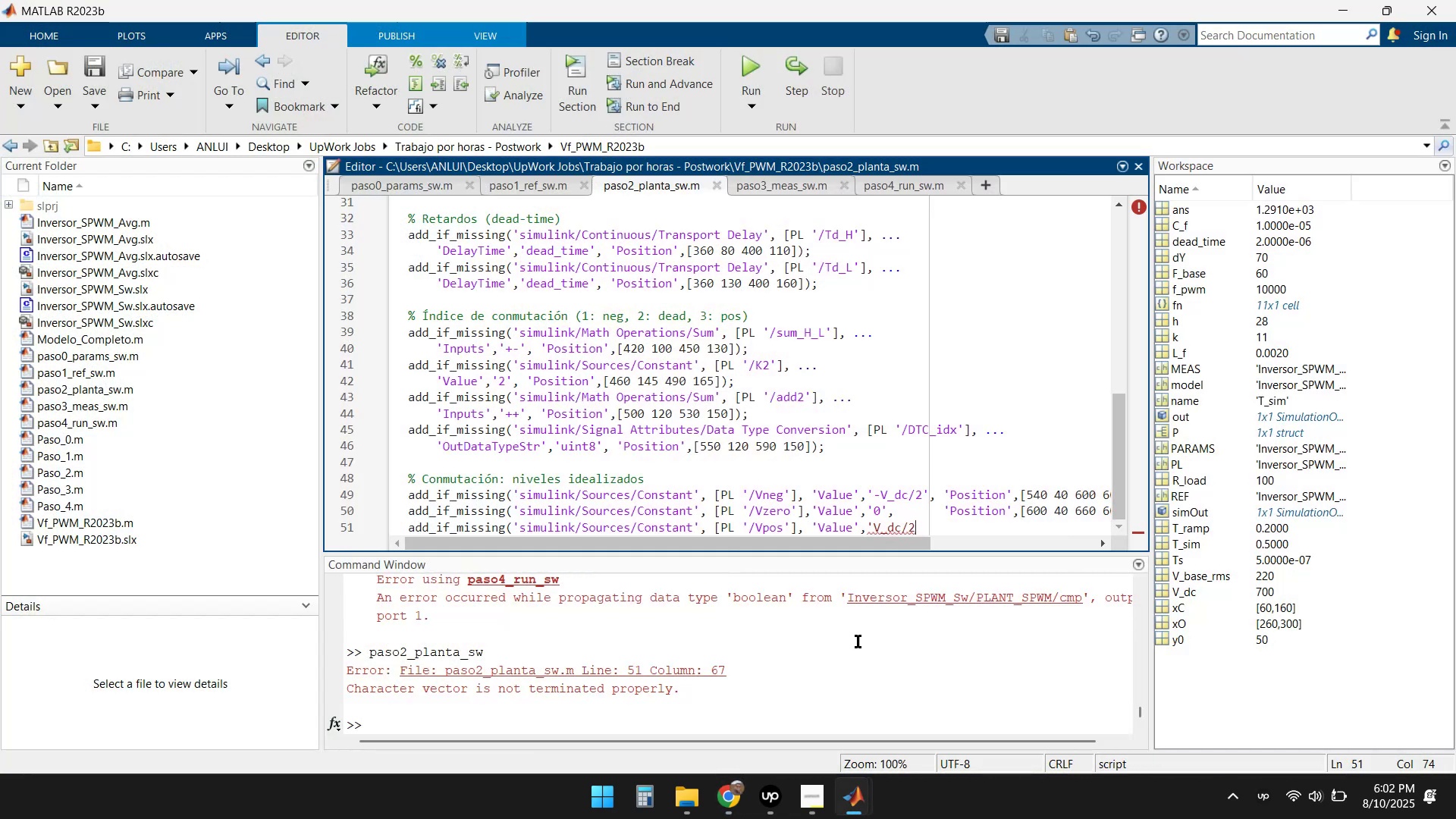 
scroll: coordinate [935, 406], scroll_direction: down, amount: 4.0
 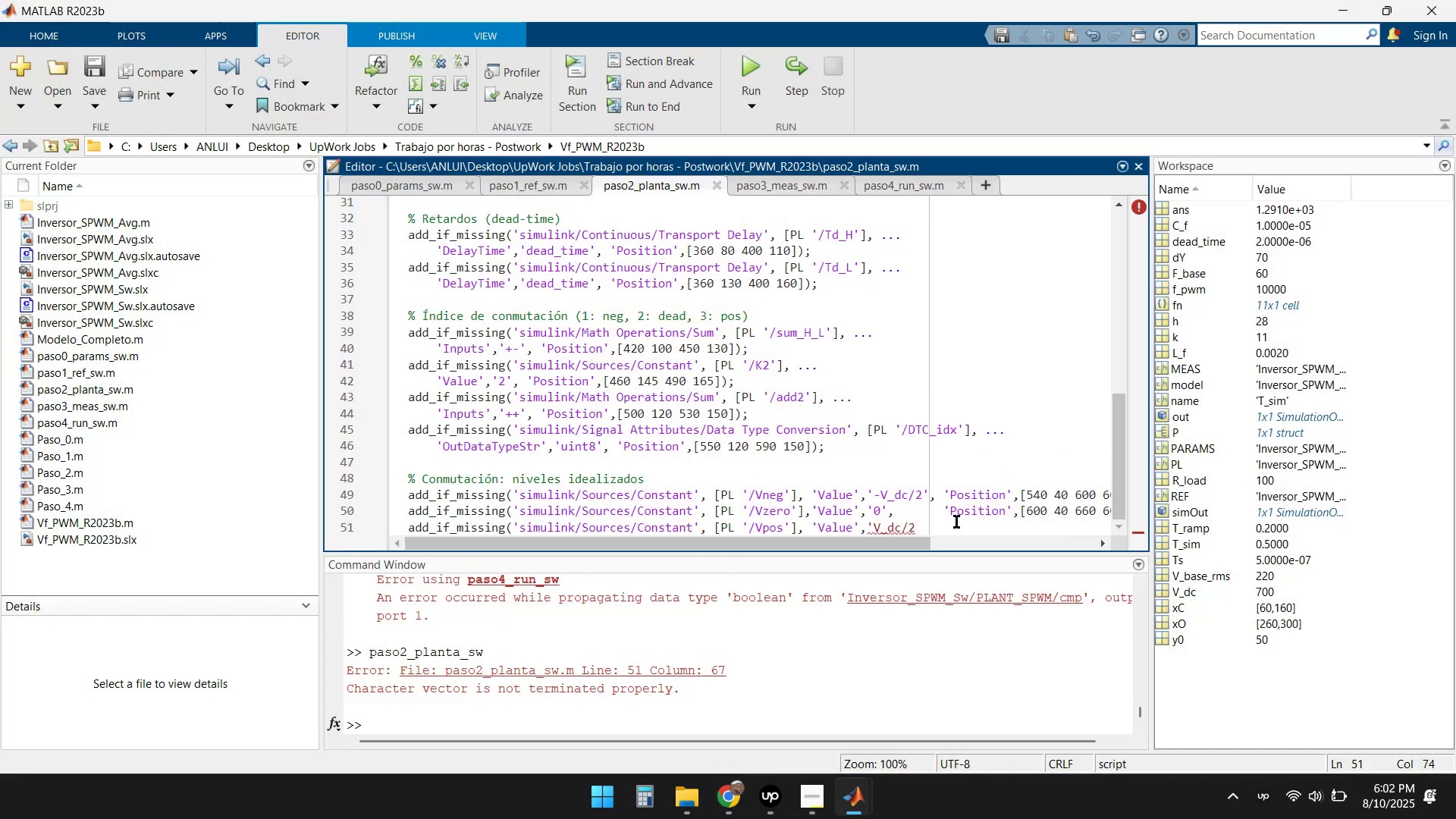 
left_click_drag(start_coordinate=[930, 527], to_coordinate=[382, 126])
 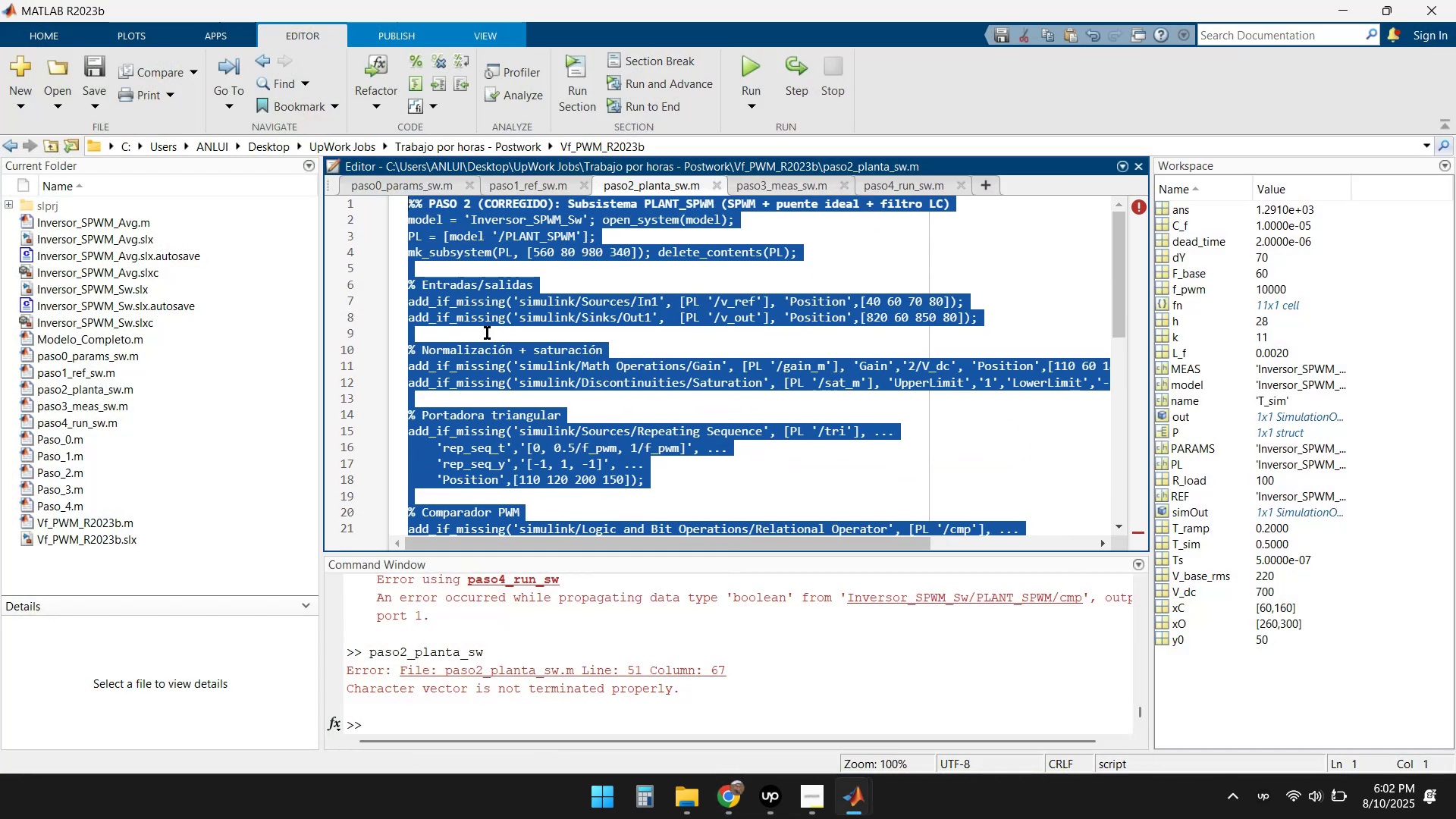 
key(Delete)
 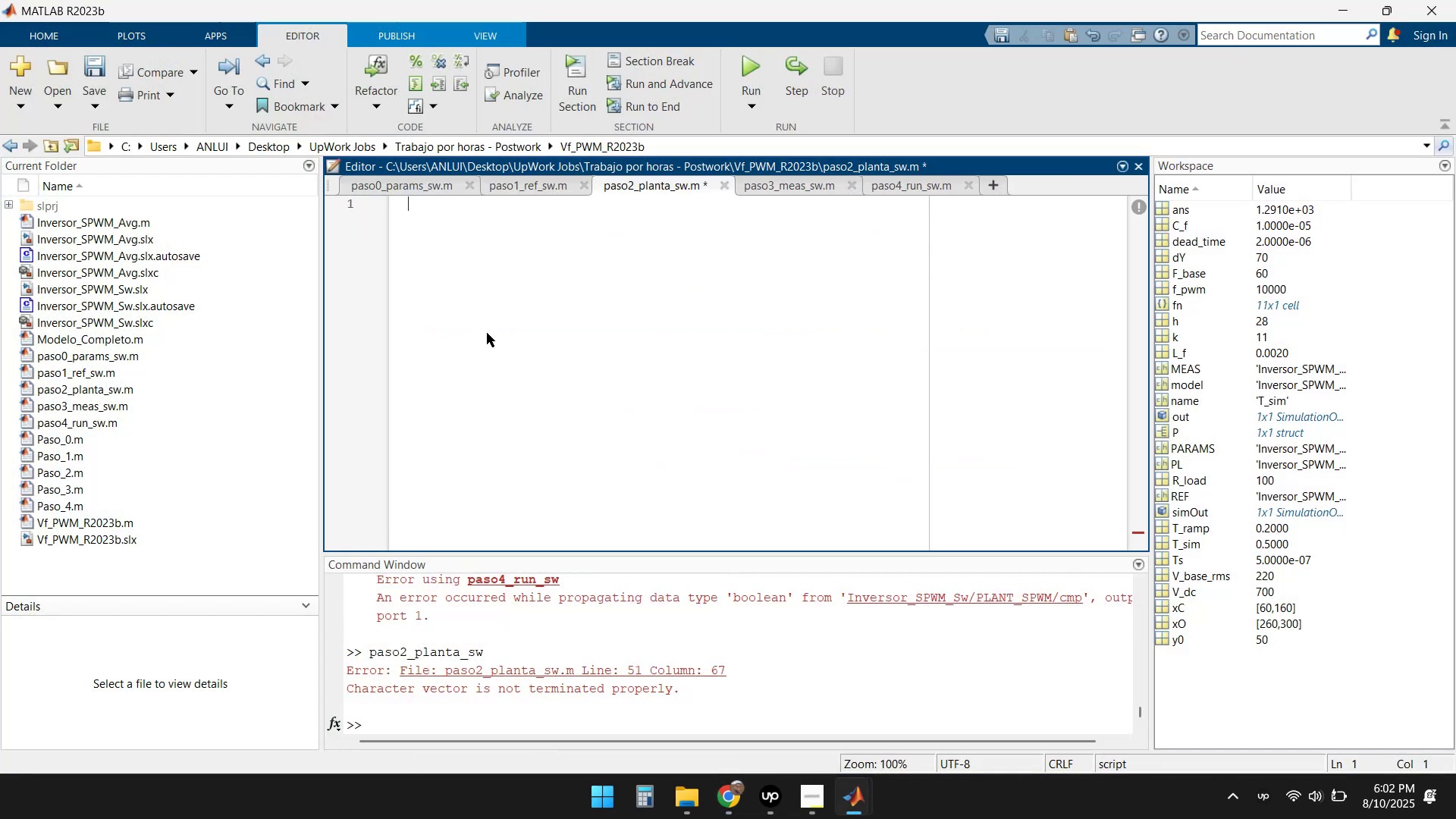 
key(Control+V)
 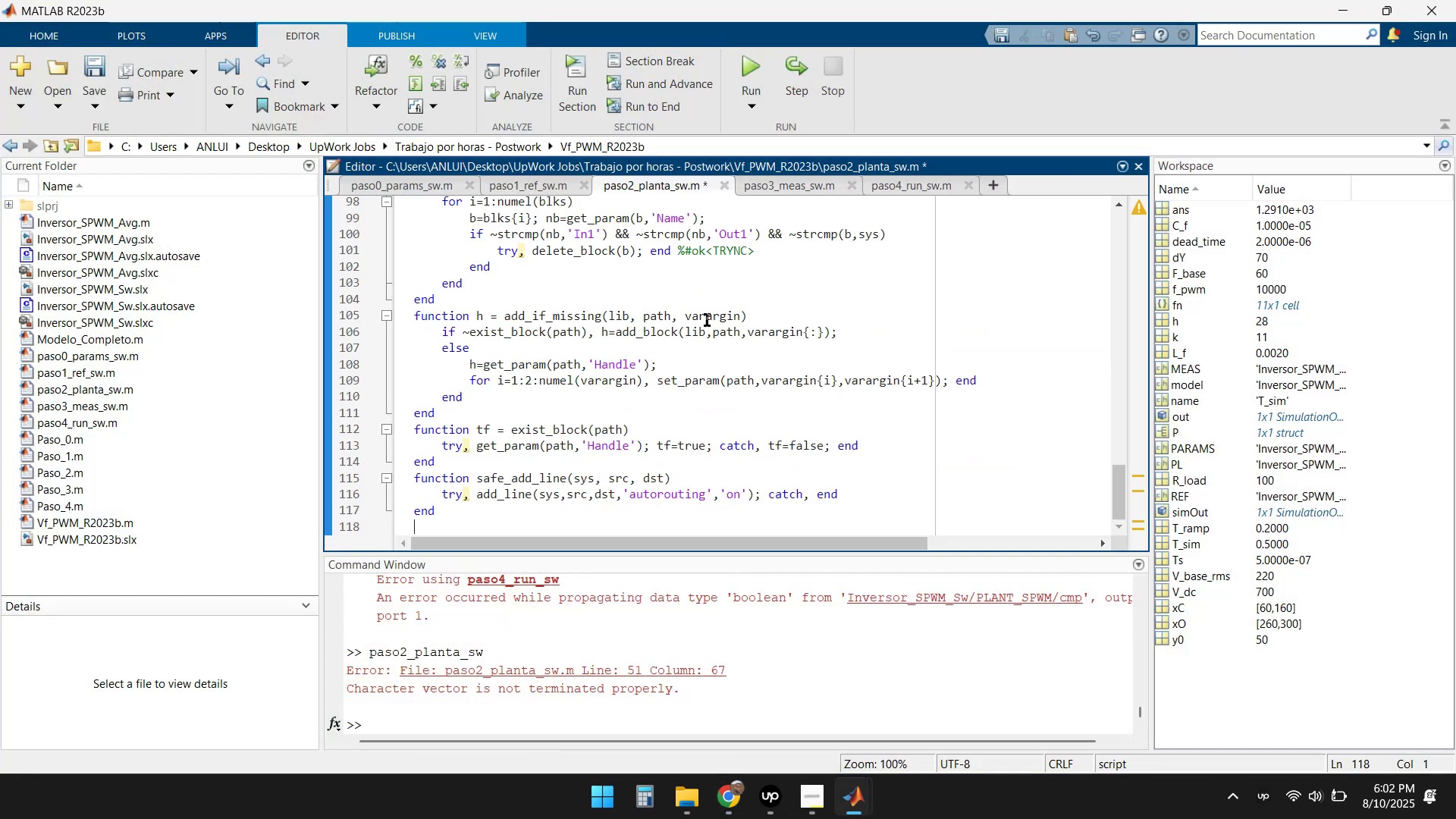 
left_click([755, 61])
 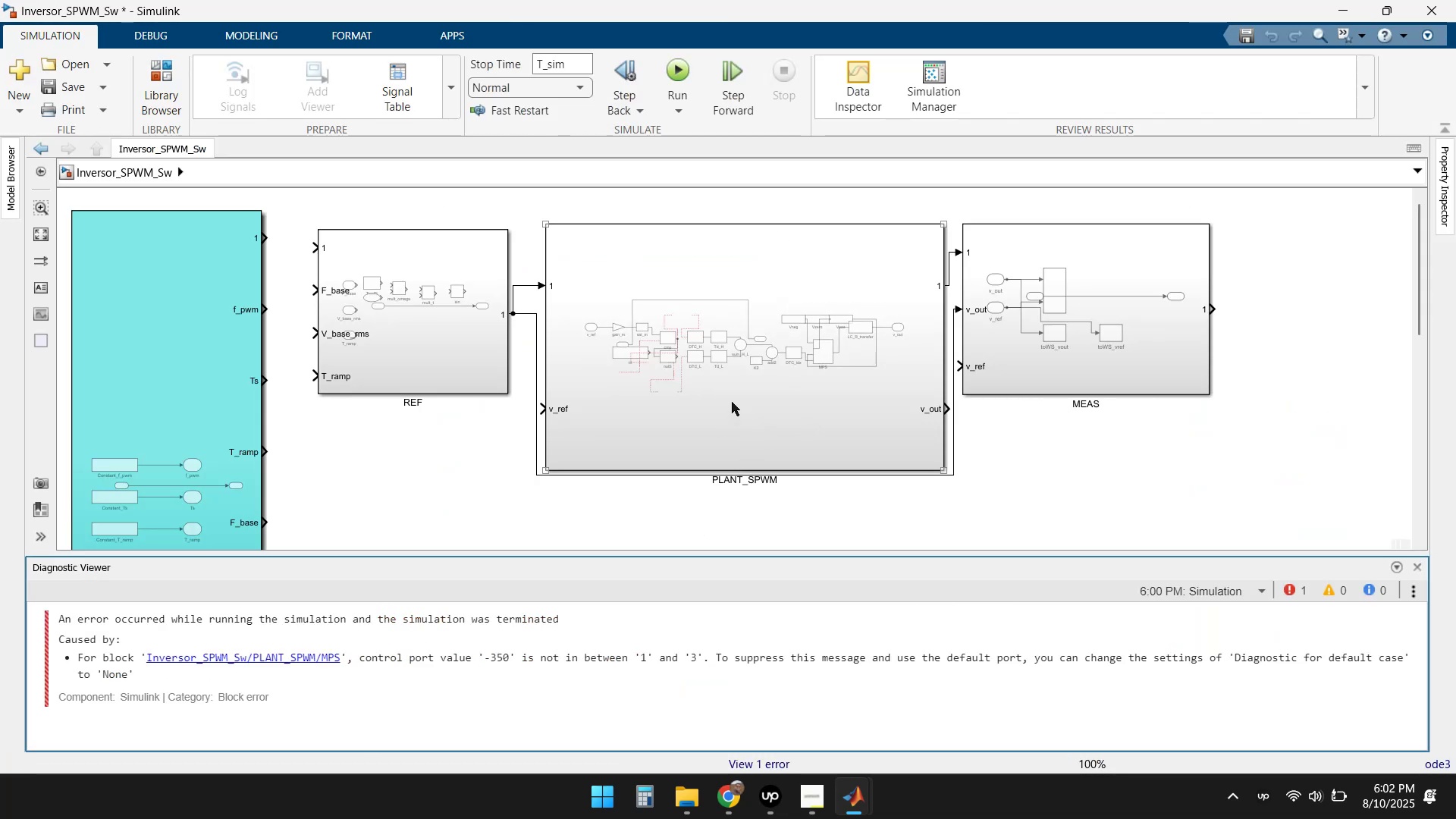 
double_click([730, 402])
 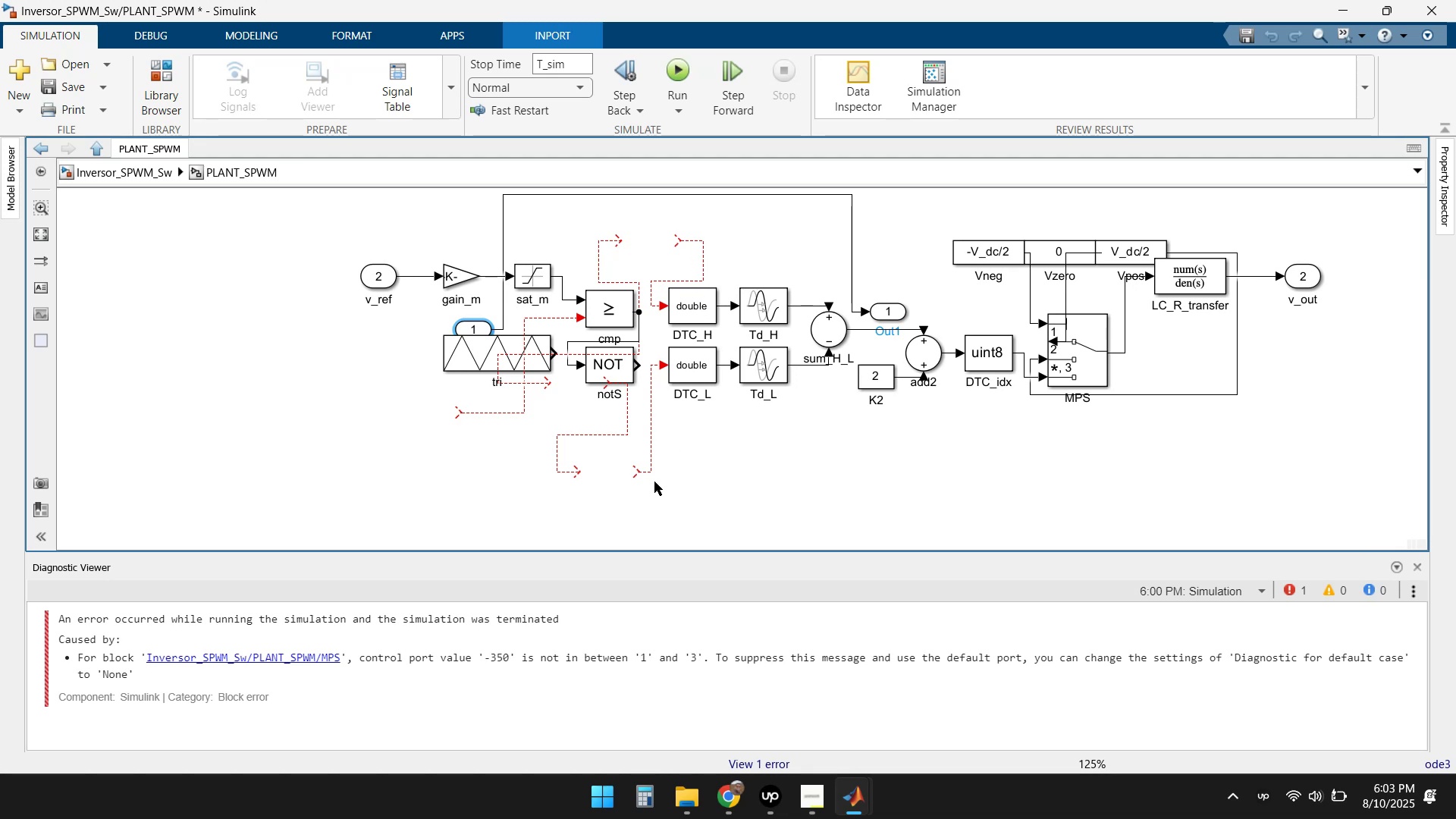 
wait(15.89)
 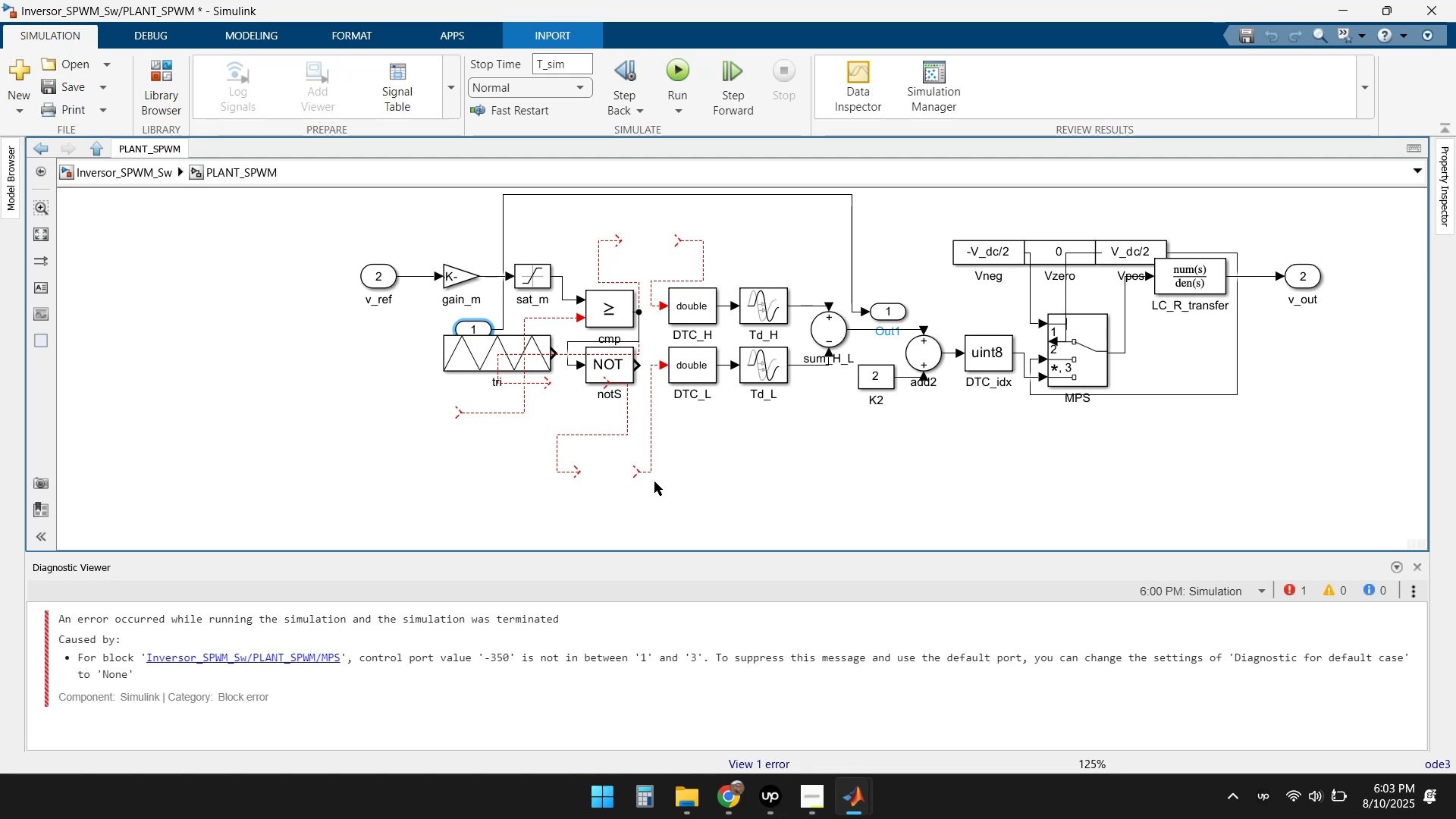 
left_click([654, 450])
 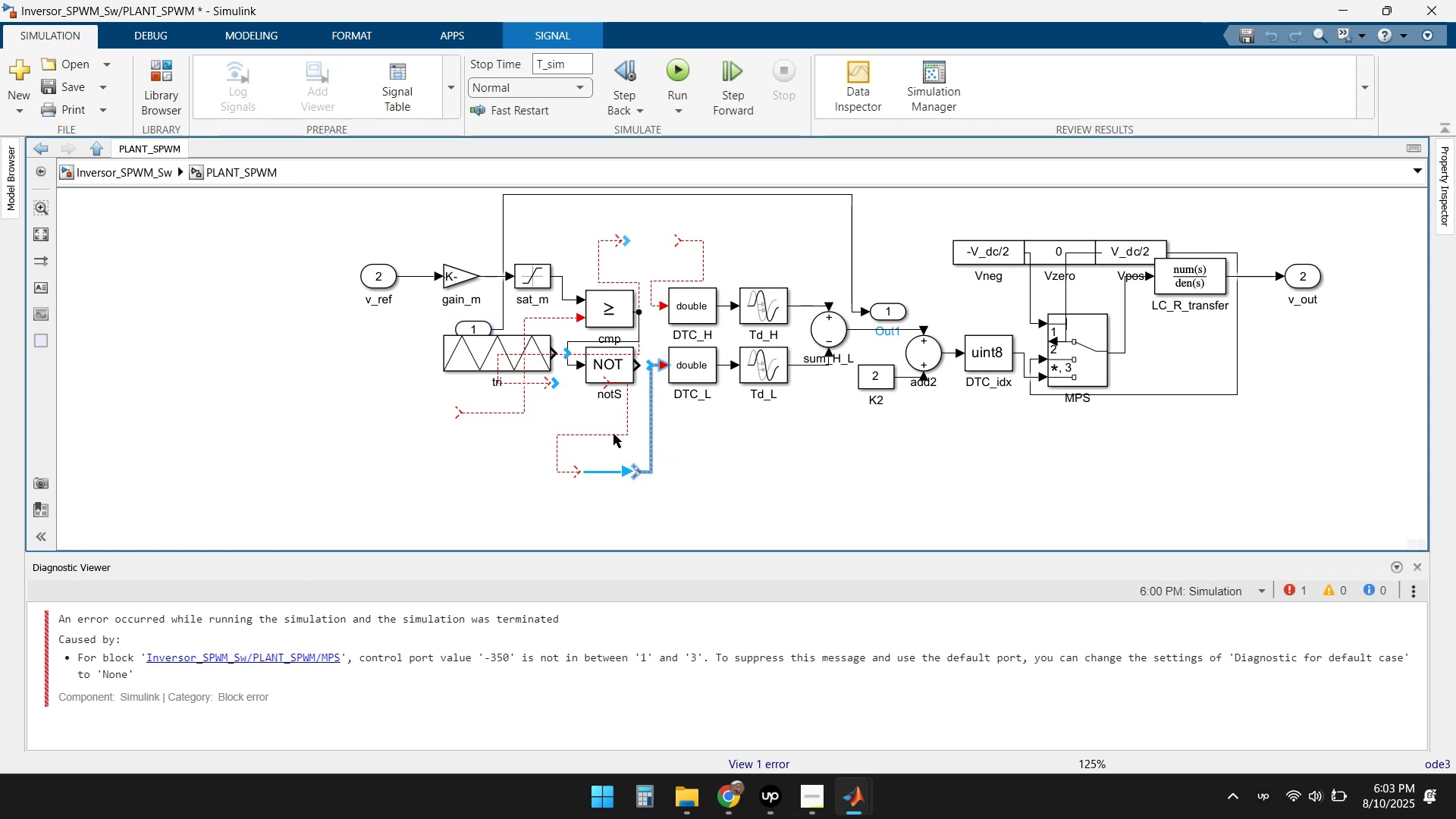 
key(Delete)
 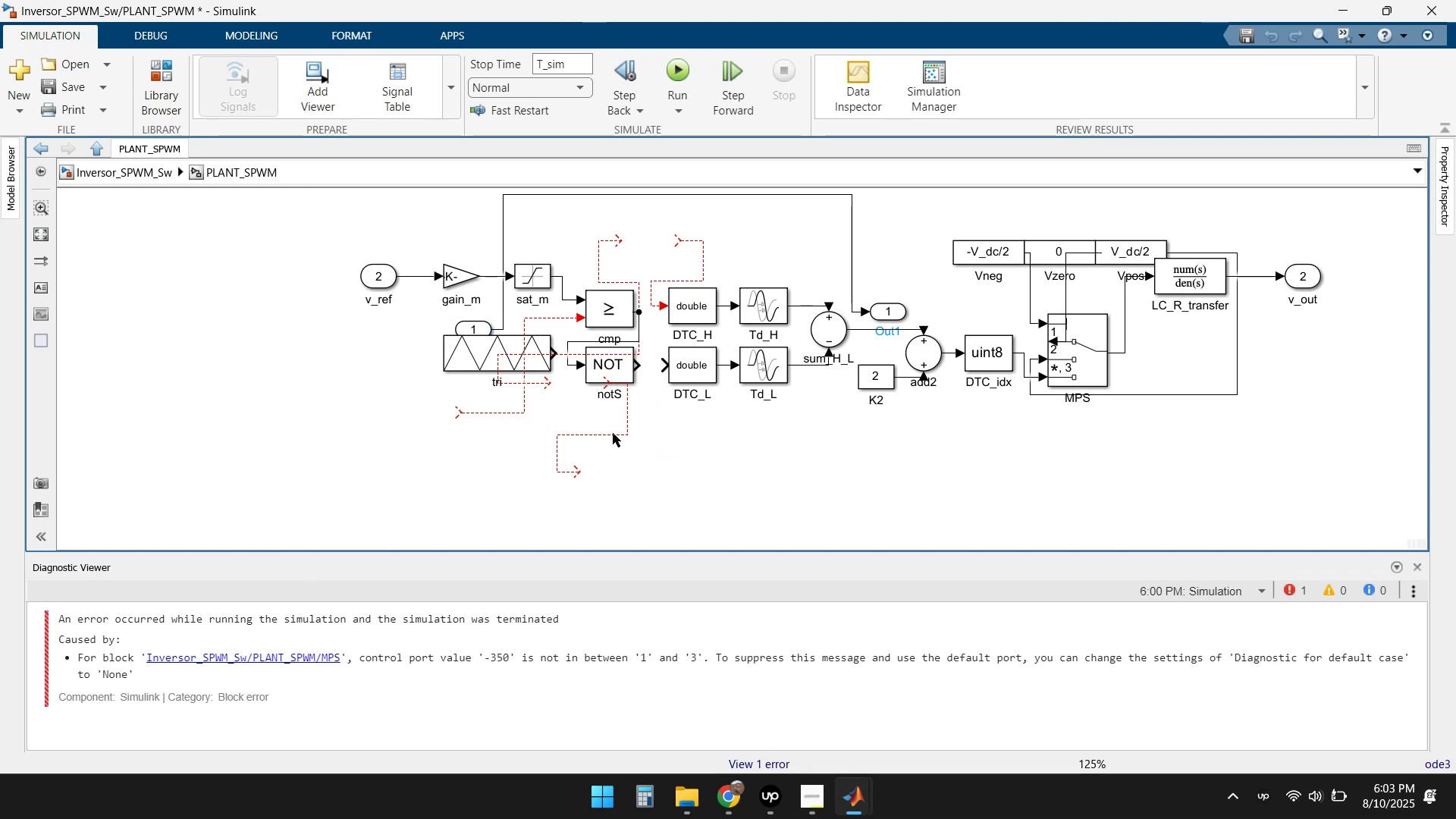 
key(Delete)
 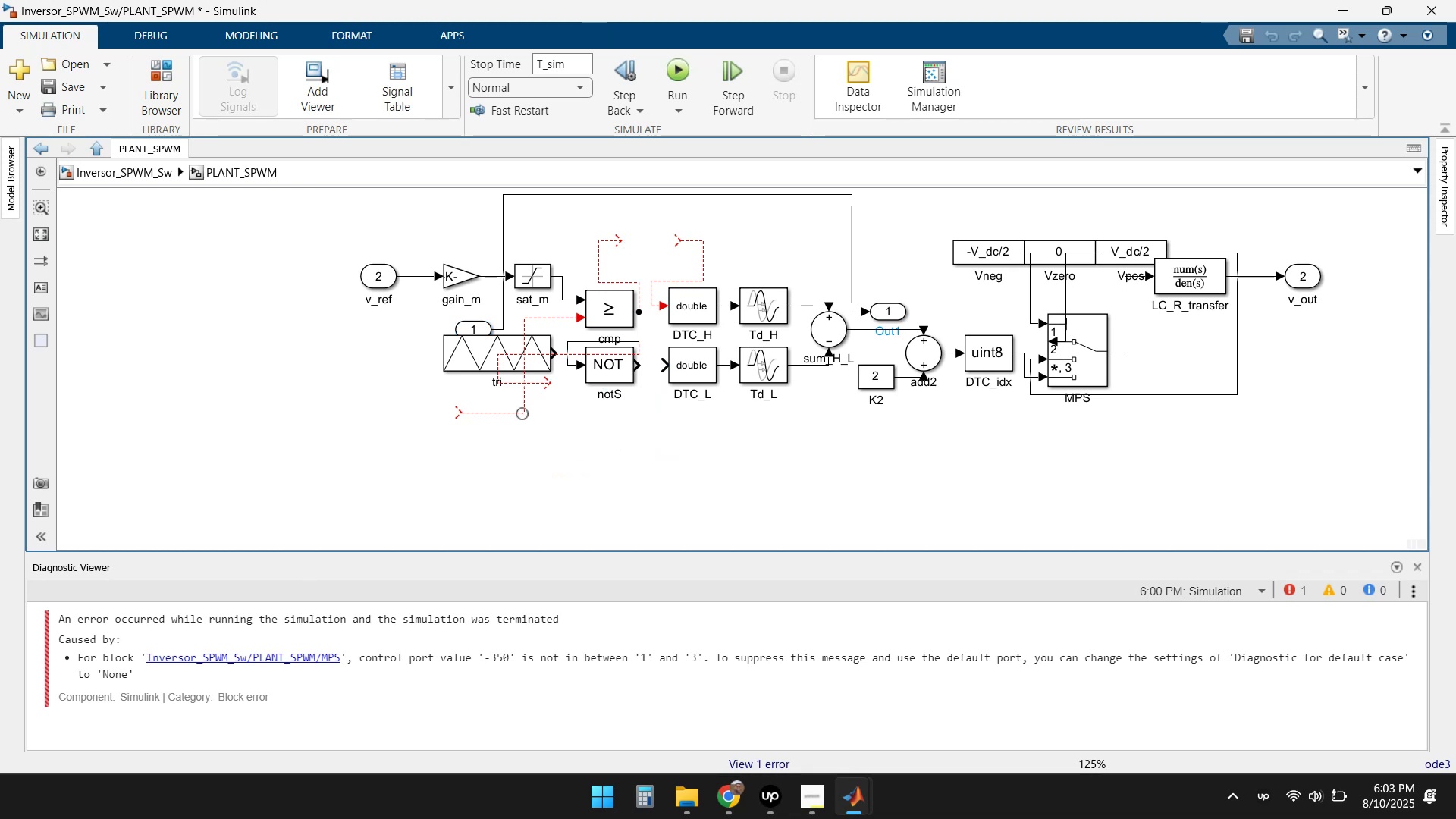 
left_click([509, 406])
 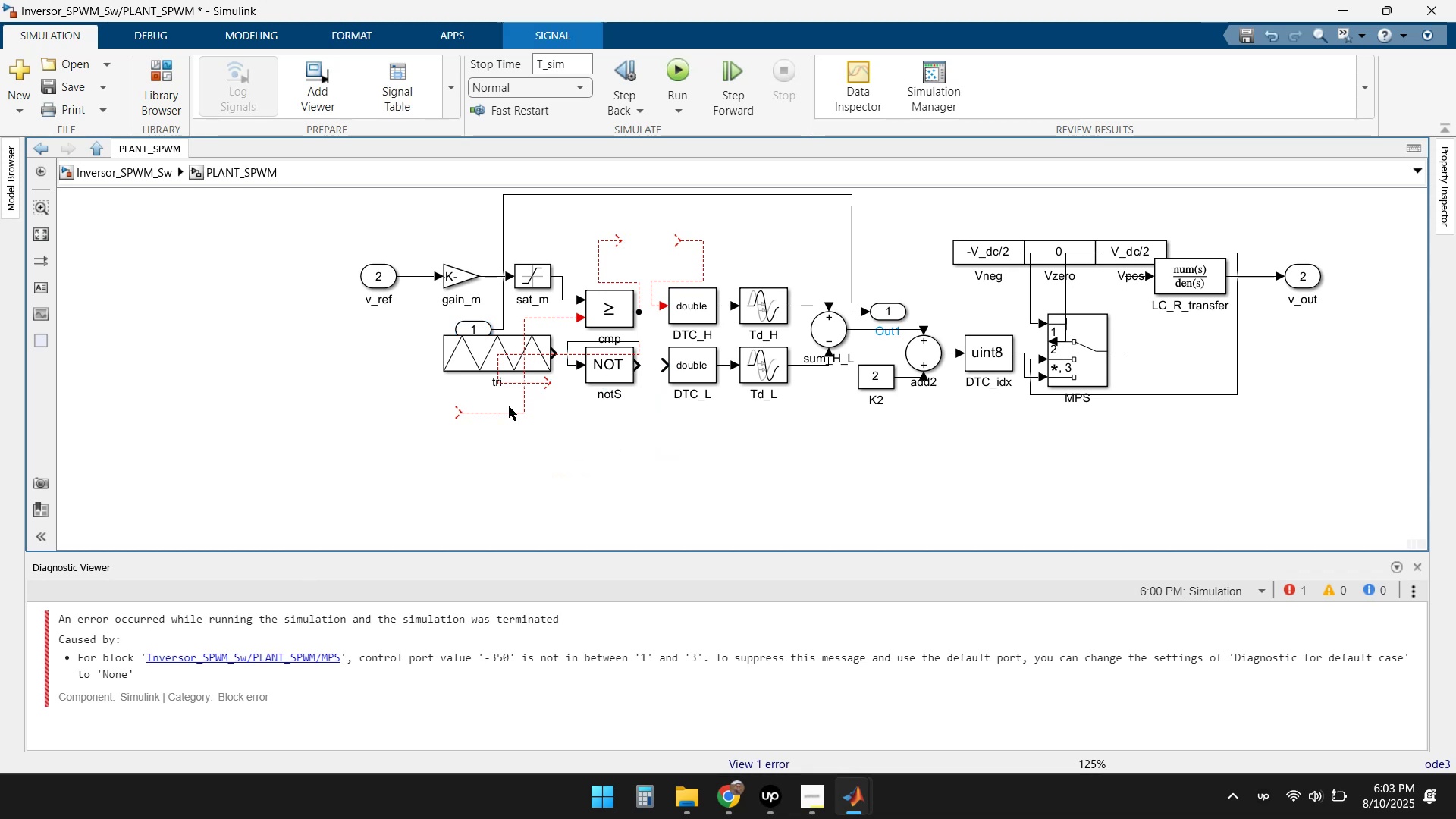 
key(Delete)
 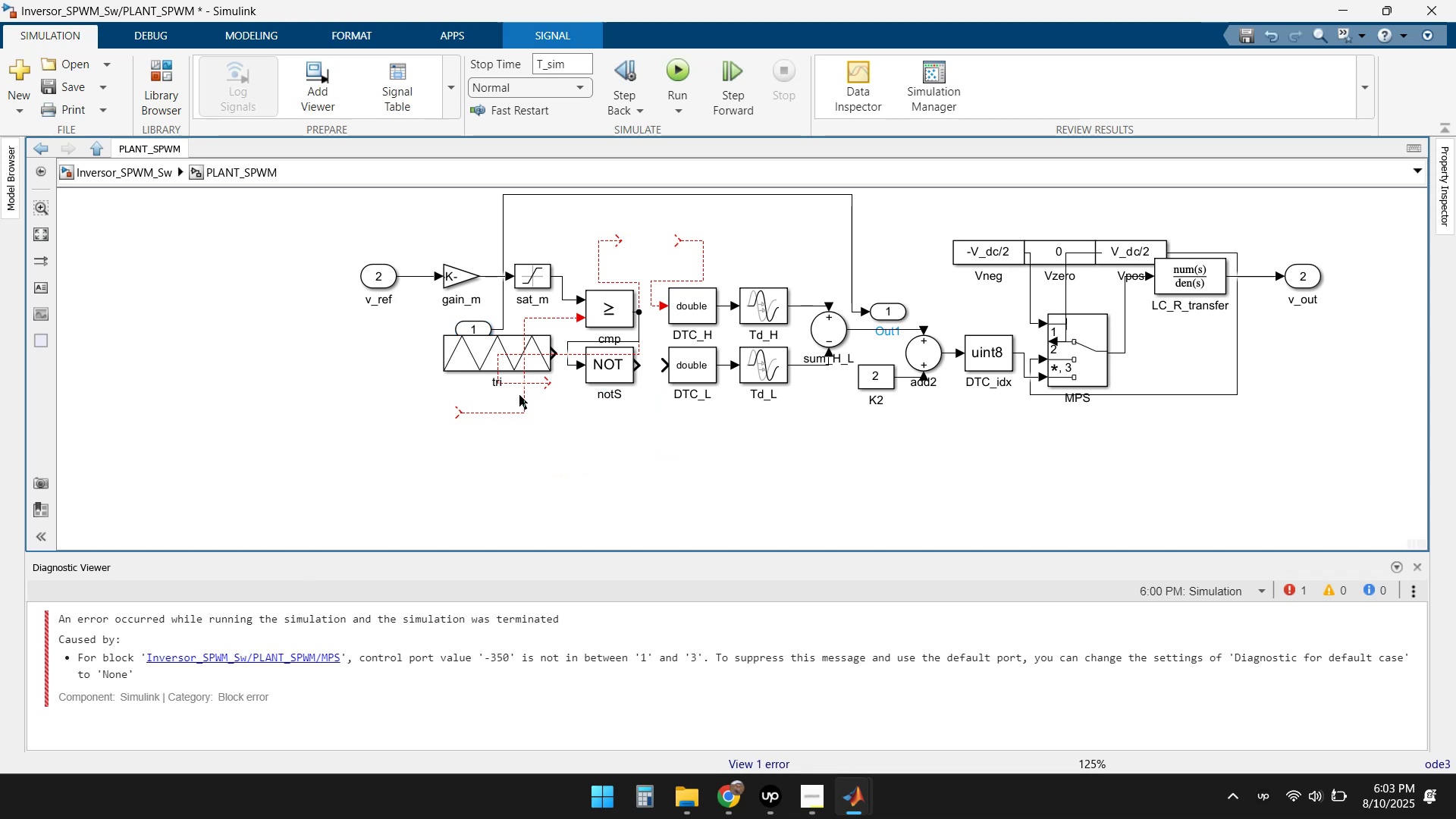 
left_click([519, 410])
 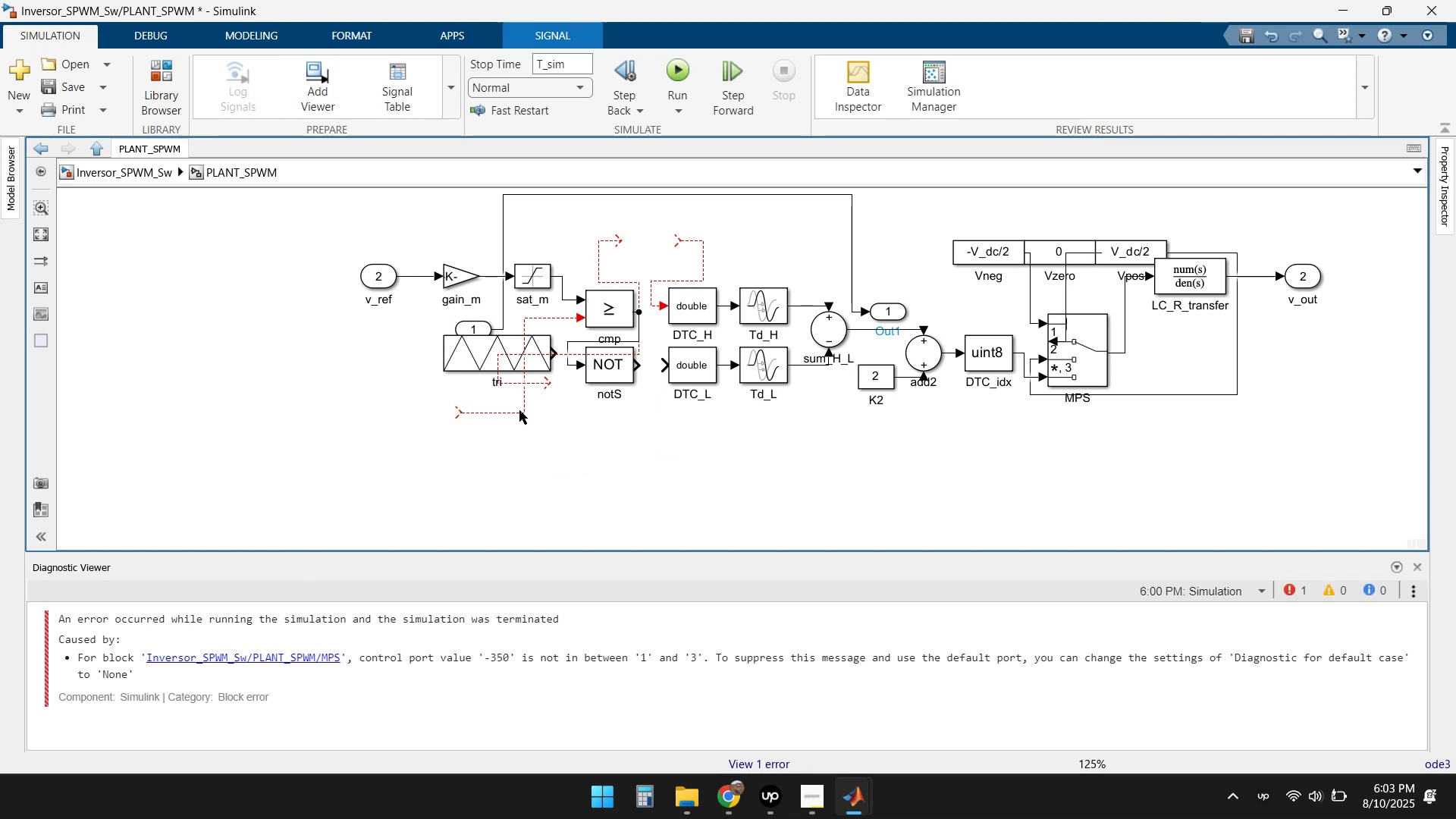 
key(Delete)
 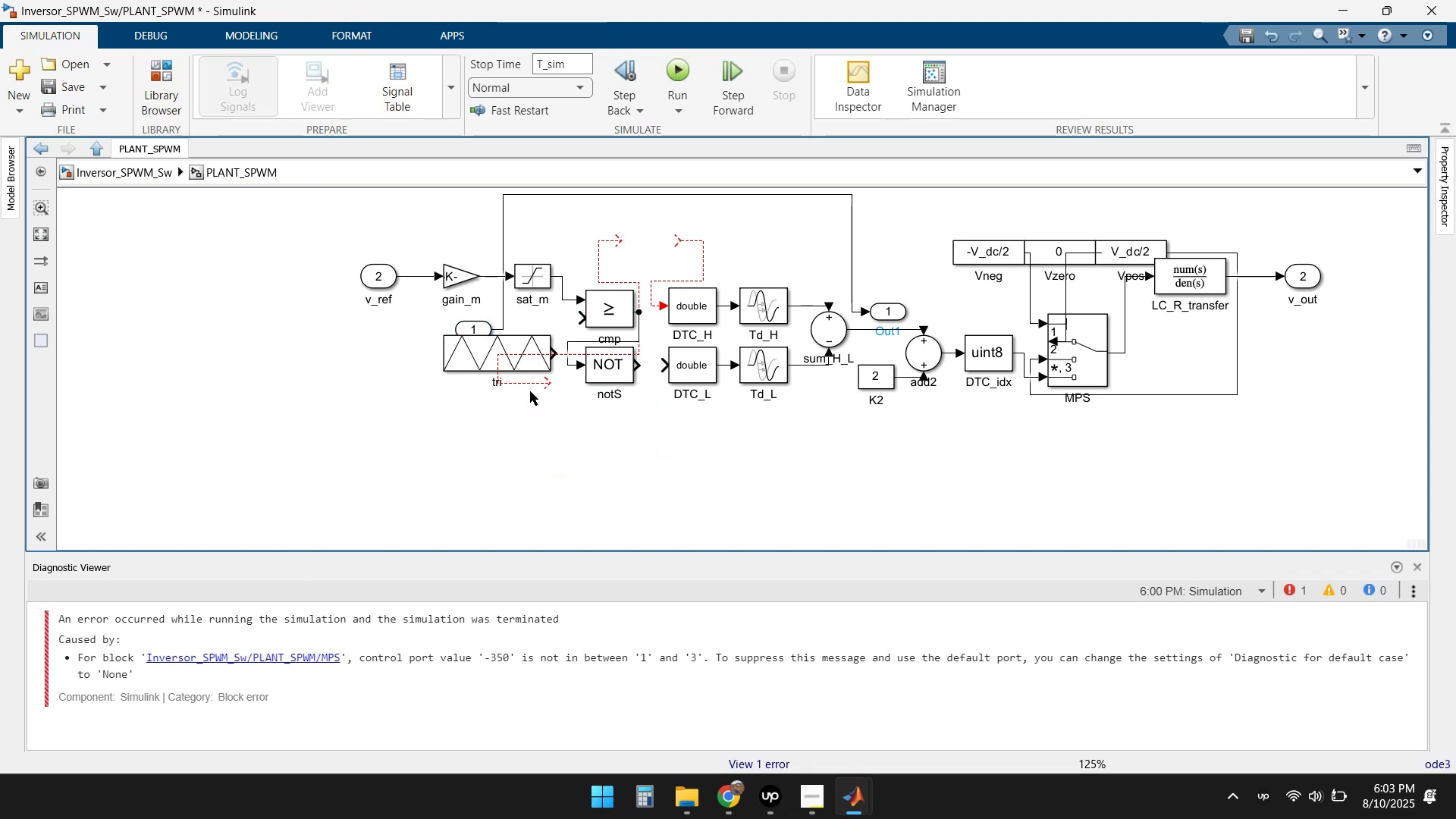 
left_click([533, 385])
 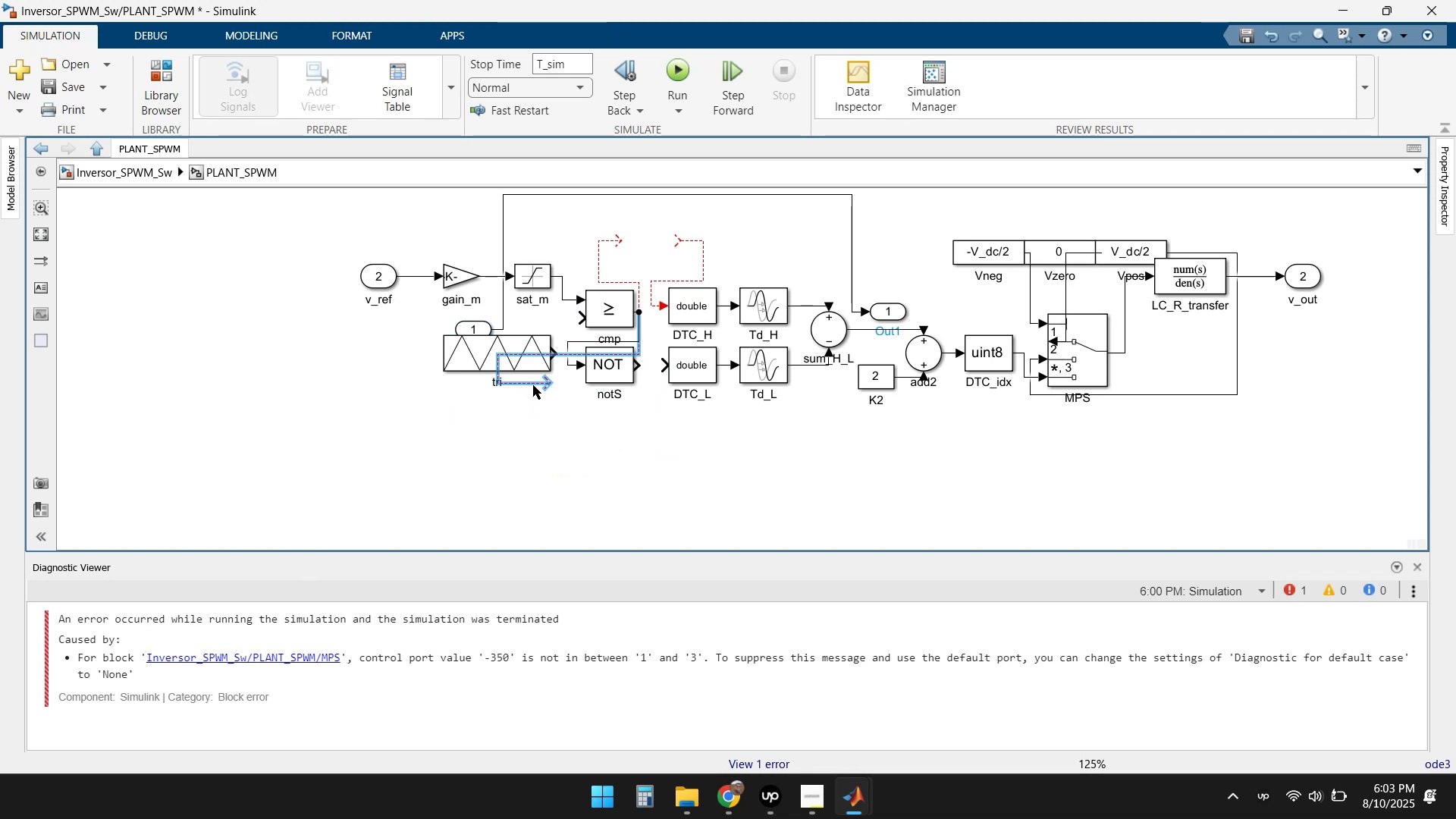 
key(Delete)
 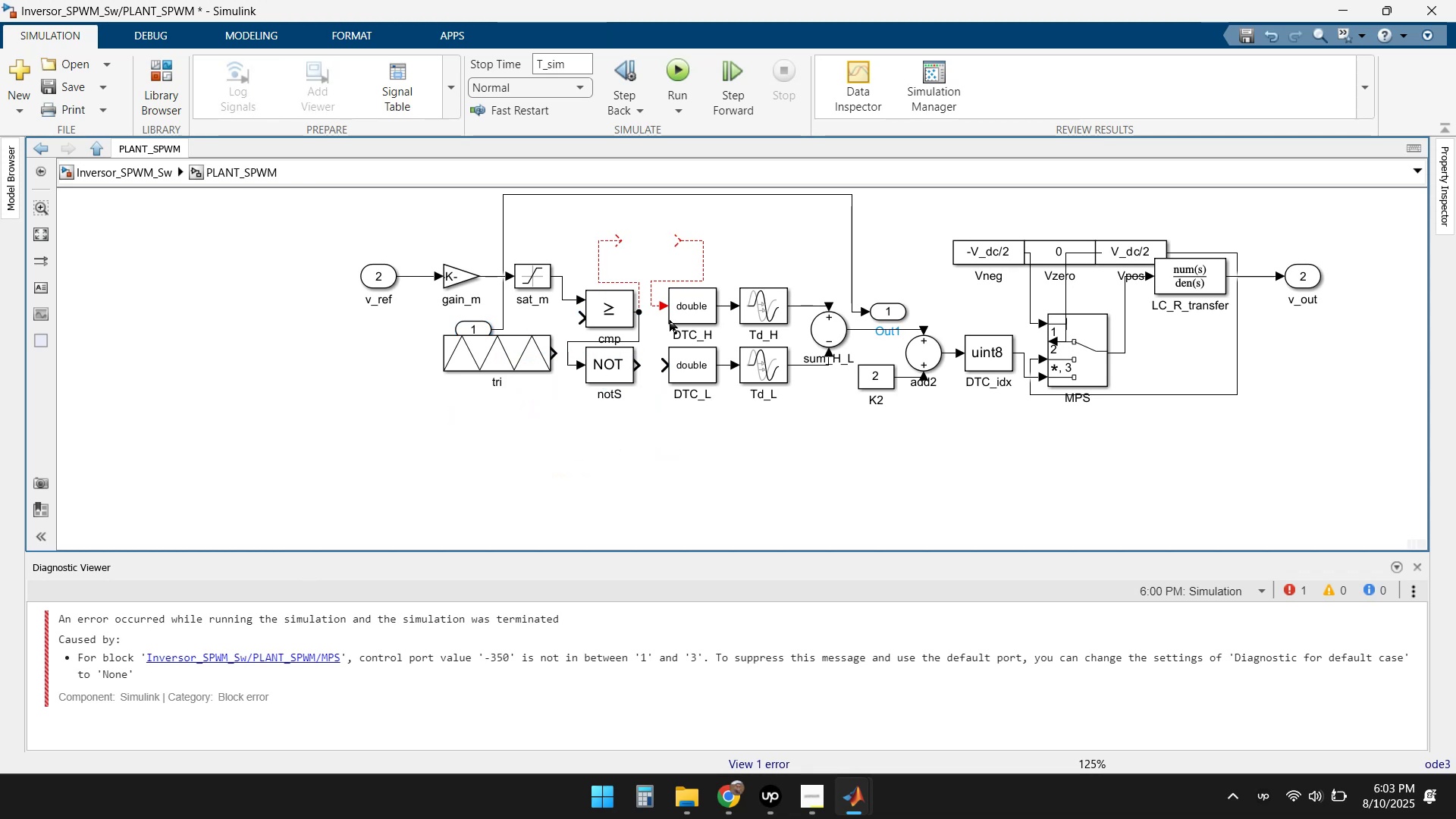 
left_click([700, 268])
 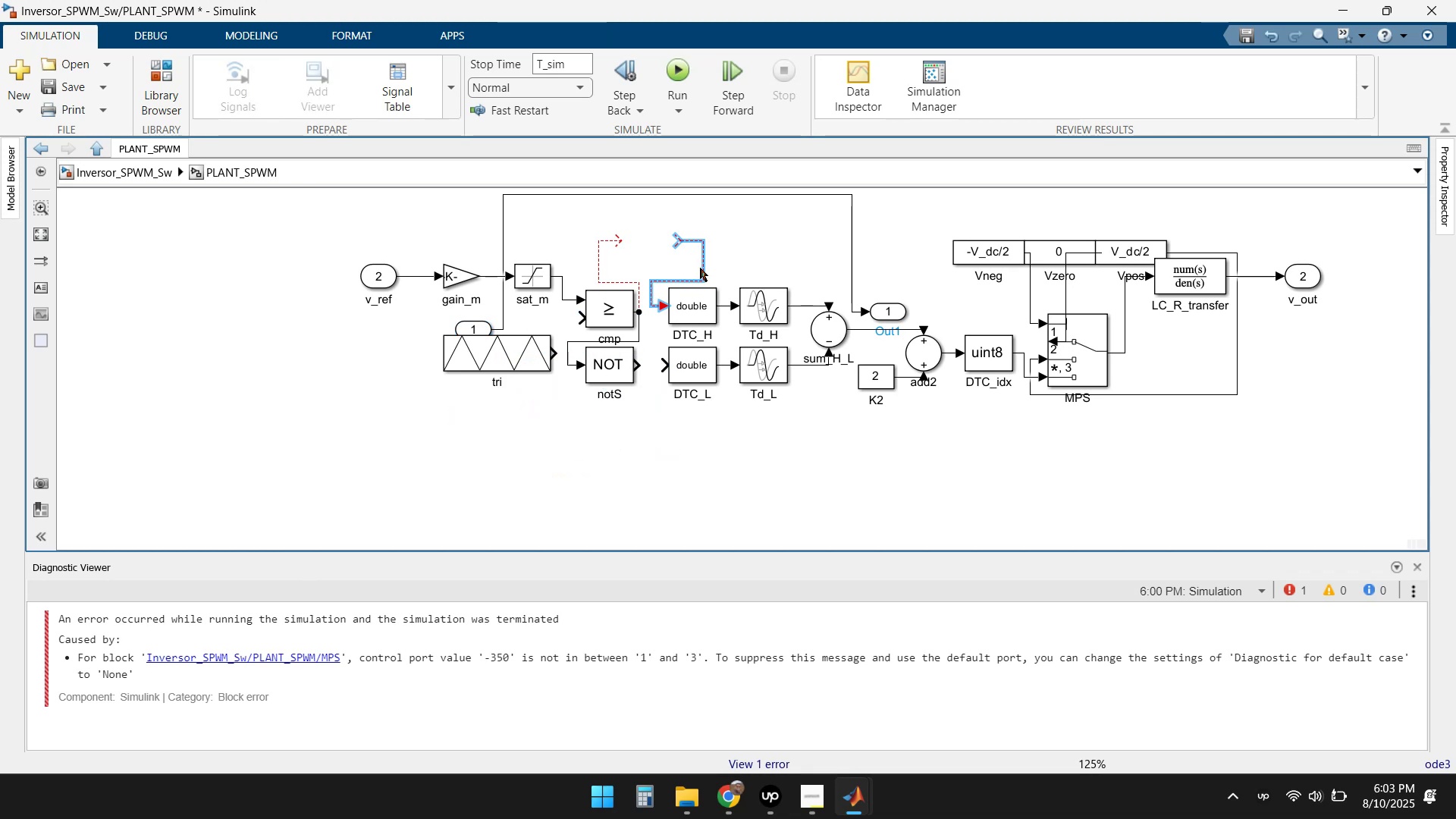 
key(Delete)
 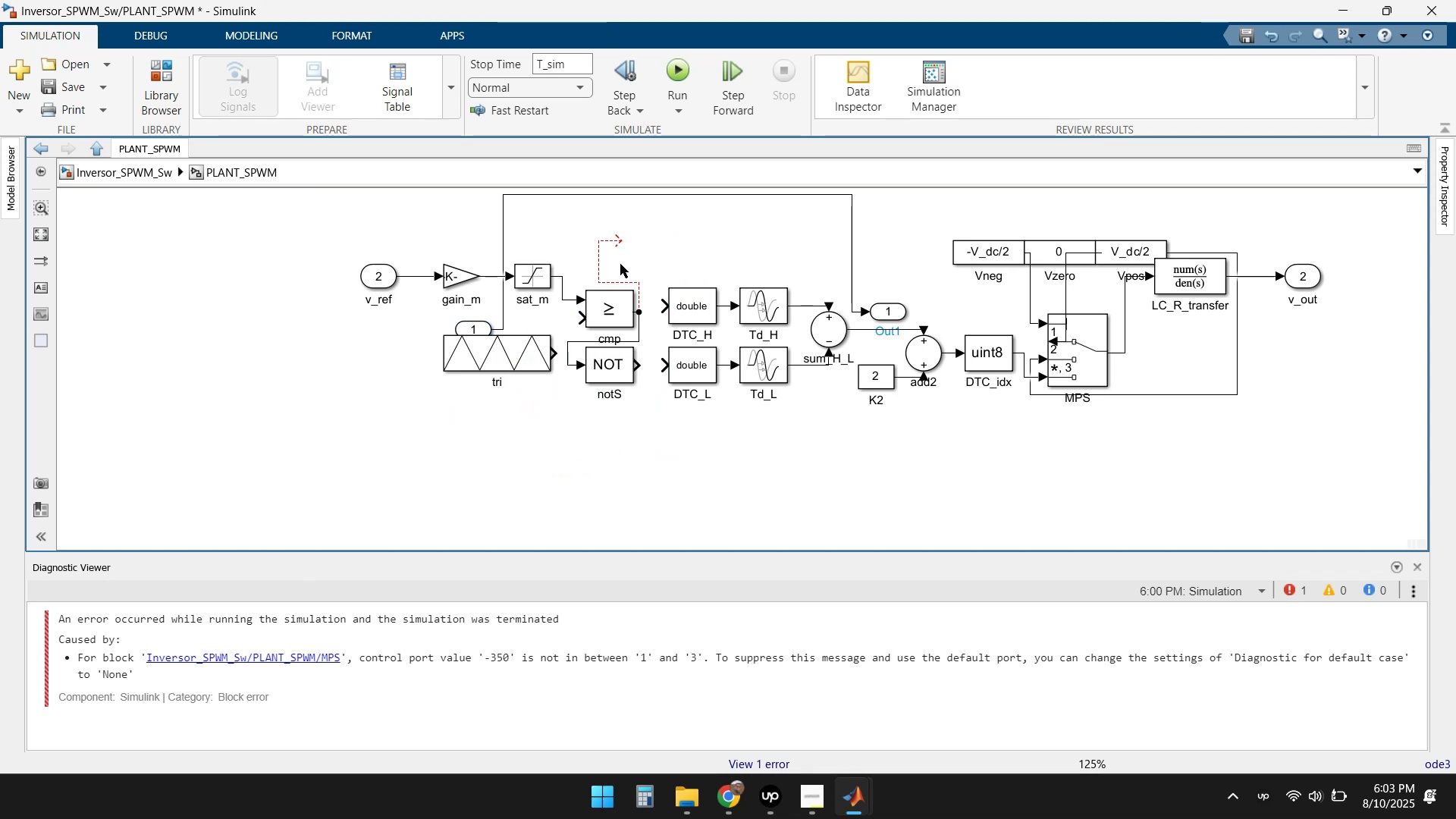 
left_click([598, 263])
 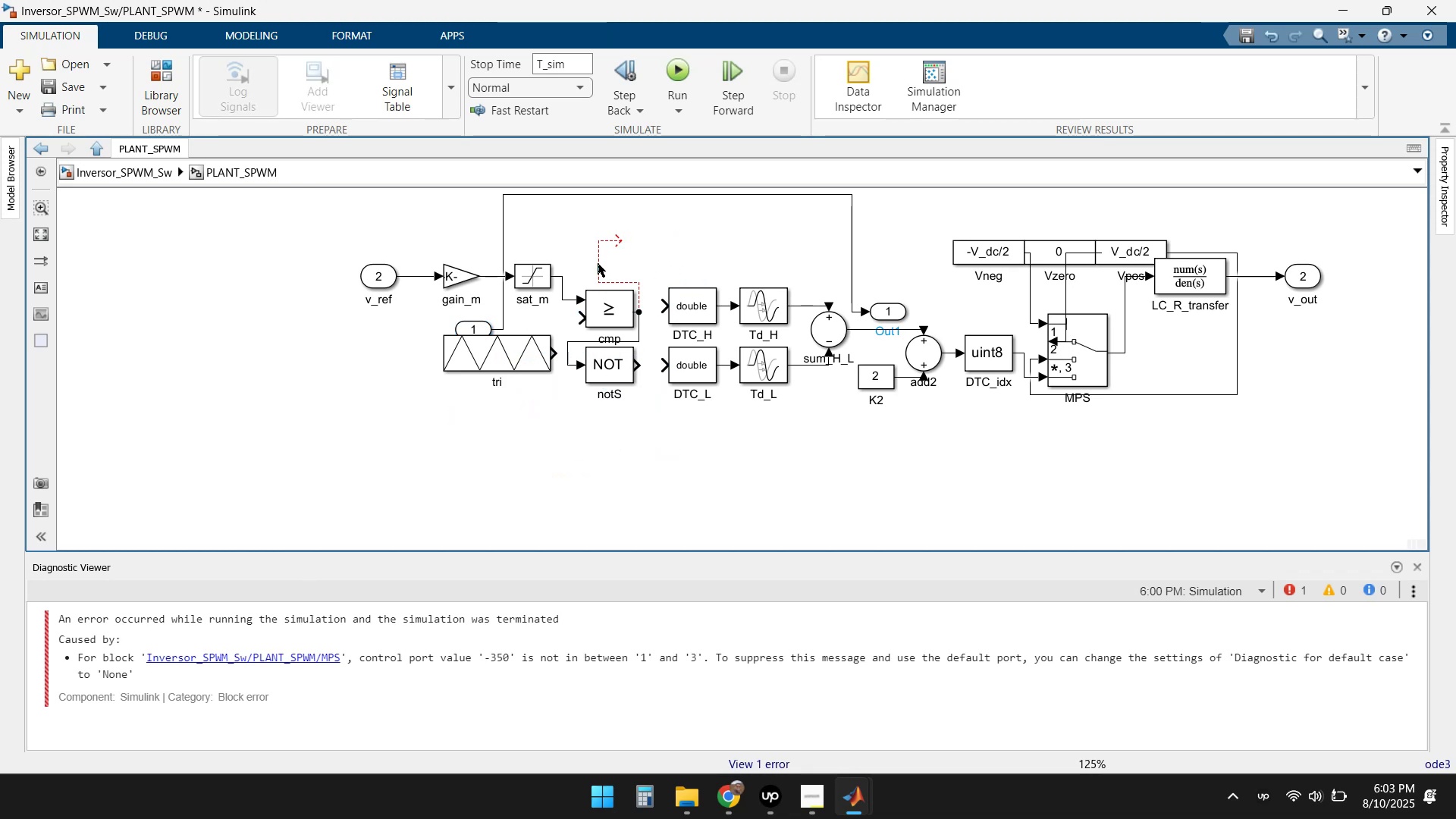 
key(Delete)
 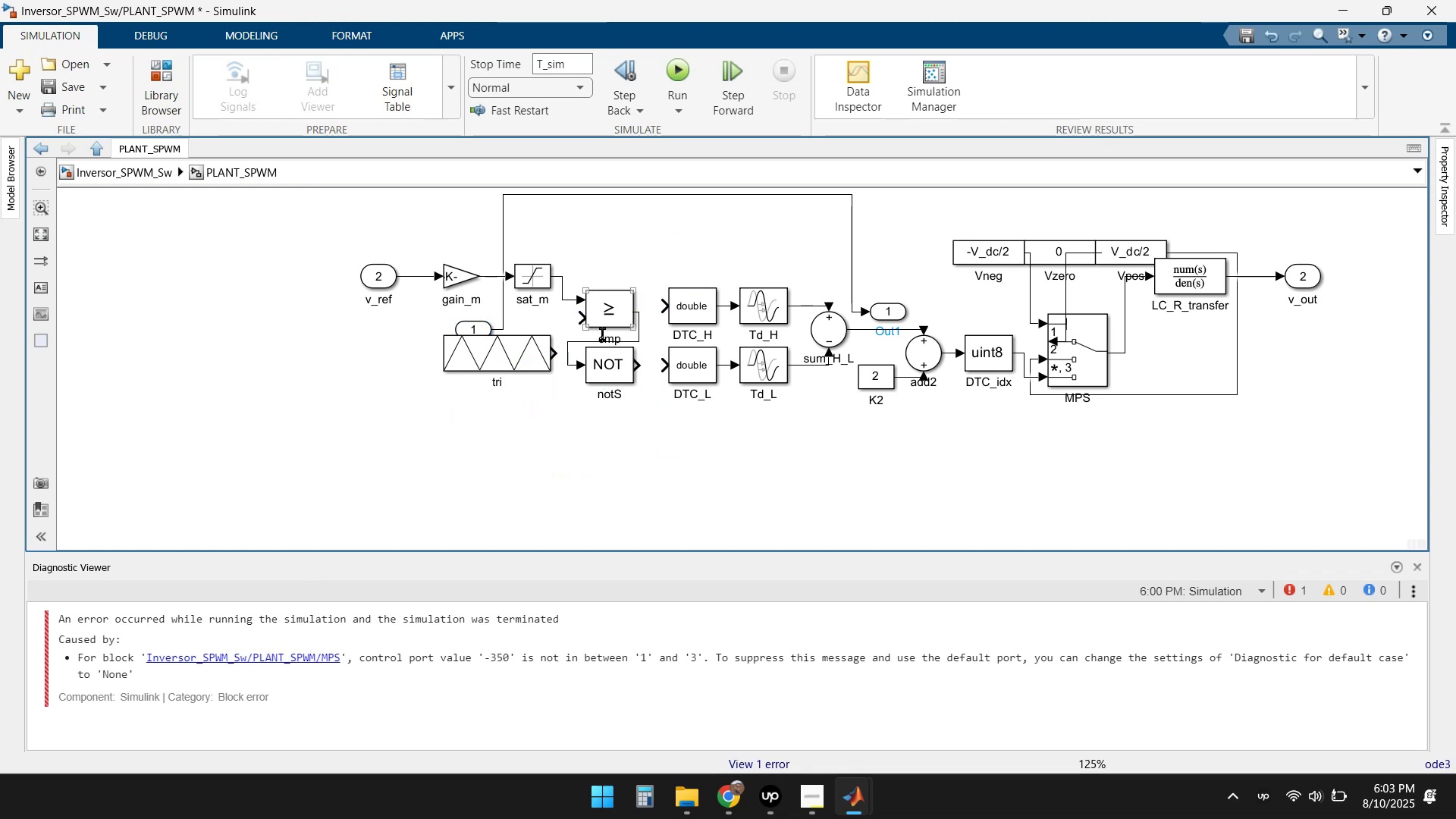 
mouse_move([158, 166])
 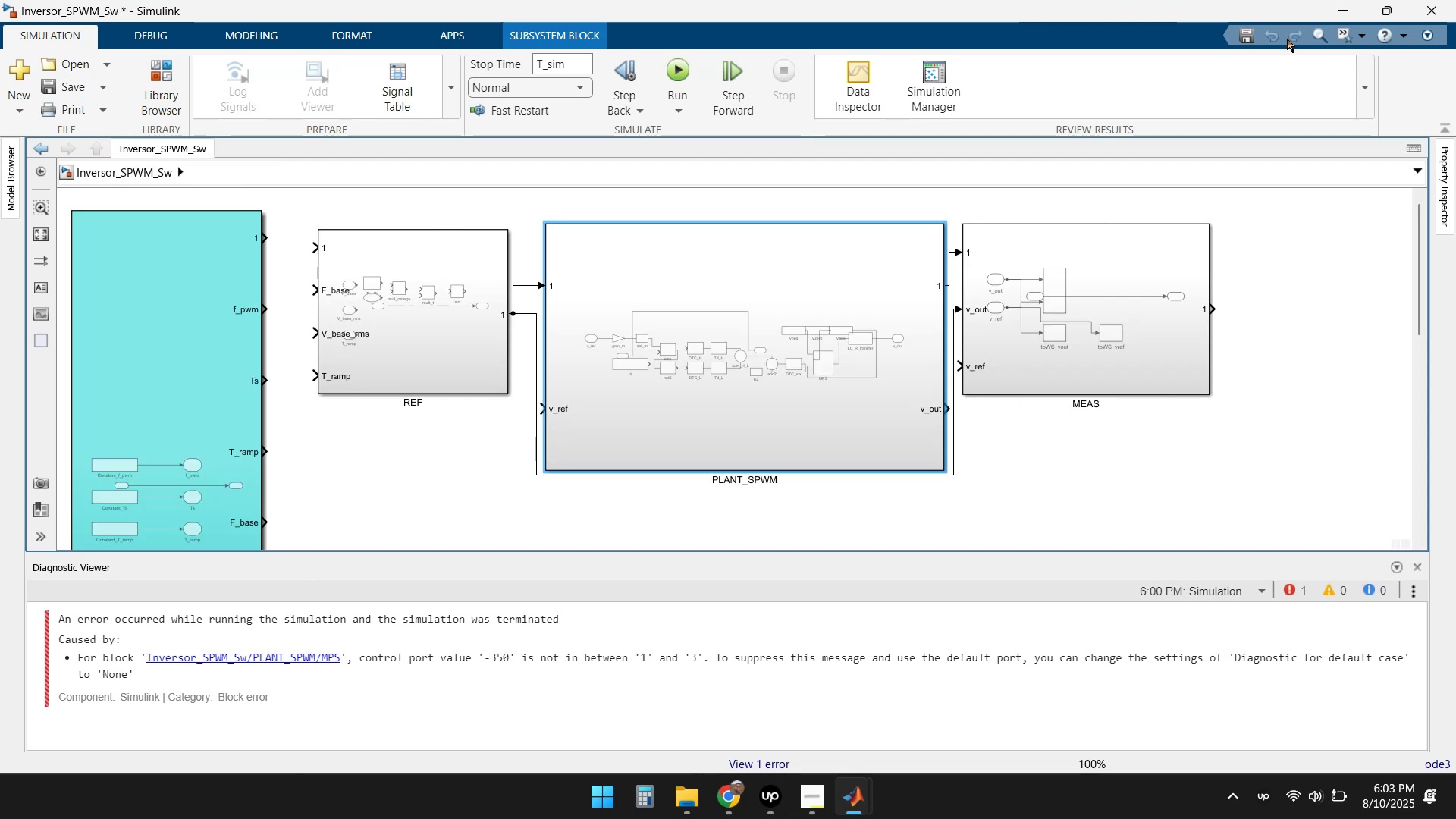 
left_click([1332, 3])
 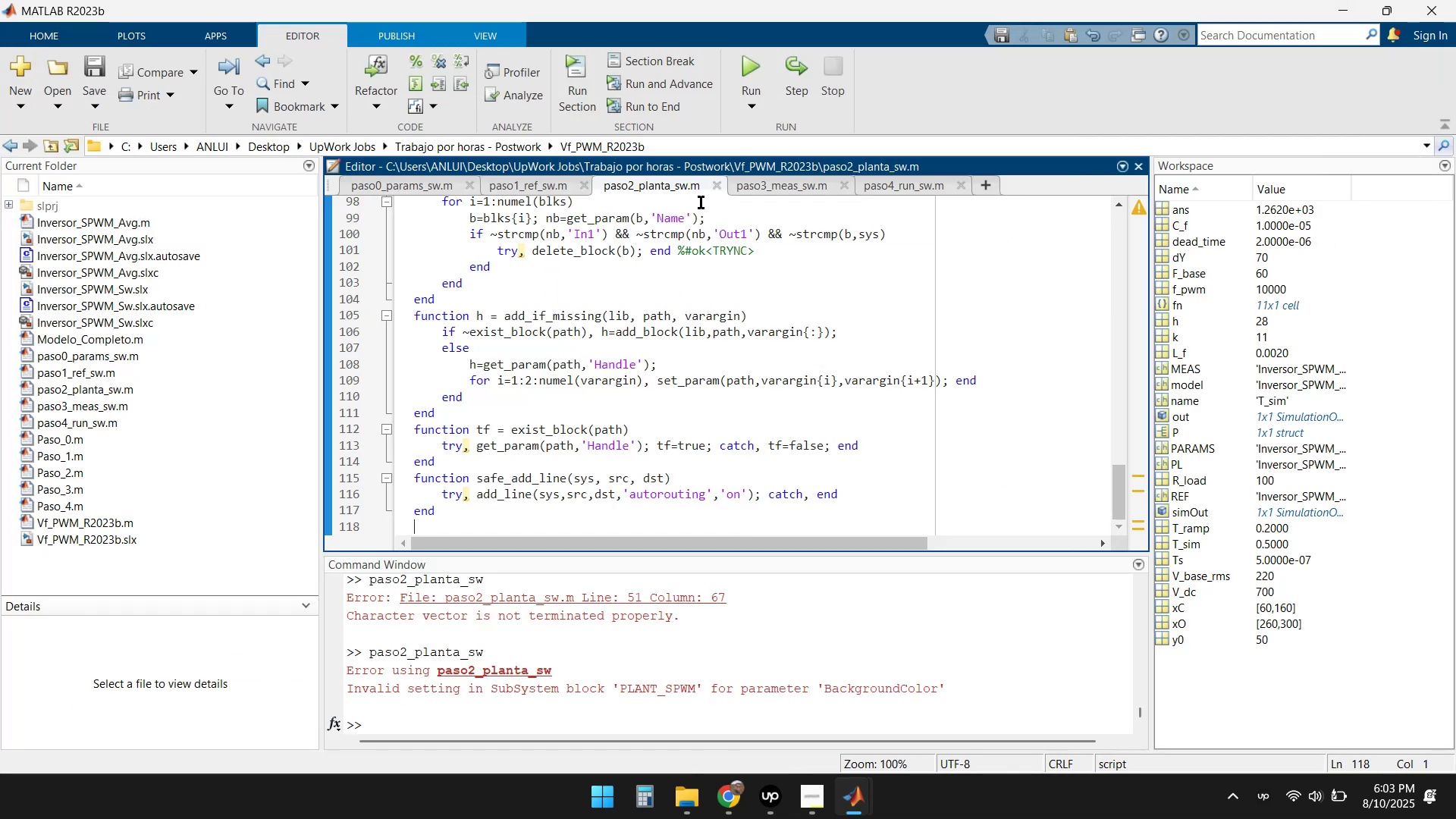 
left_click([752, 67])
 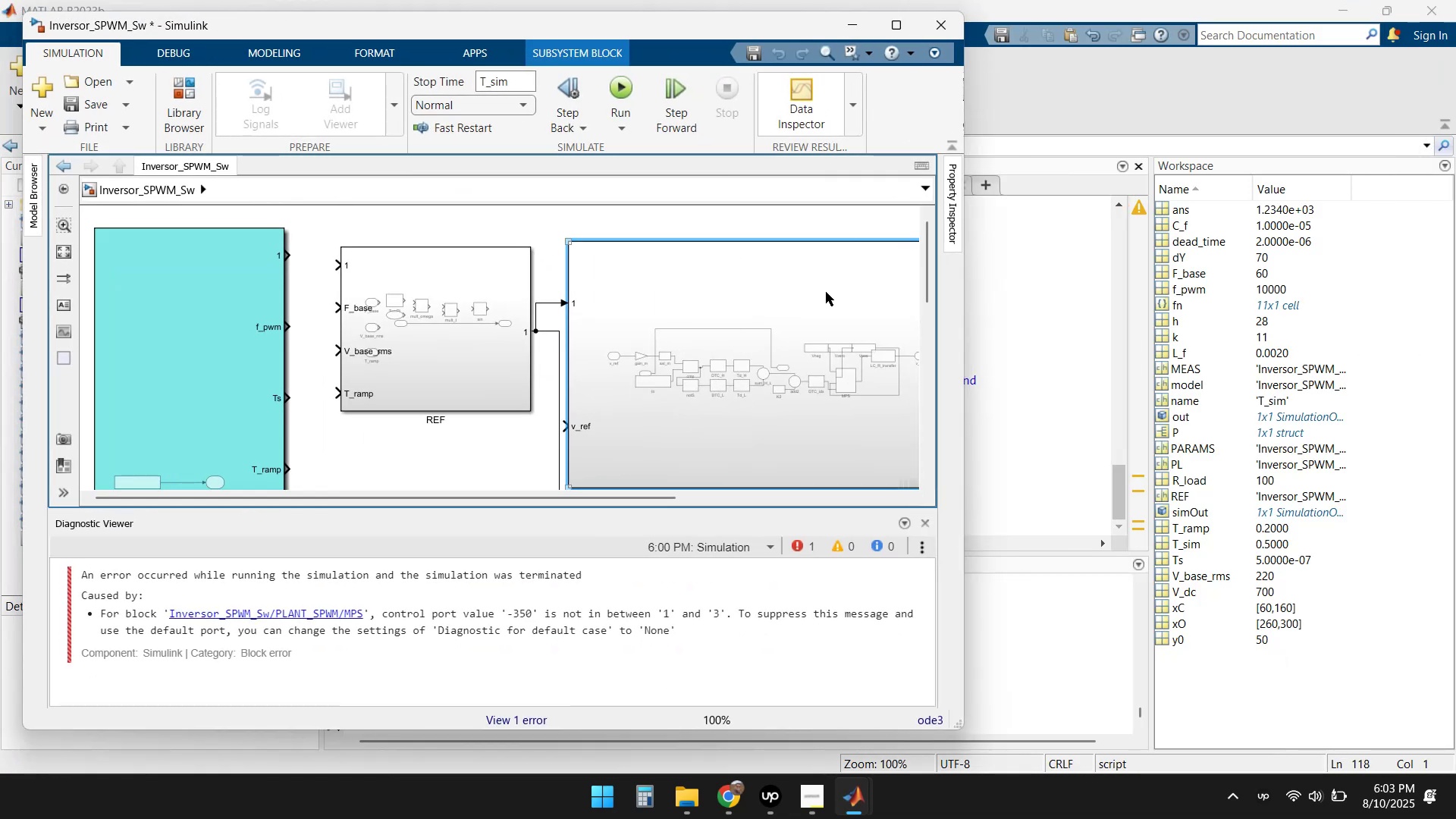 
left_click([890, 24])
 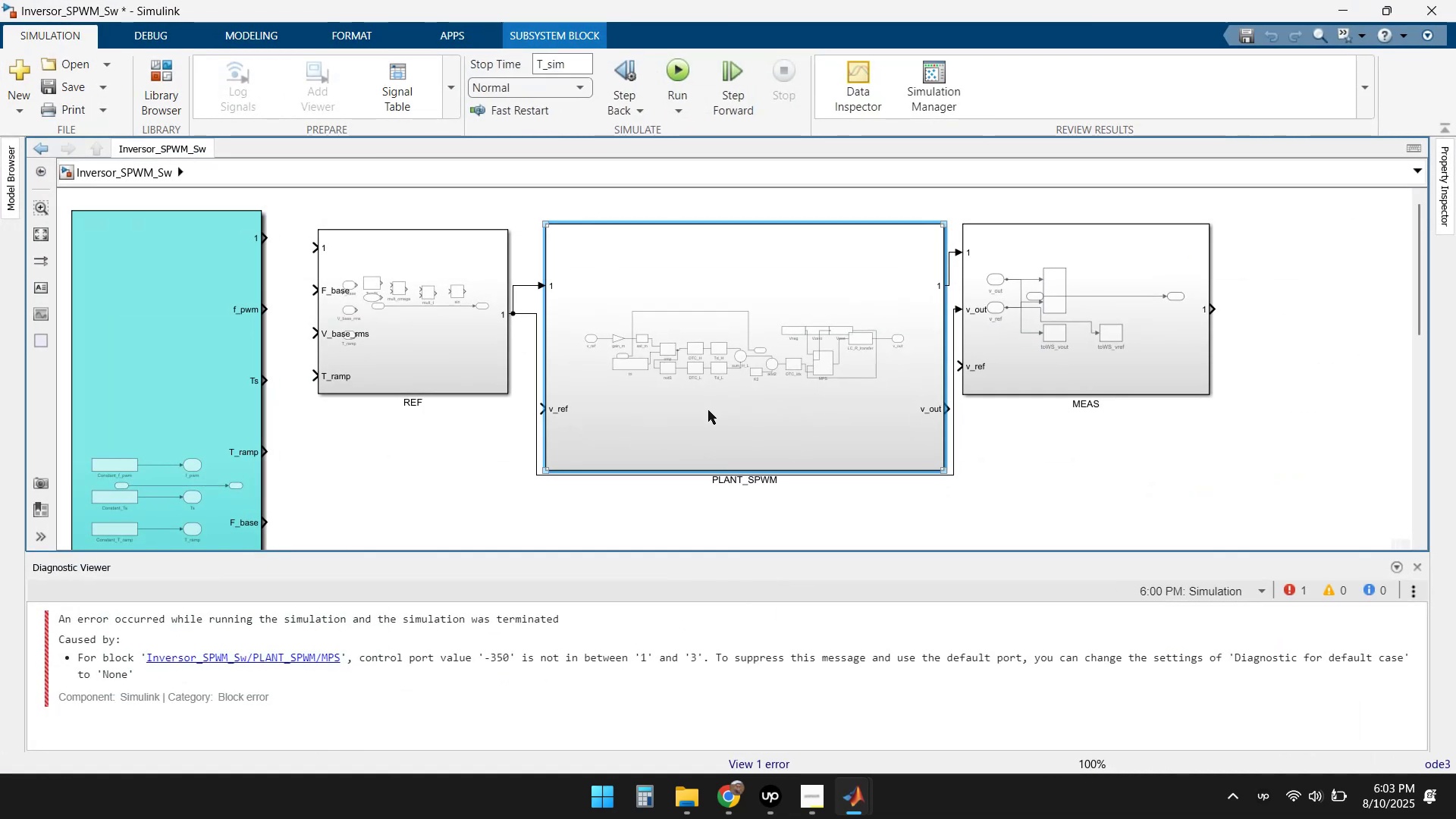 
double_click([708, 412])
 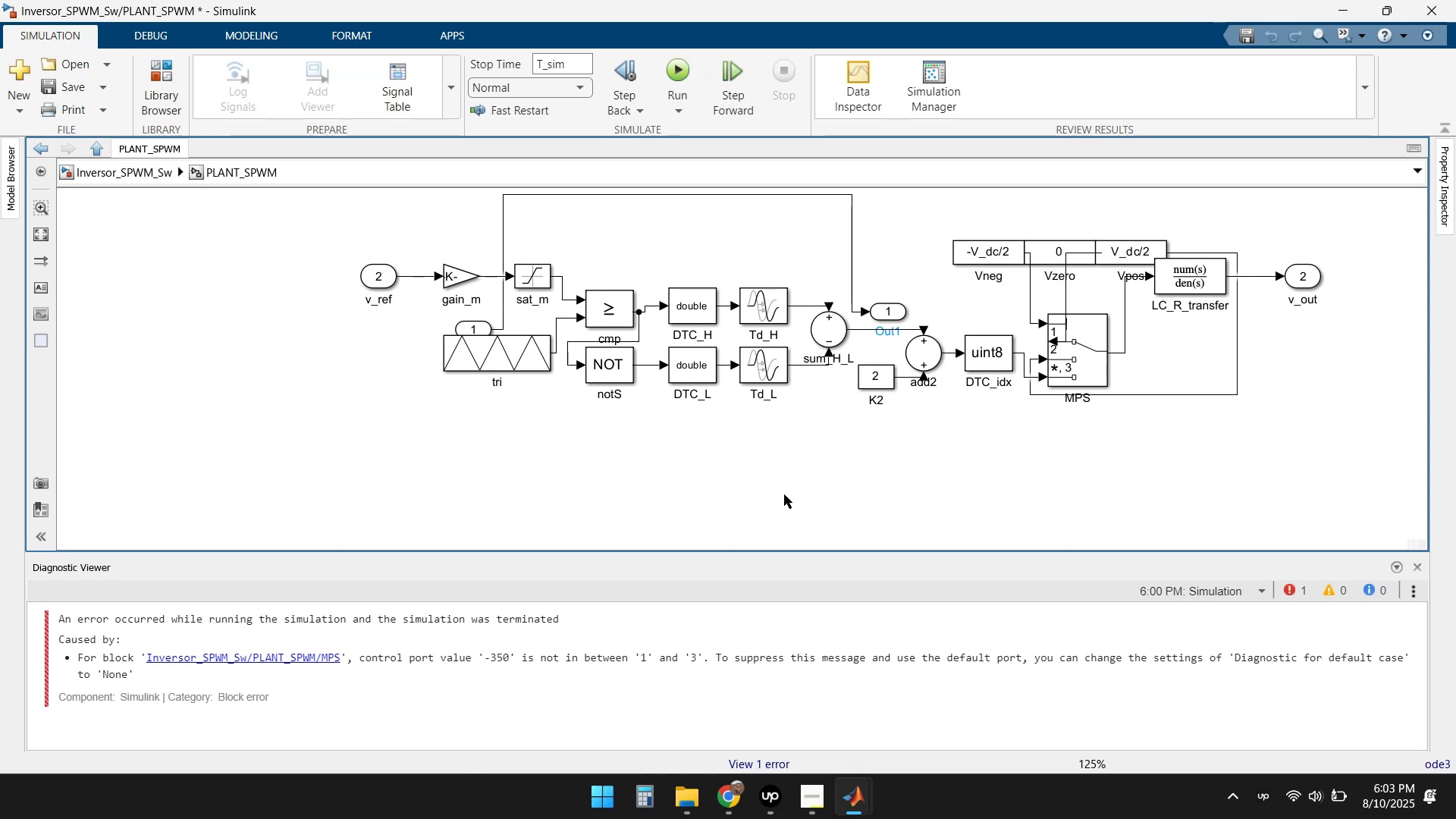 
wait(5.02)
 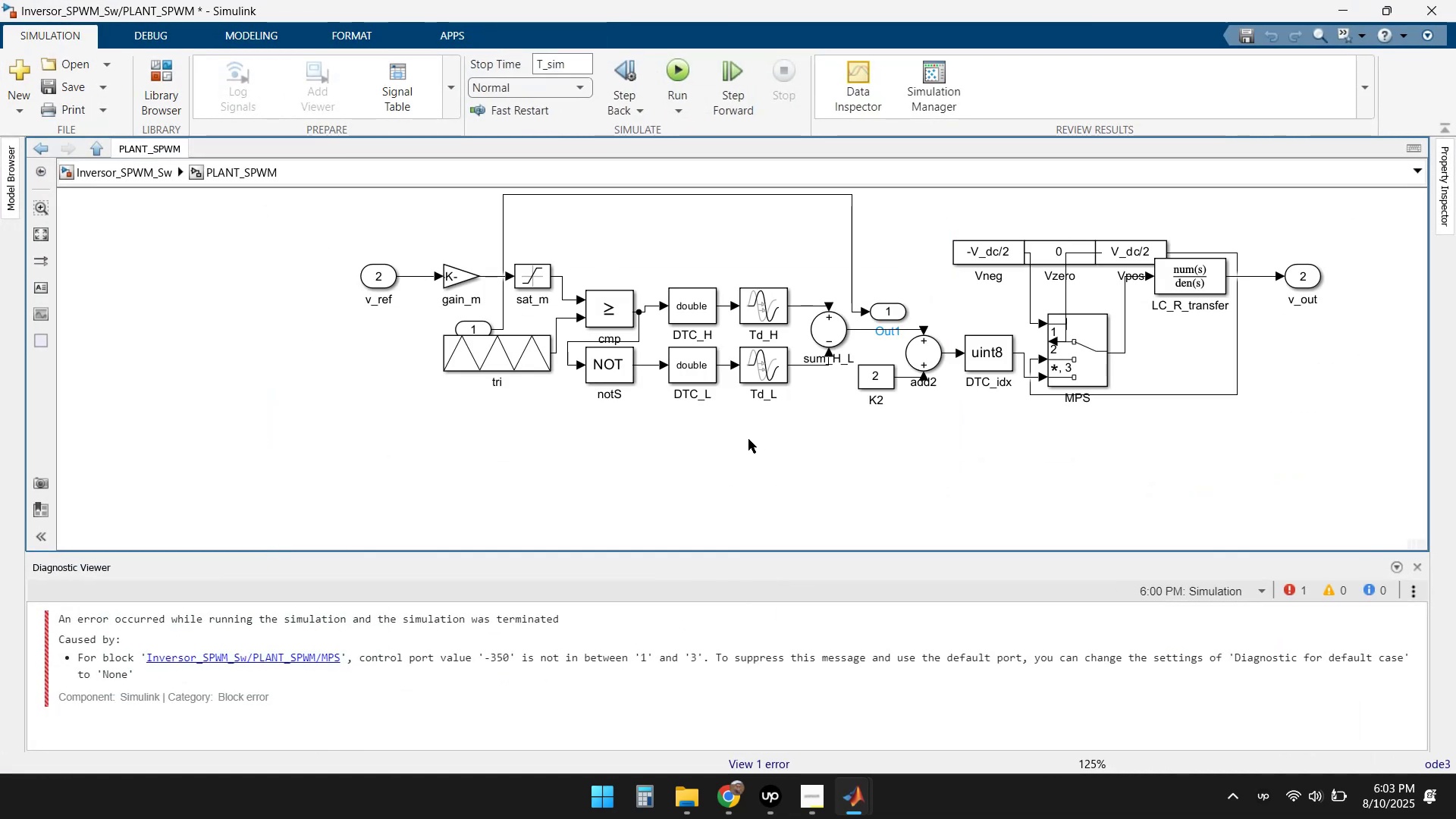 
left_click([1337, 10])
 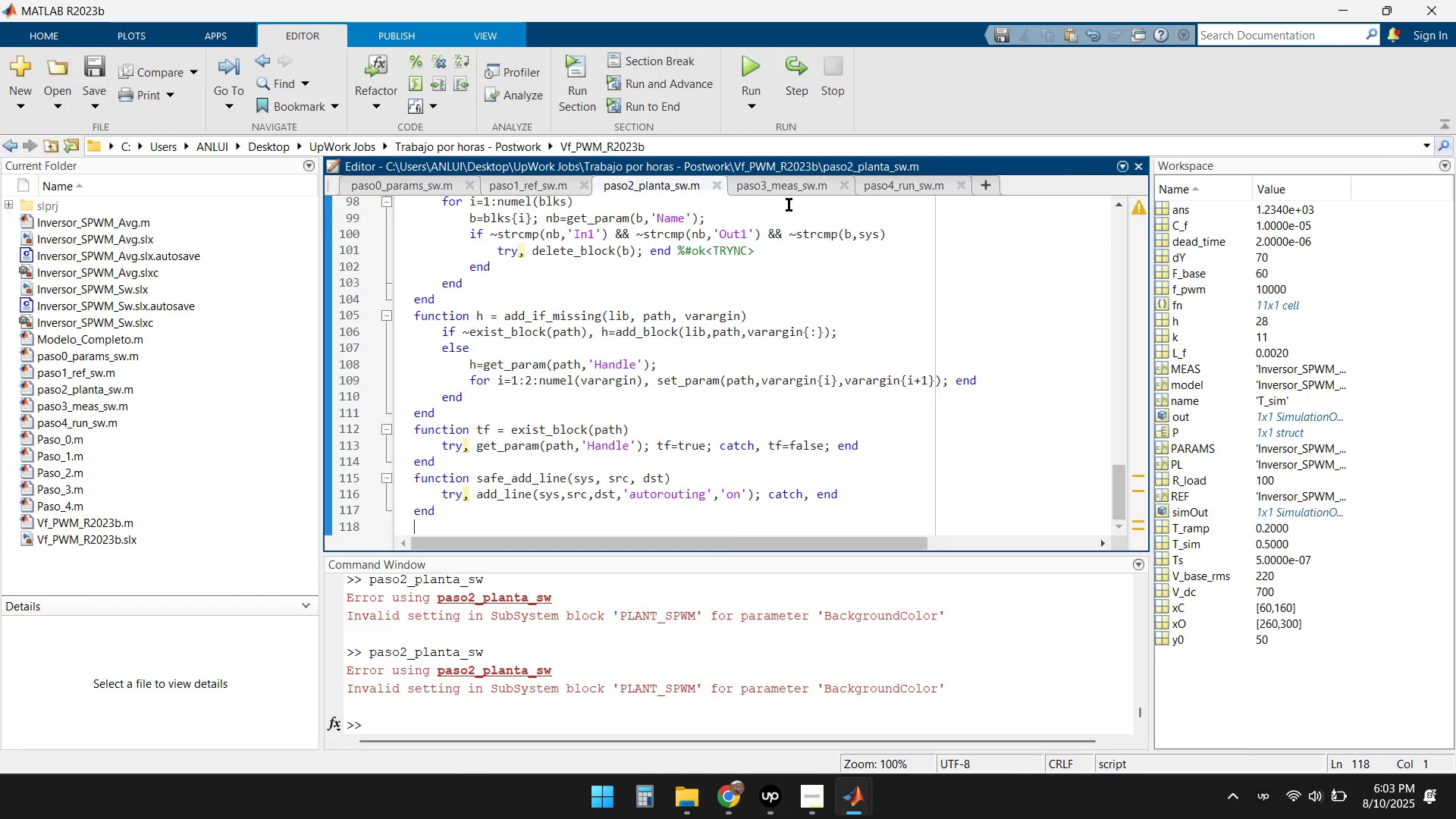 
left_click([779, 189])
 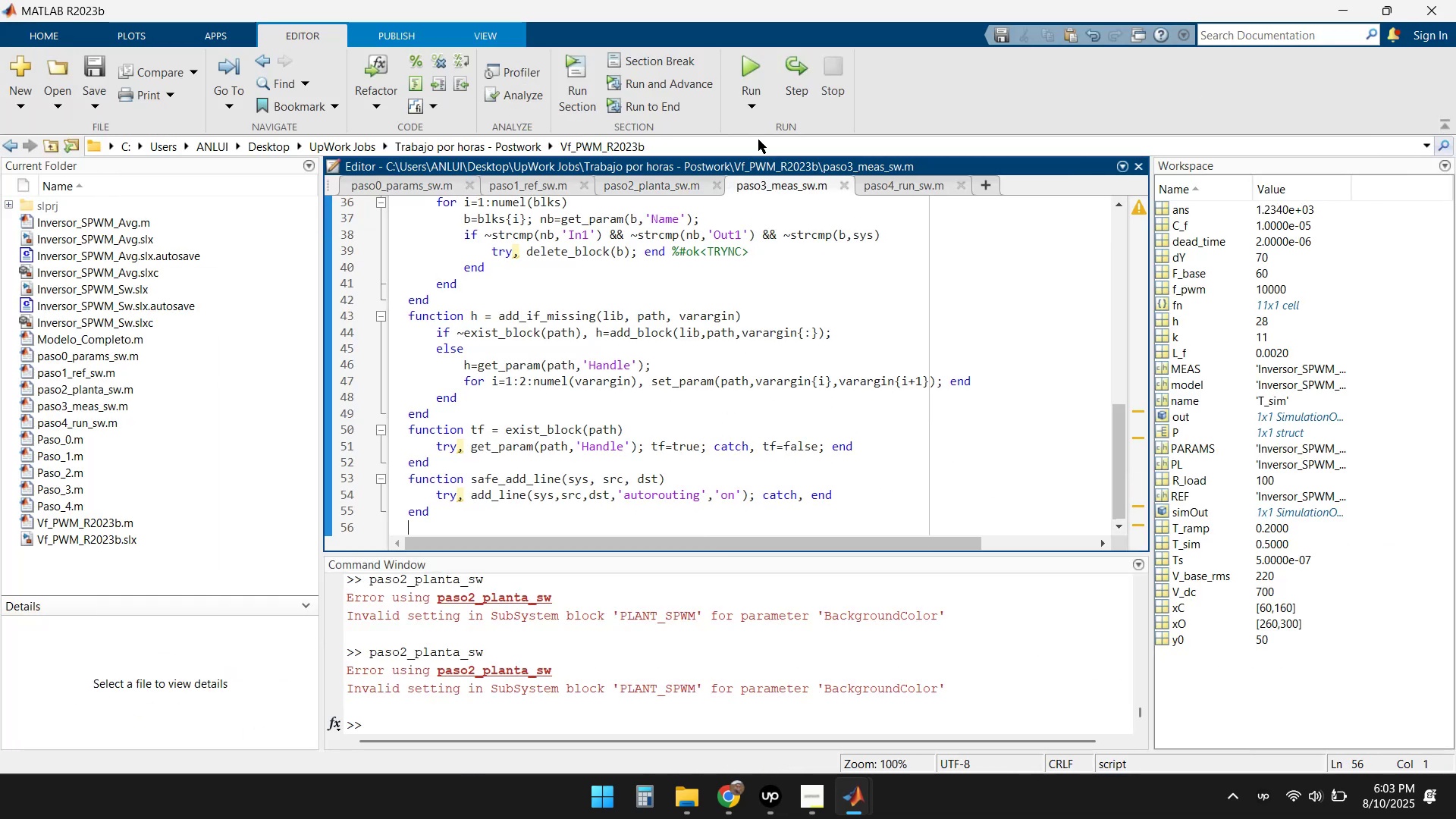 
left_click([746, 65])
 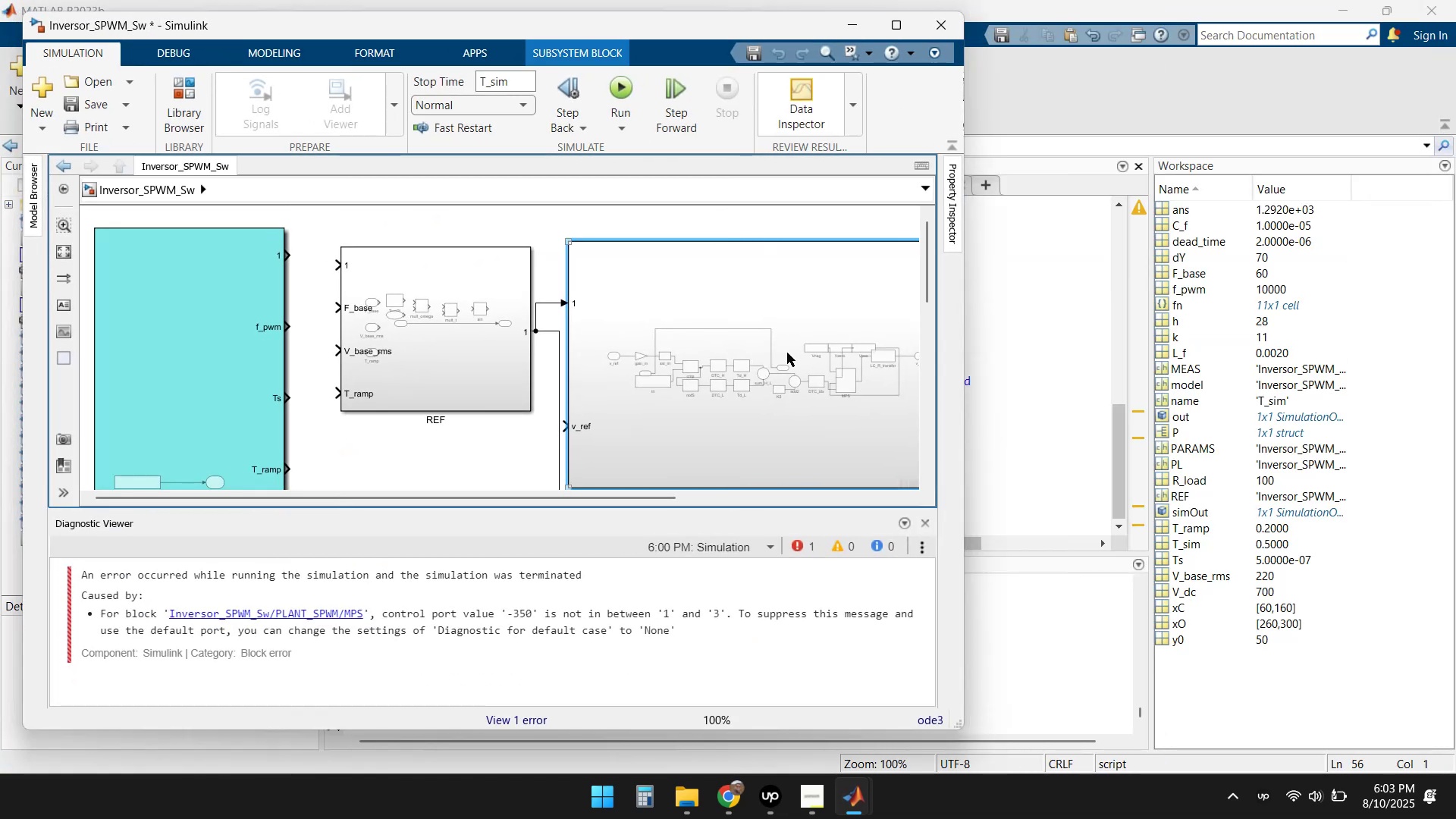 
left_click([888, 29])
 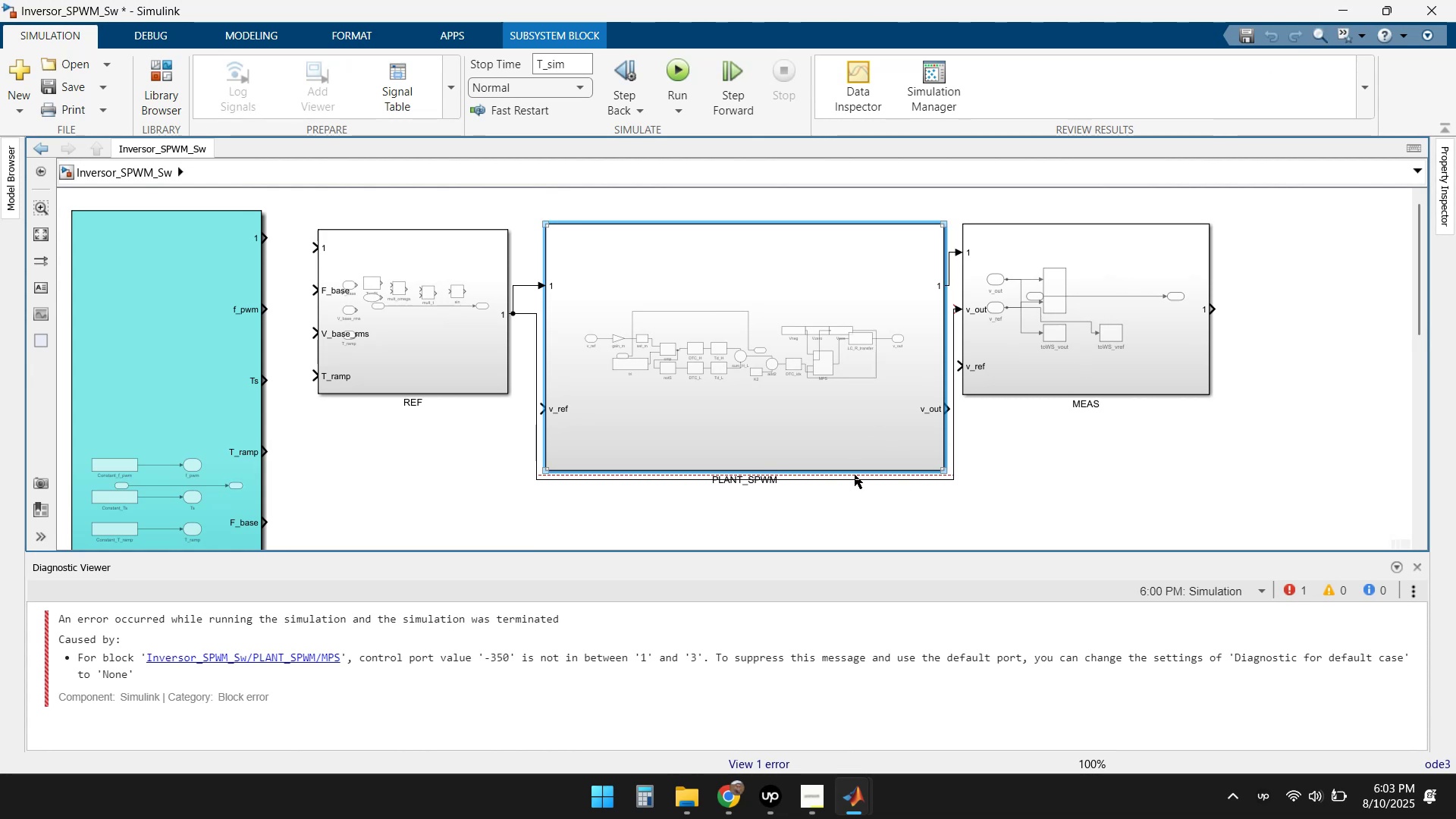 
wait(5.81)
 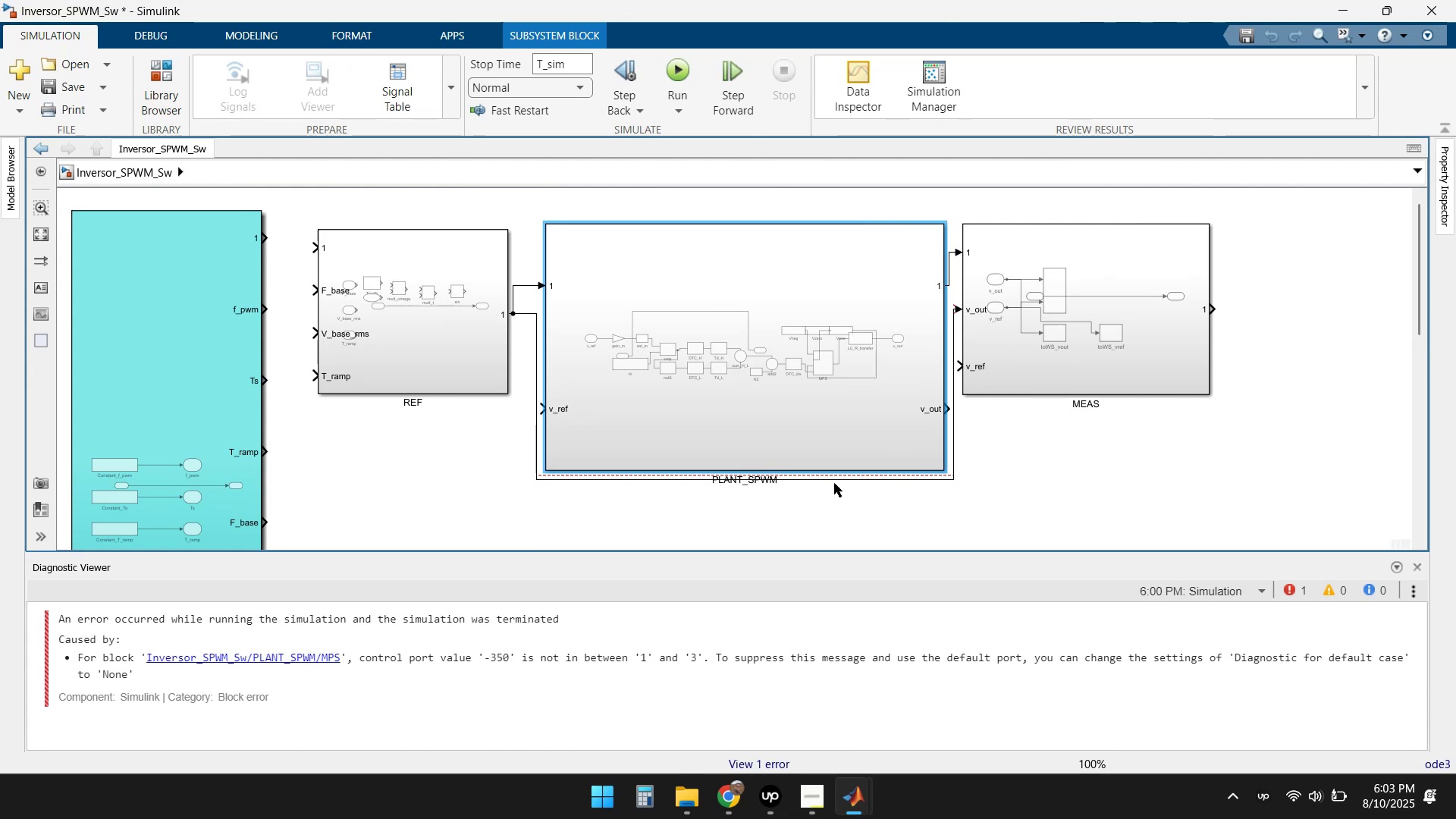 
left_click([996, 500])
 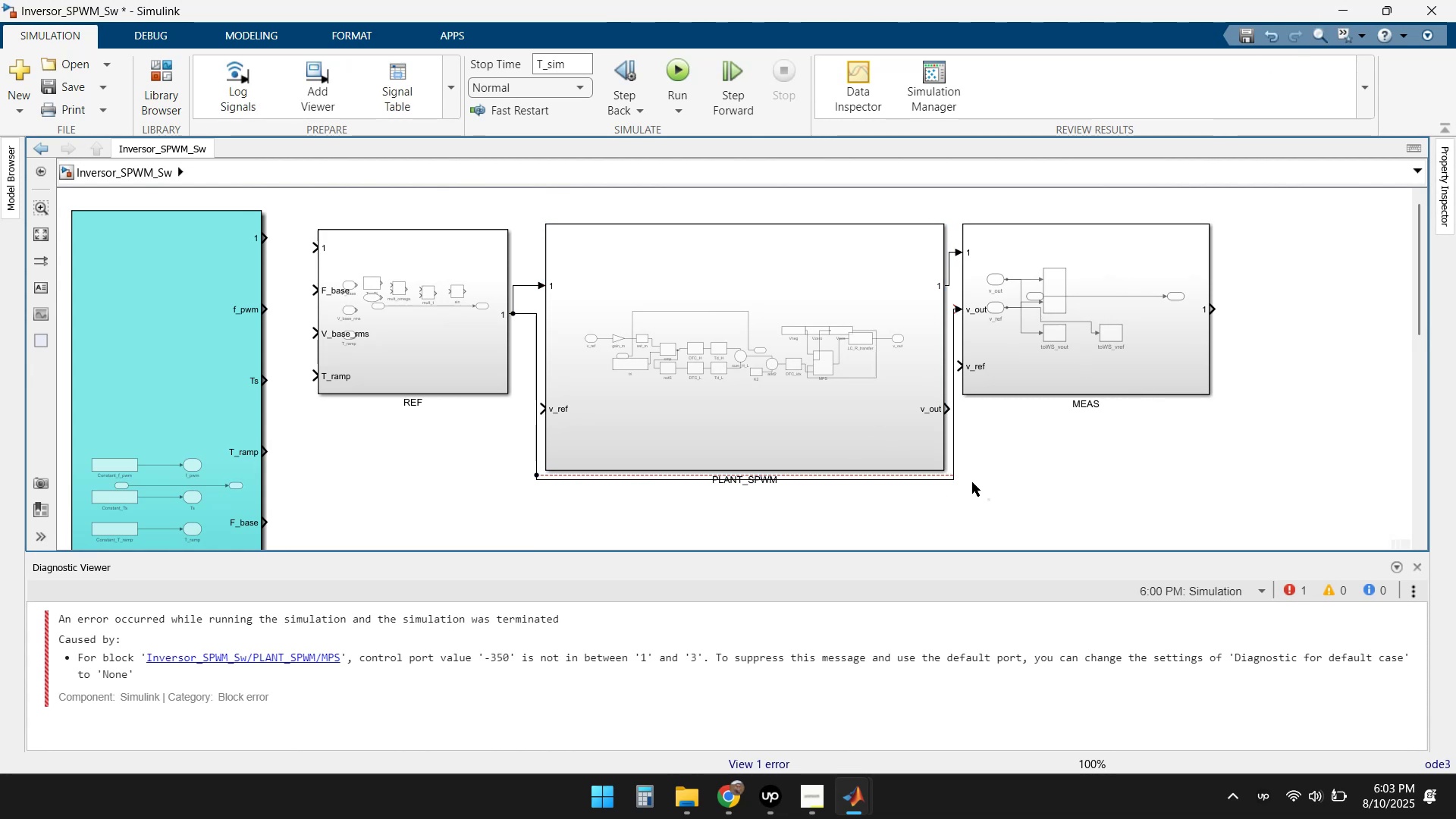 
scroll: coordinate [912, 475], scroll_direction: up, amount: 2.0
 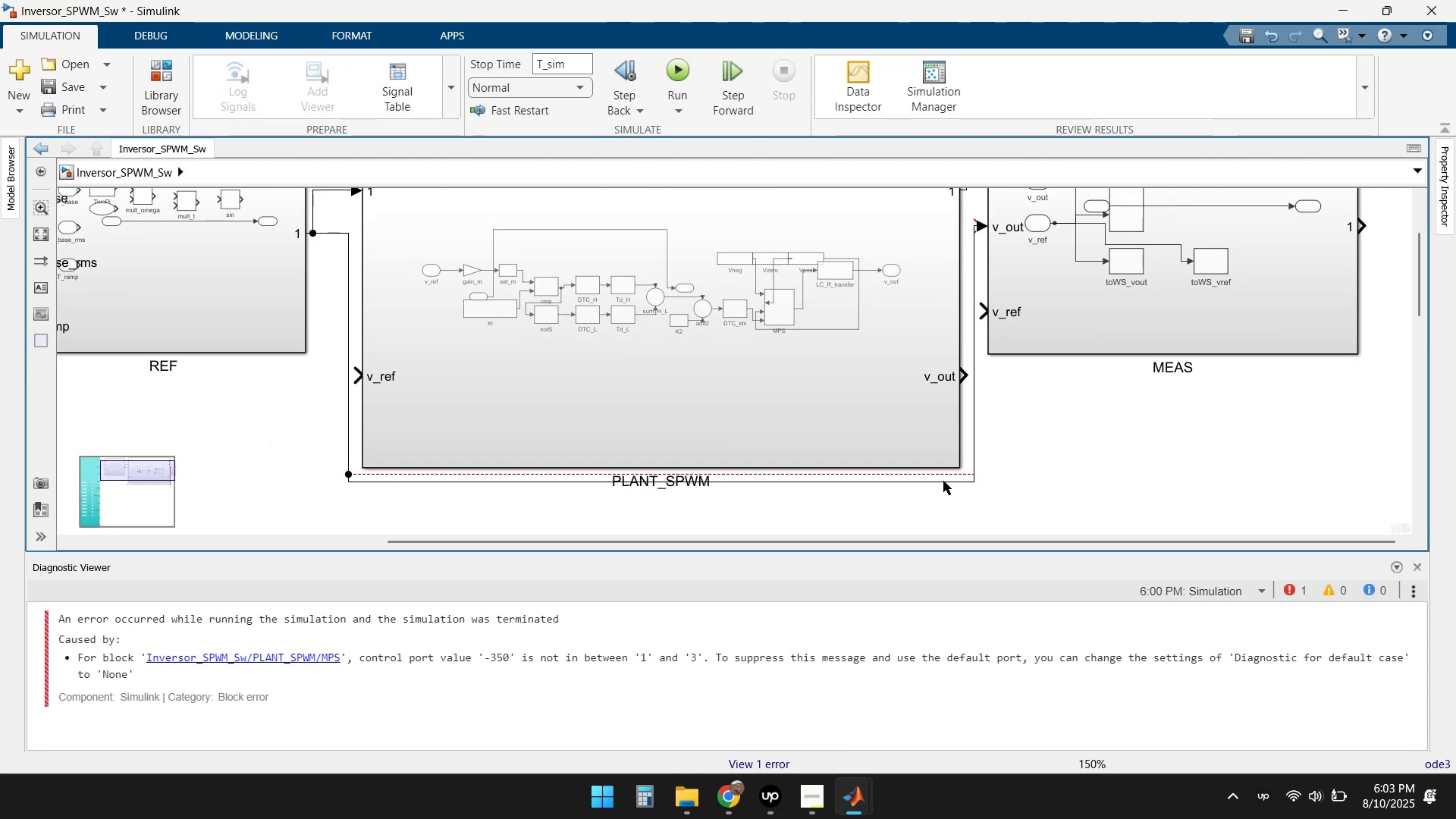 
left_click([945, 473])
 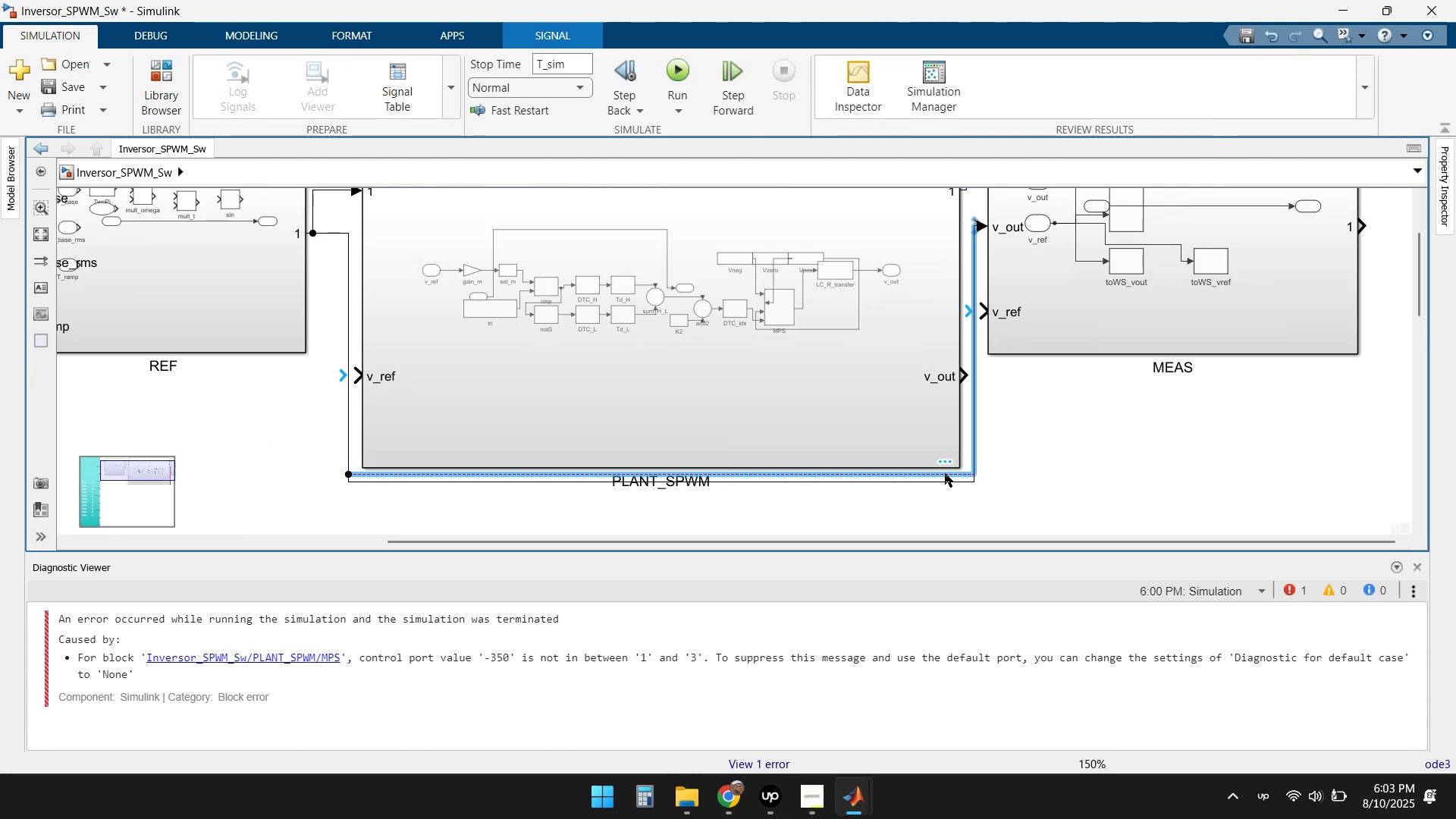 
key(Delete)
 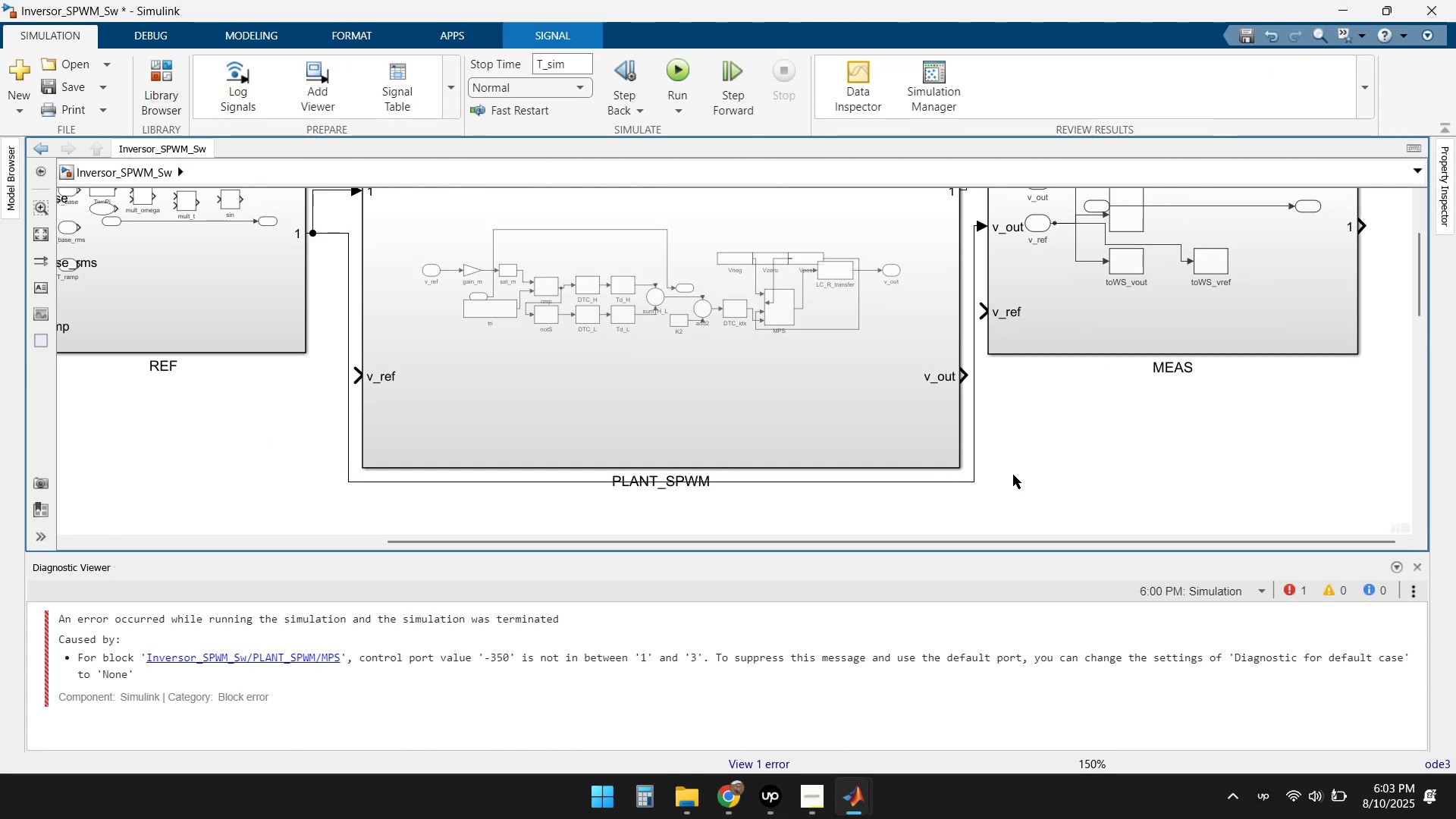 
scroll: coordinate [1058, 447], scroll_direction: down, amount: 2.0
 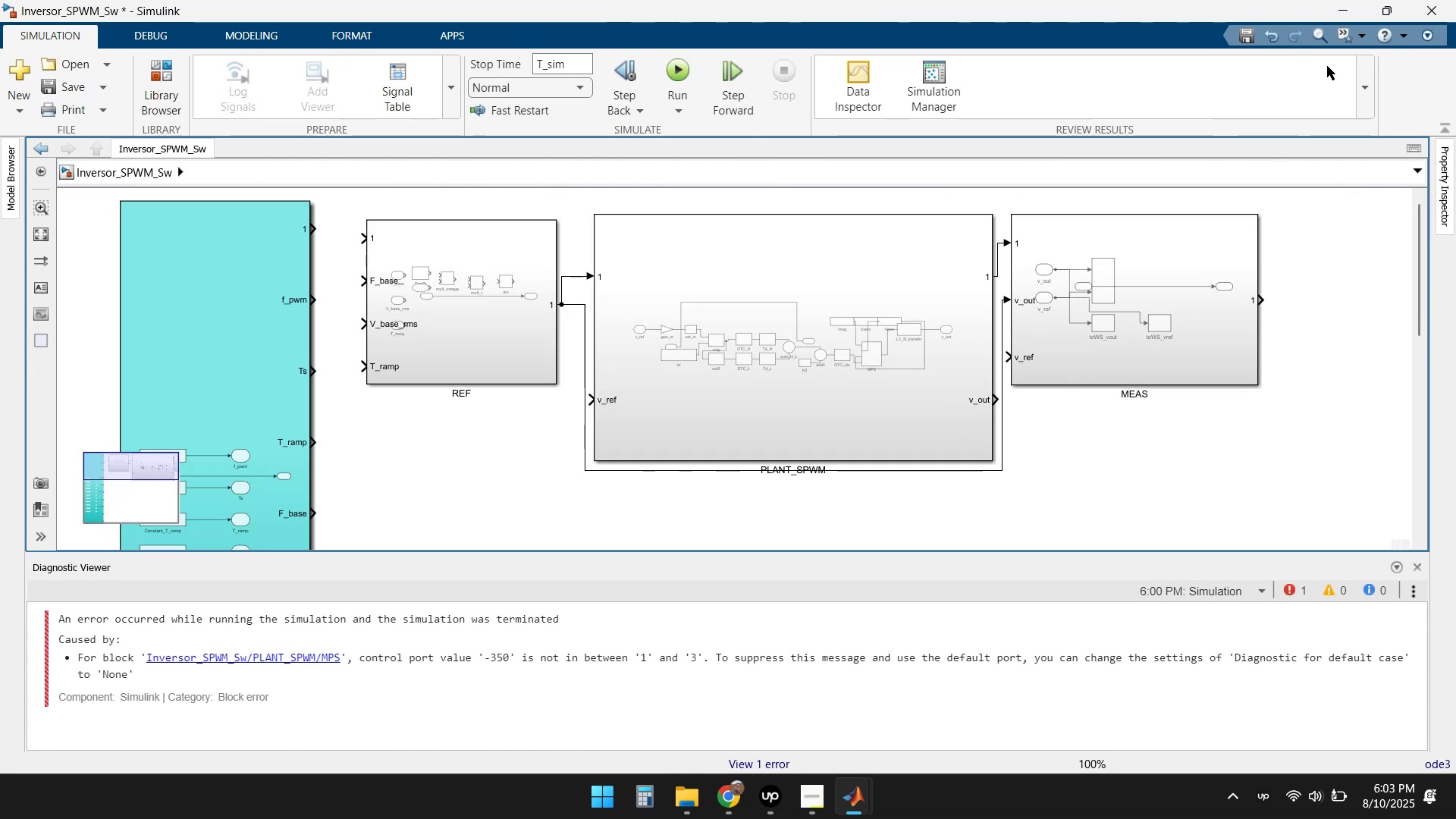 
left_click([1348, 2])
 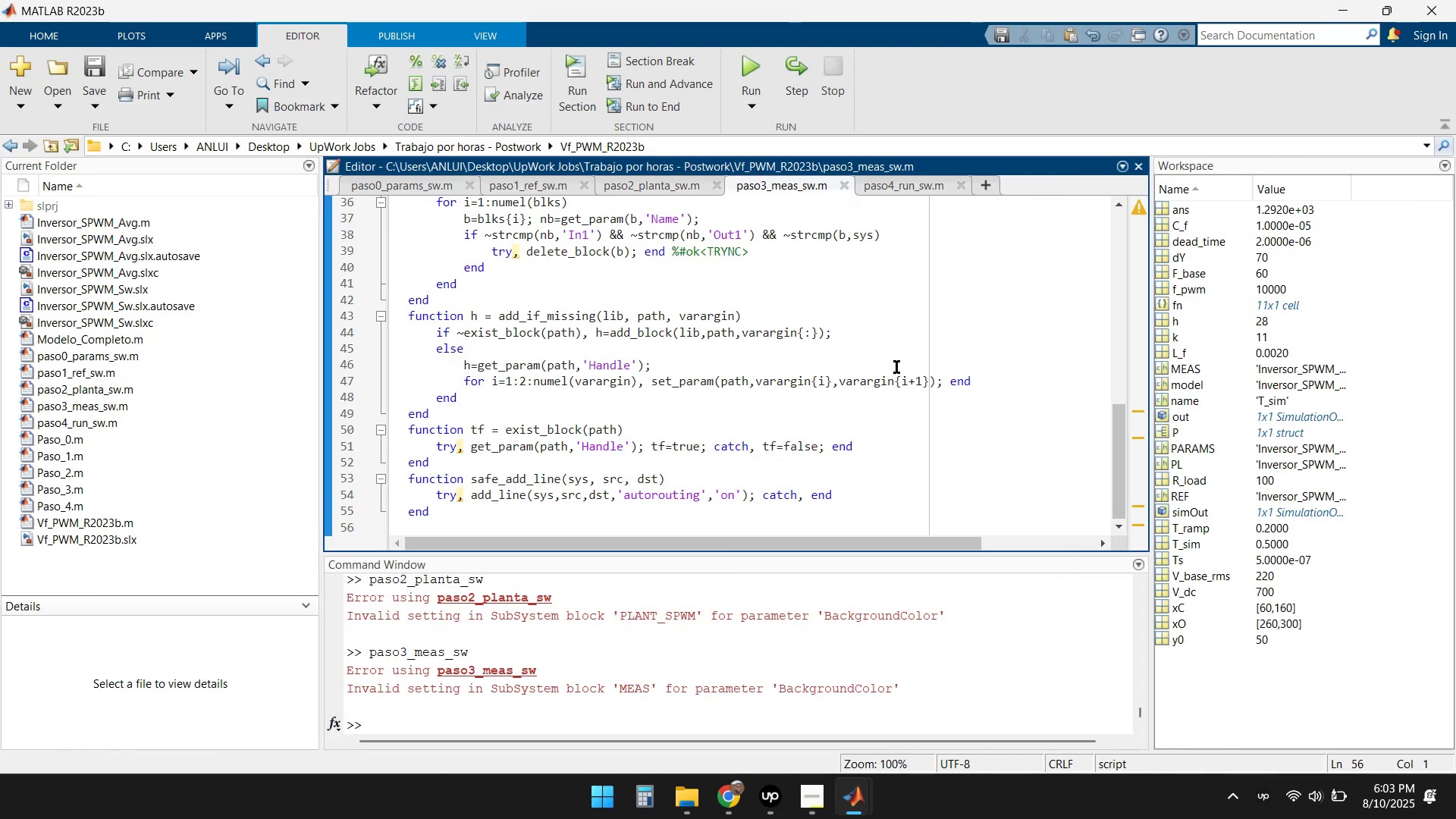 
left_click([915, 191])
 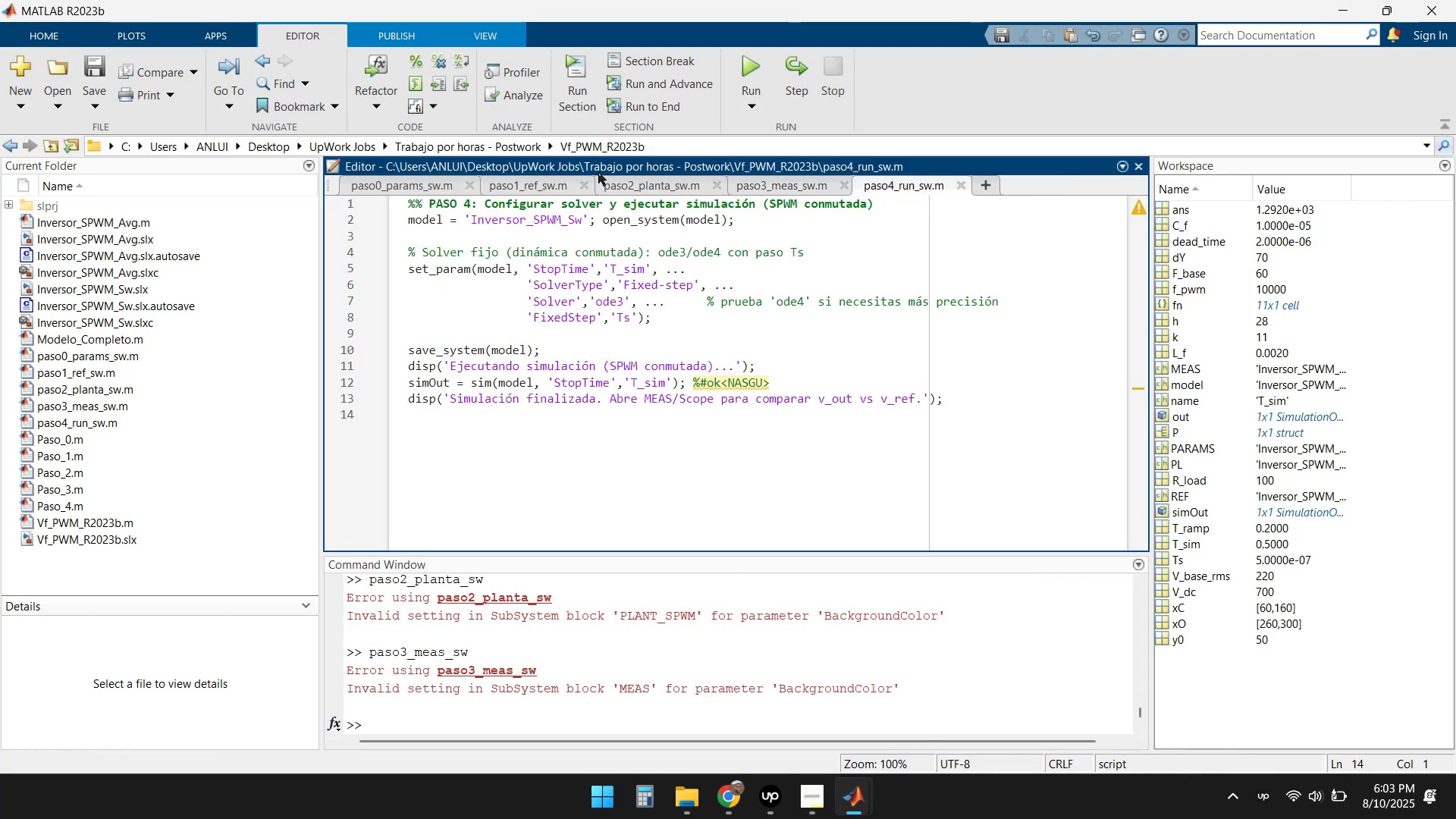 
left_click([752, 65])
 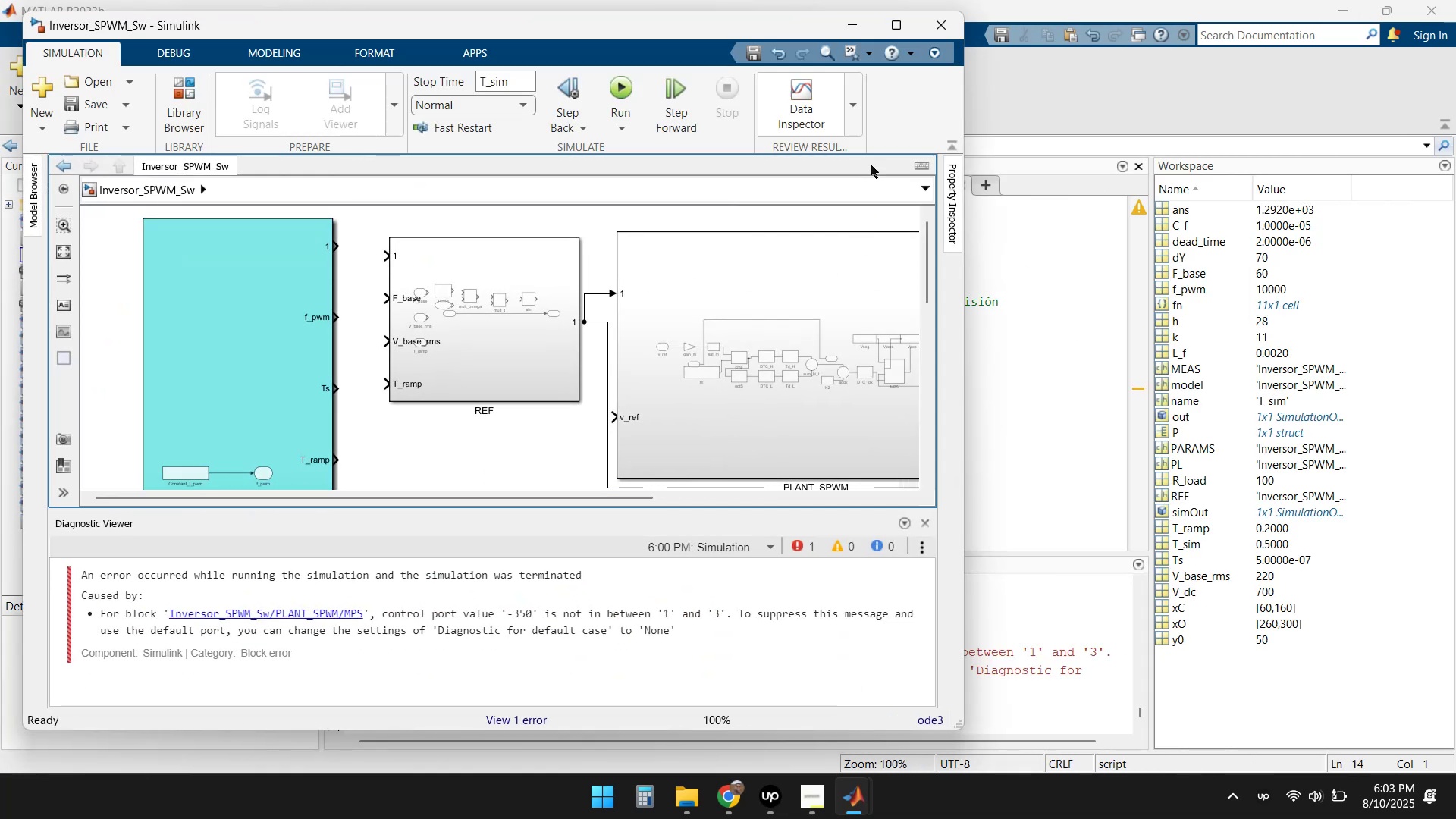 
left_click([901, 25])
 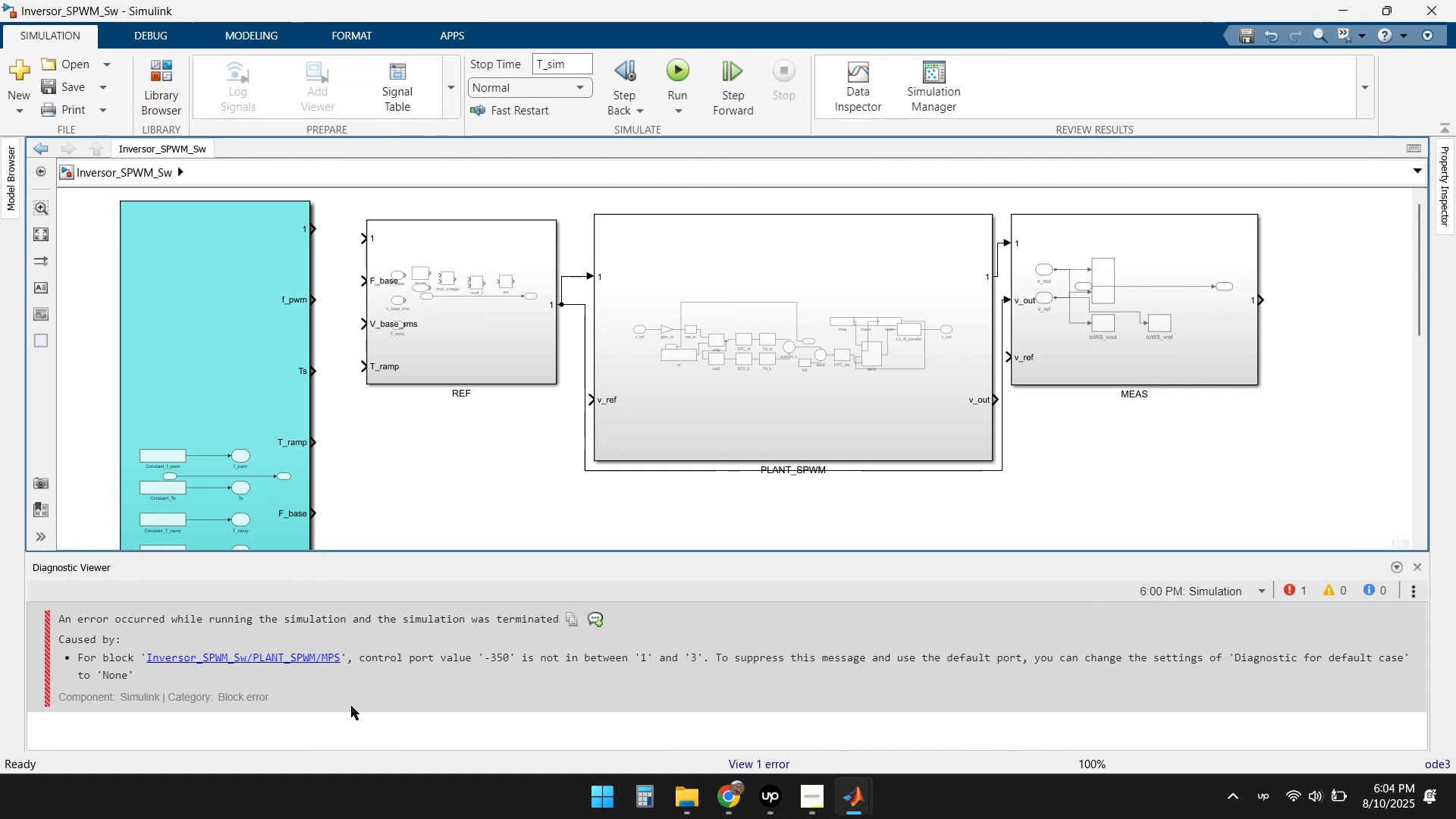 
wait(9.02)
 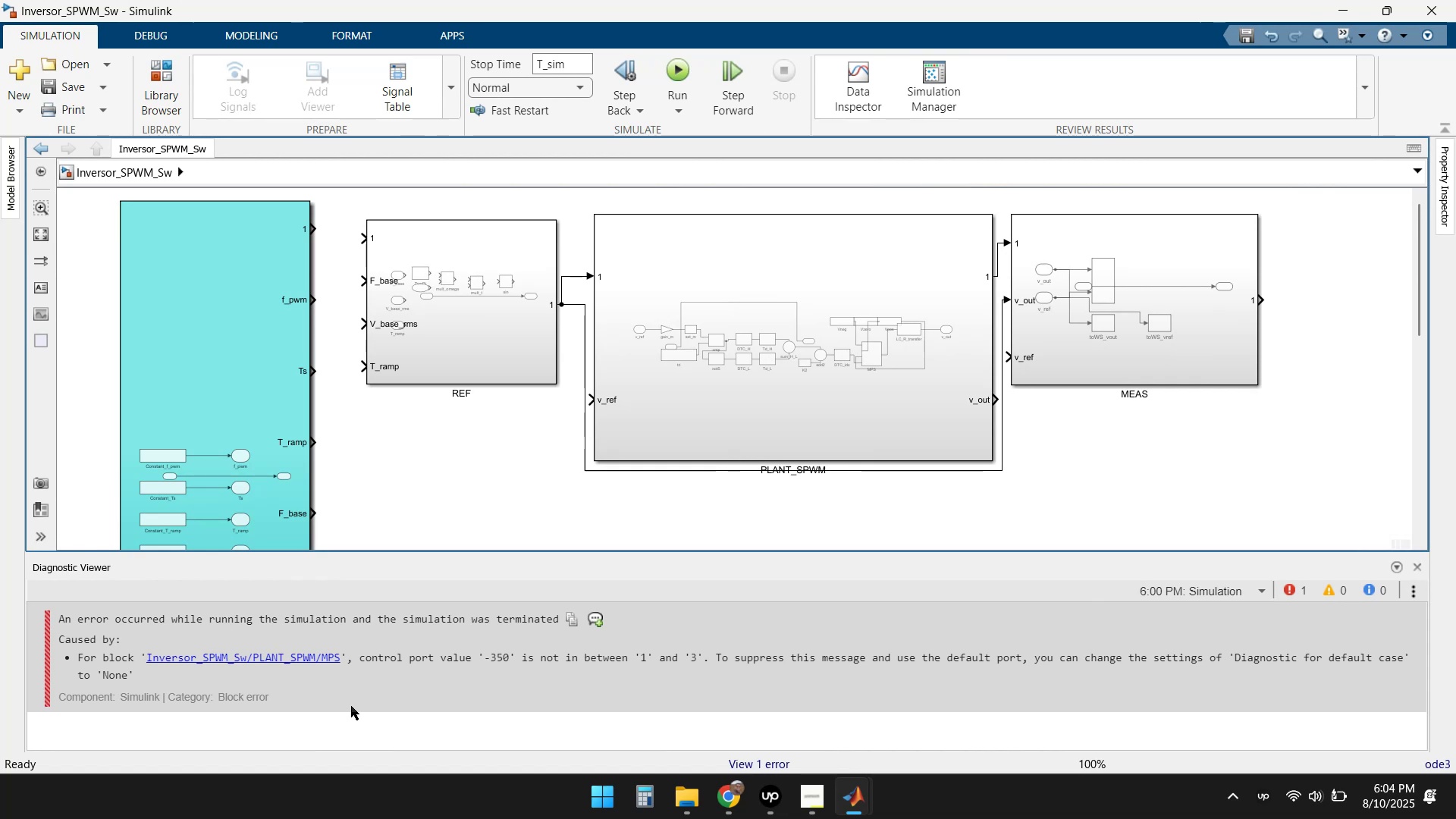 
left_click_drag(start_coordinate=[58, 642], to_coordinate=[317, 672])
 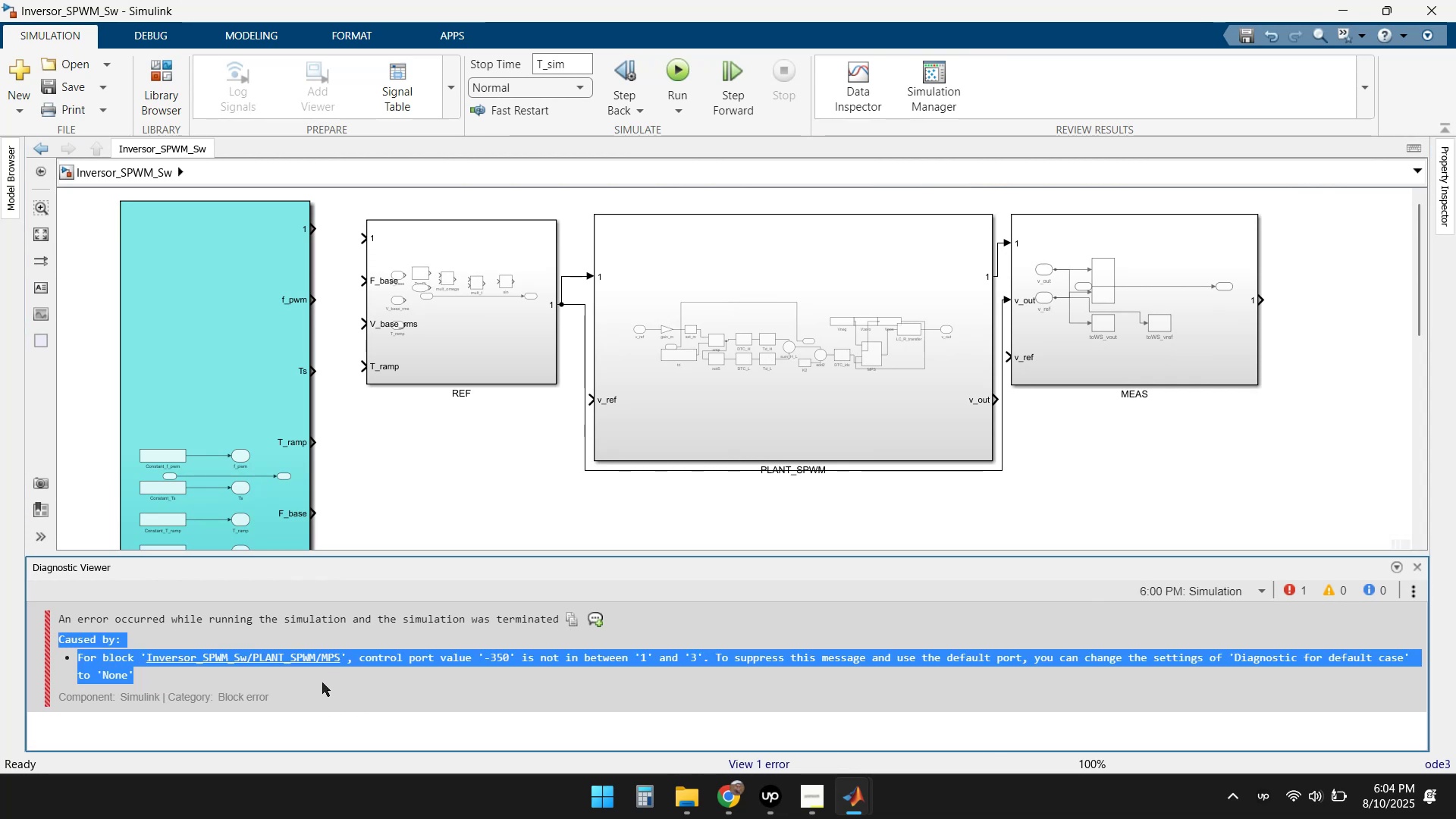 
key(Control+C)
 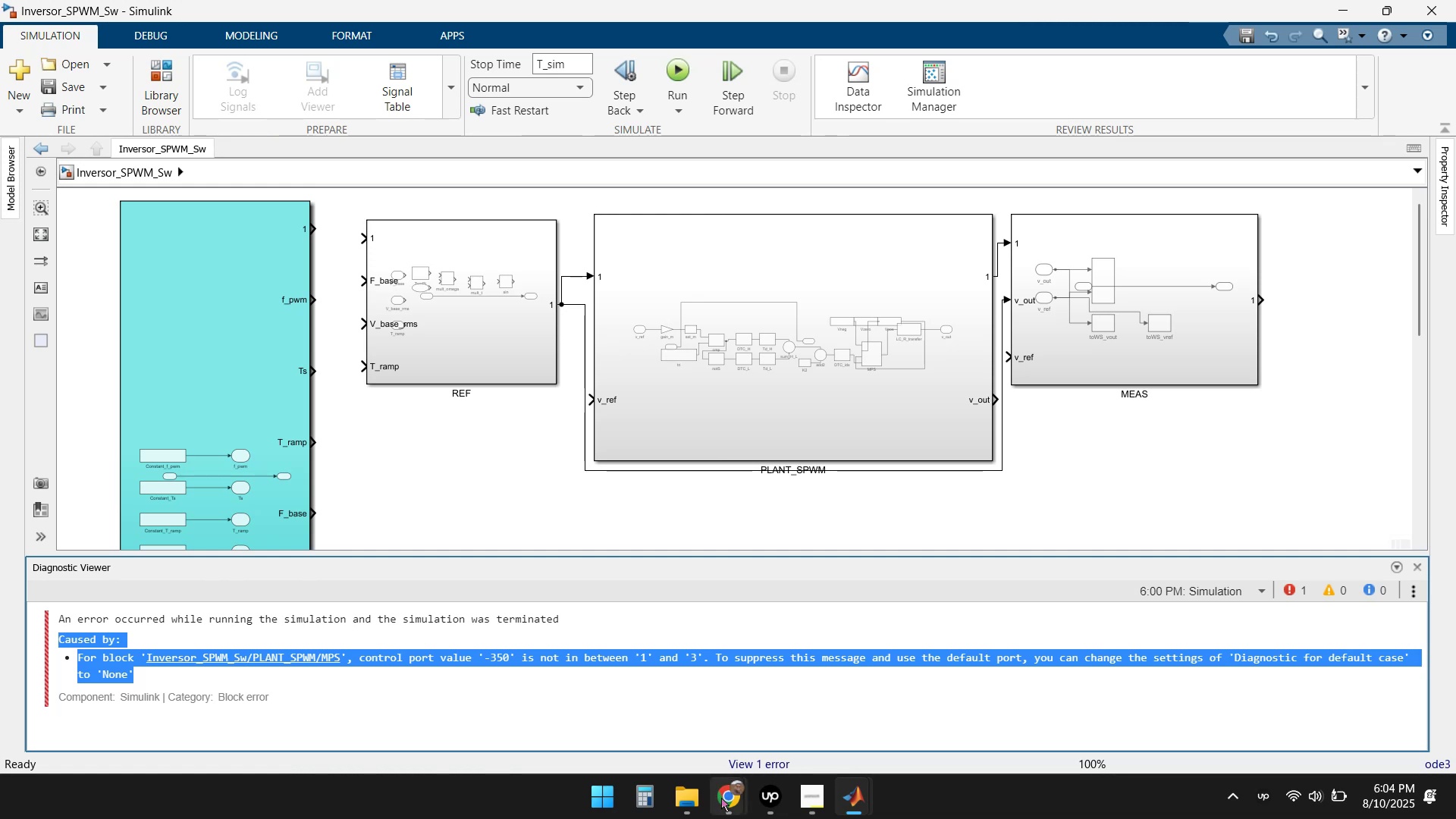 
double_click([622, 720])
 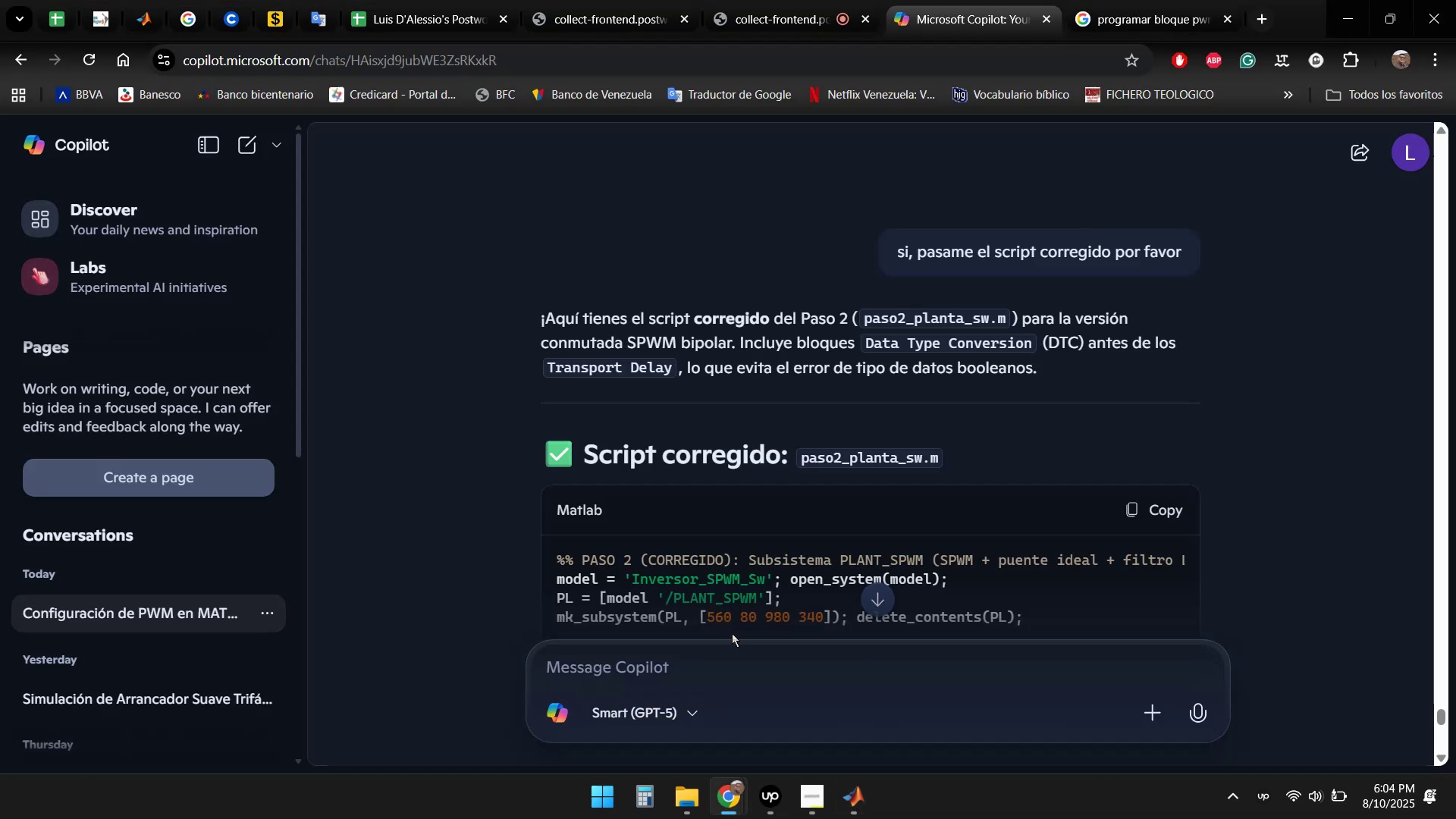 
scroll: coordinate [1272, 507], scroll_direction: down, amount: 17.0
 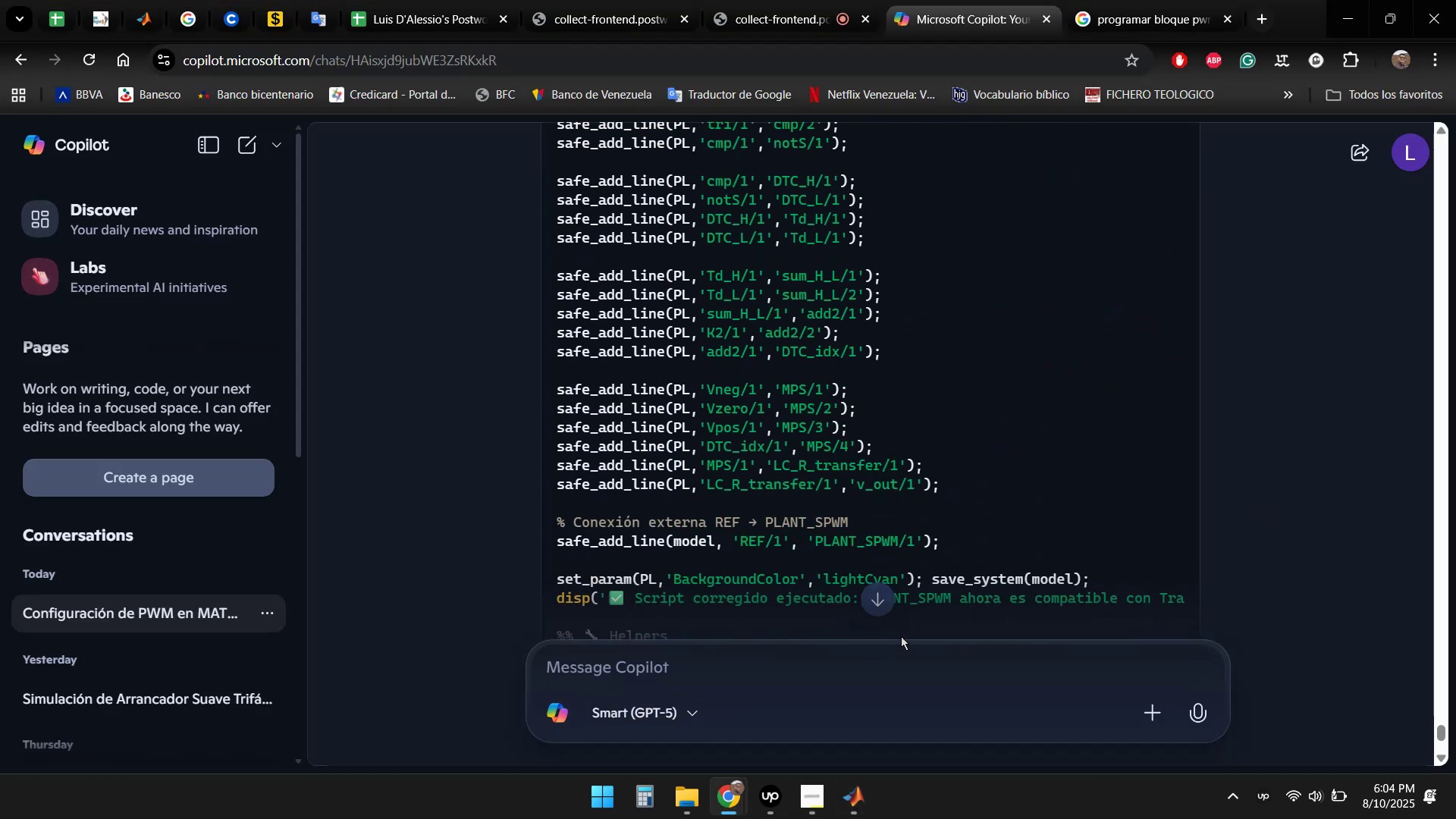 
left_click([874, 603])
 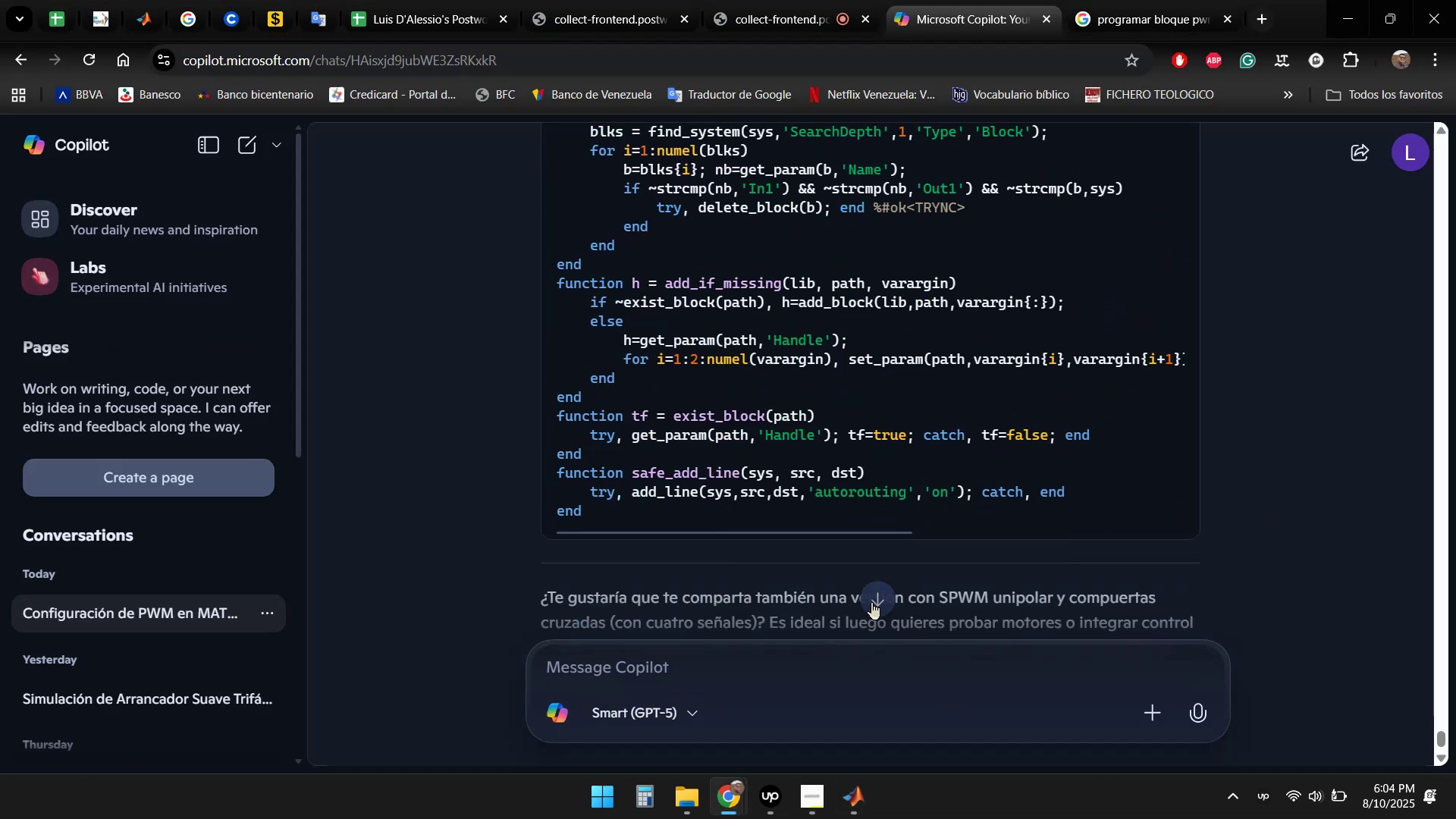 
scroll: coordinate [884, 598], scroll_direction: down, amount: 3.0
 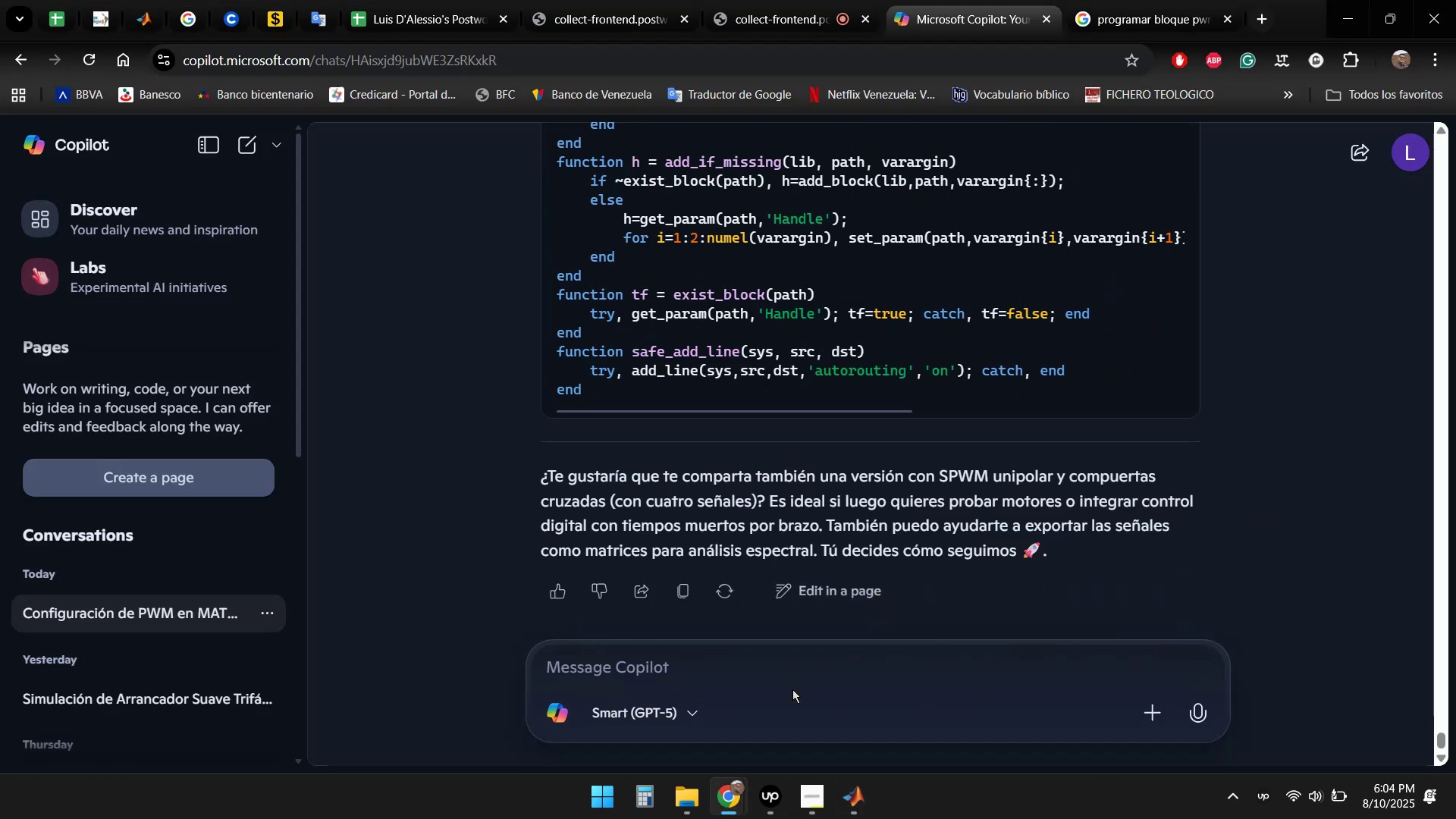 
left_click([726, 673])
 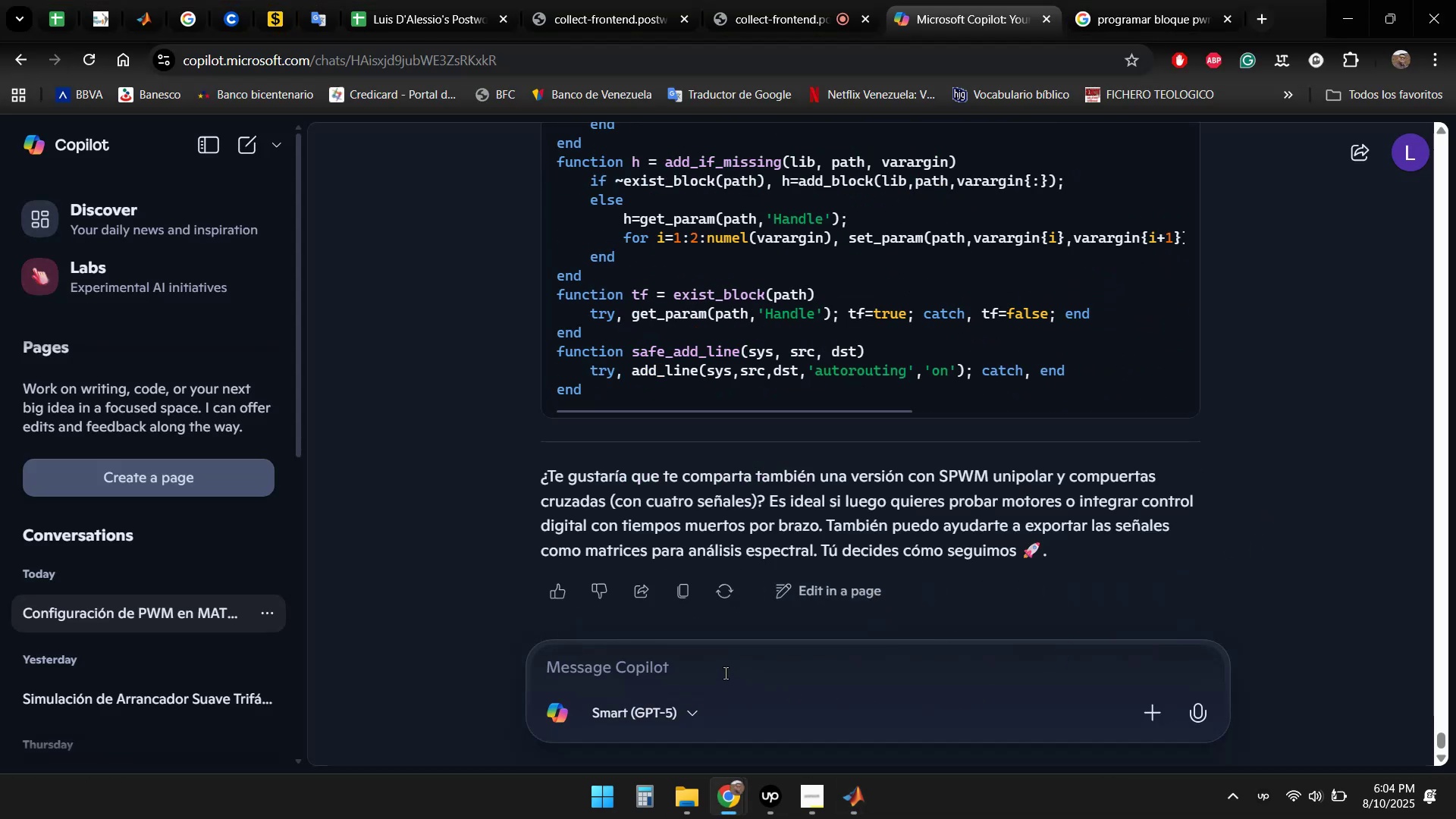 
type(Obtuve el siguiet)
key(Backspace)
type(nte error:)
 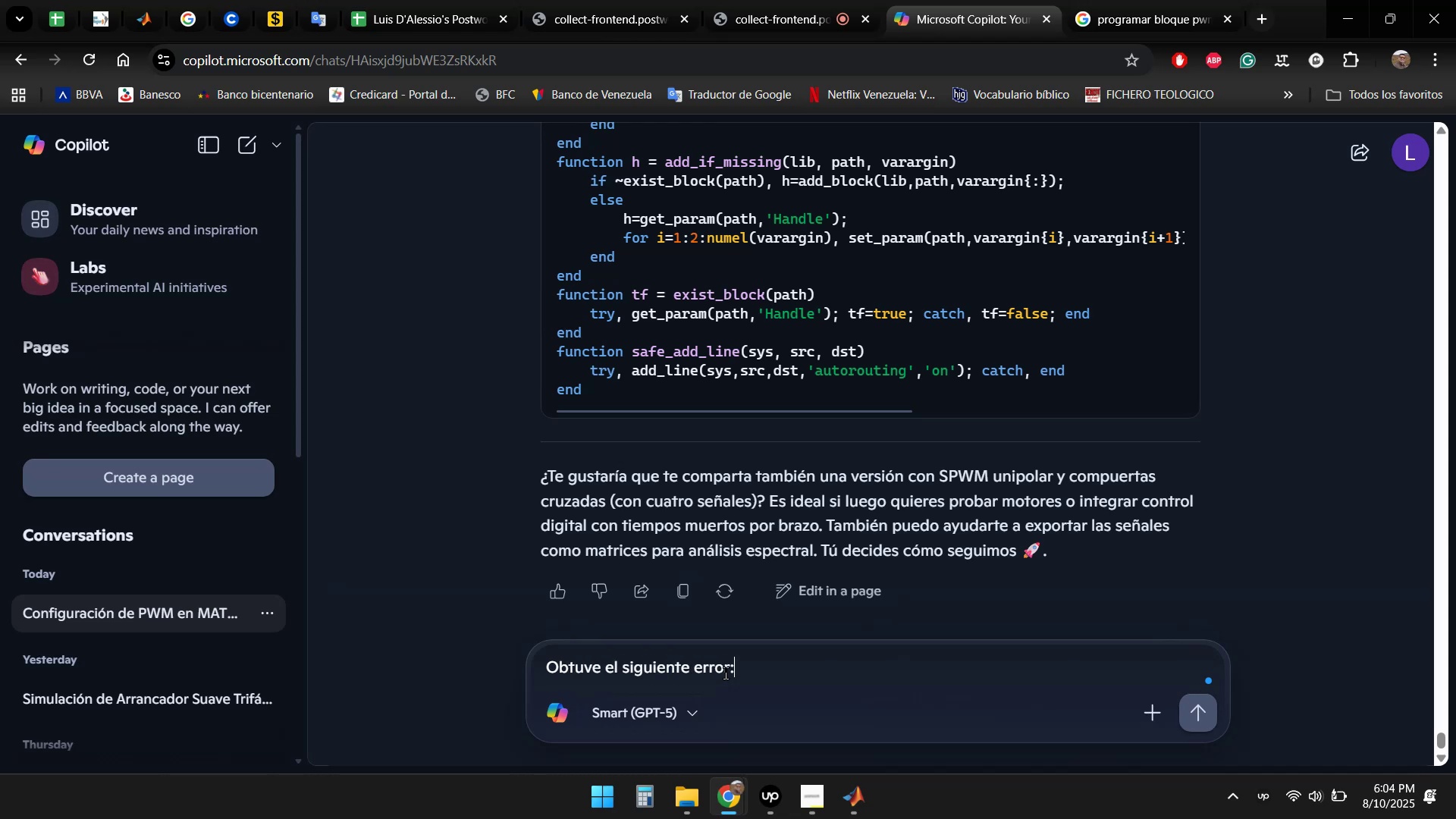 
key(Shift+Enter)
 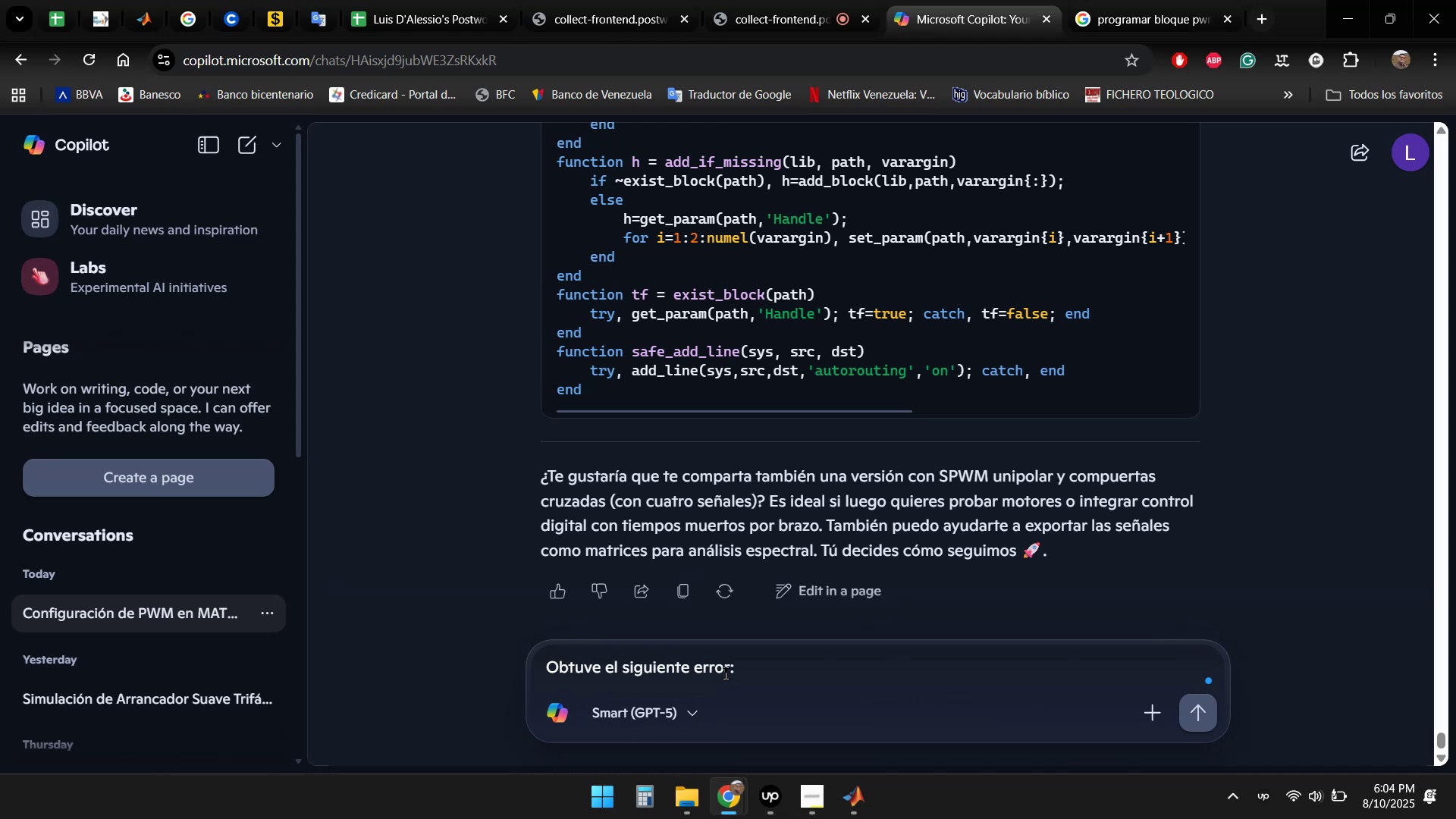 
key(Shift+Enter)
 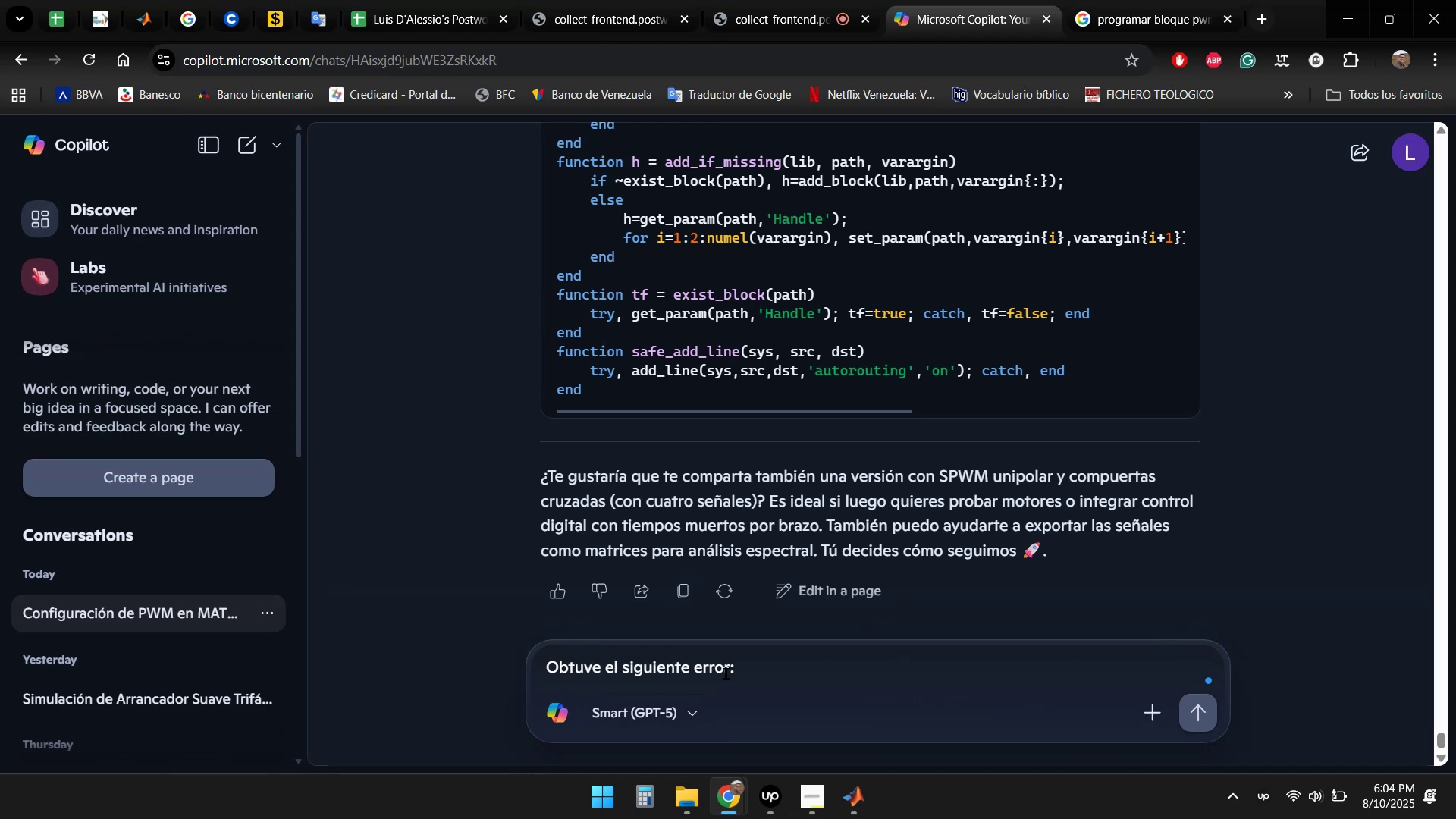 
key(Control+ControlLeft)
 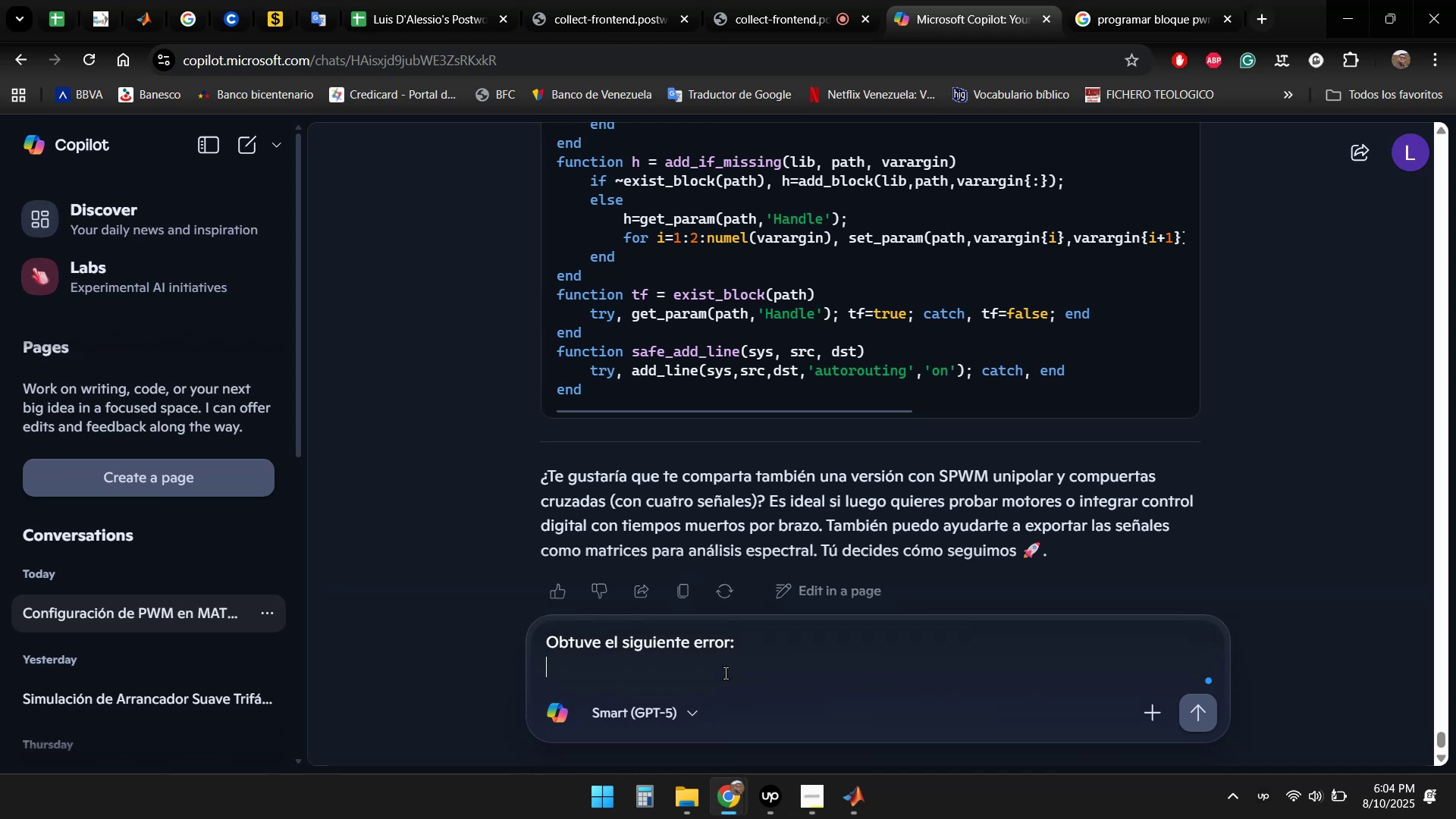 
key(Control+V)
 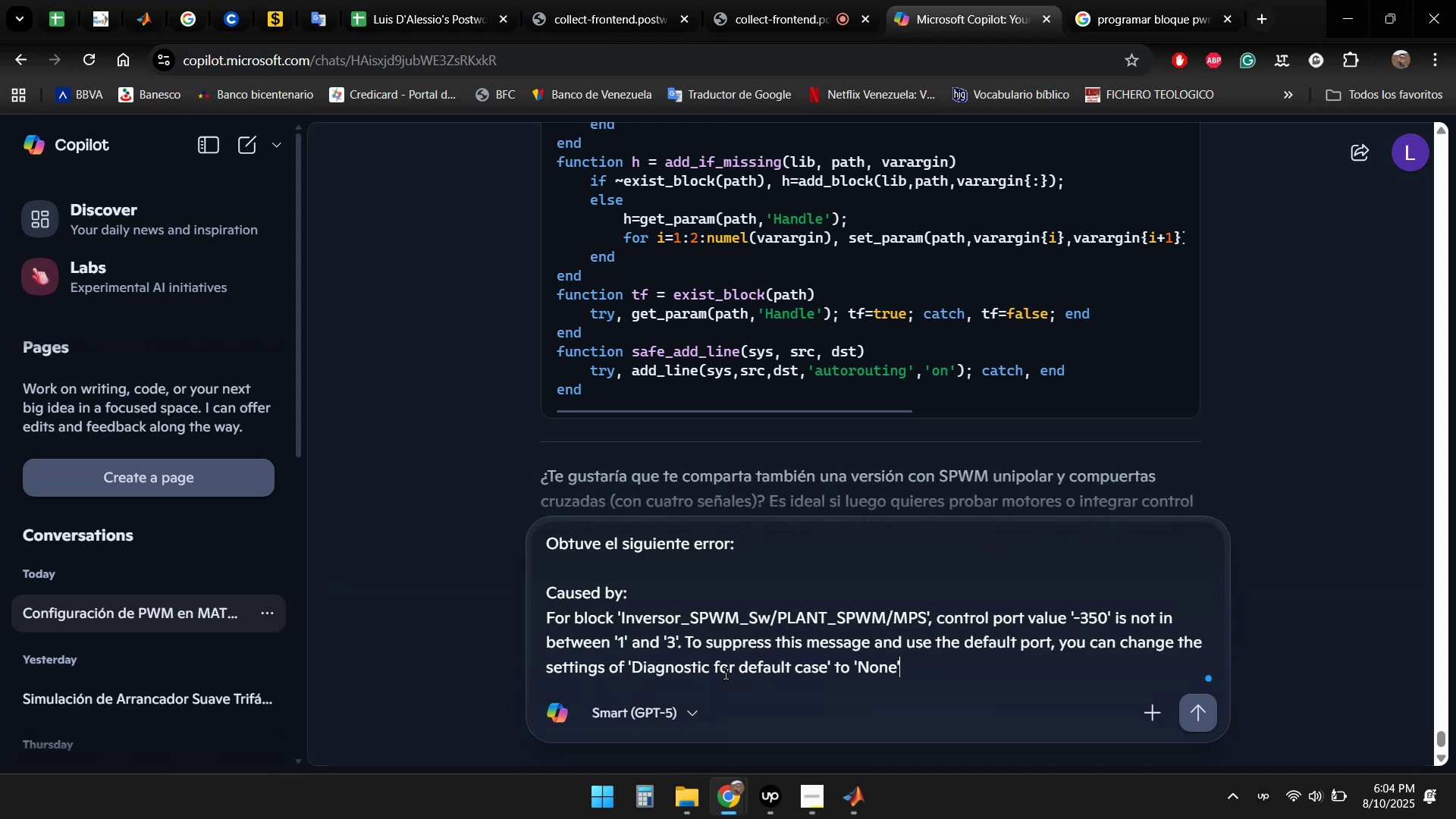 
key(Enter)
 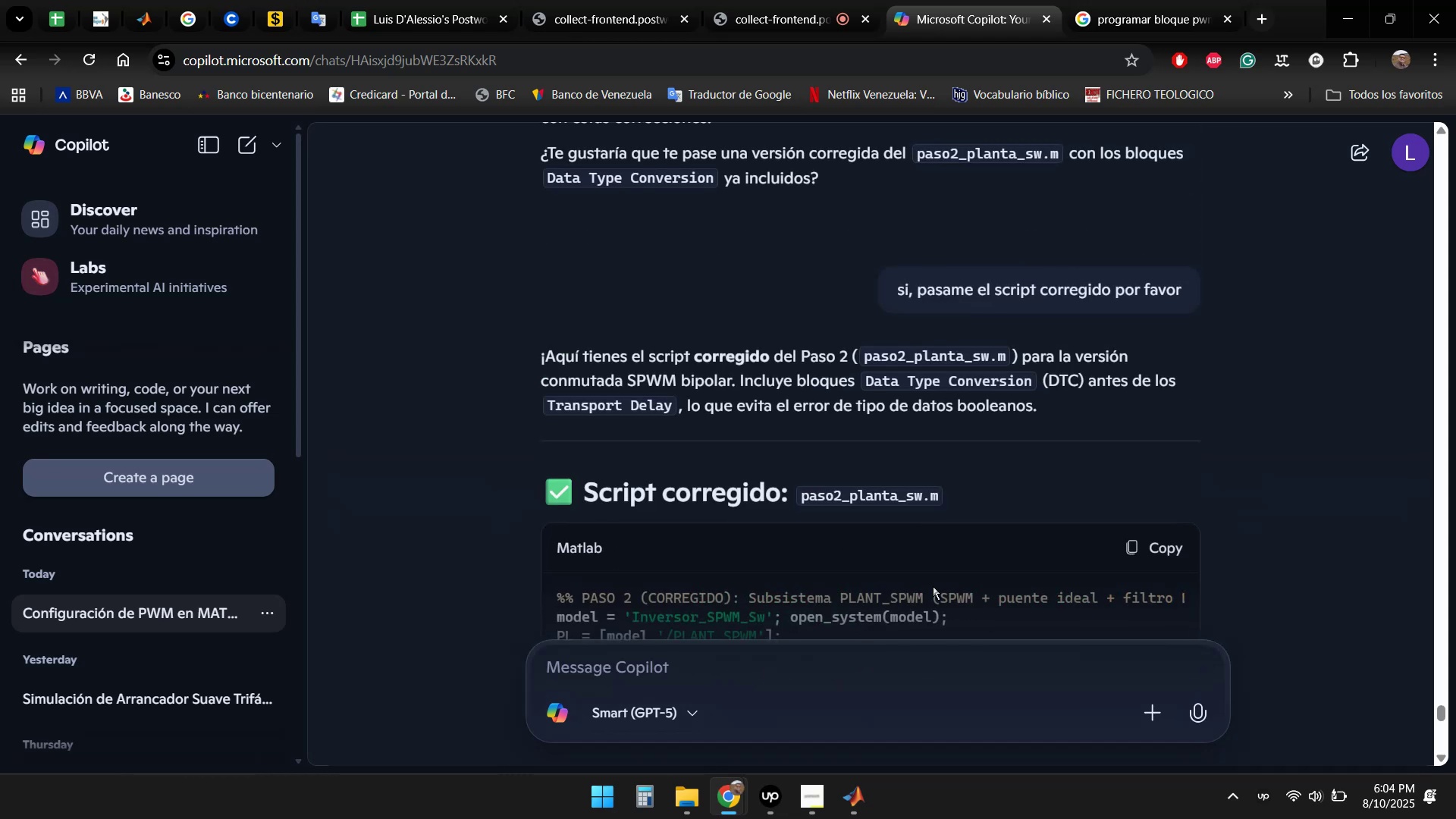 
scroll: coordinate [1246, 393], scroll_direction: down, amount: 10.0
 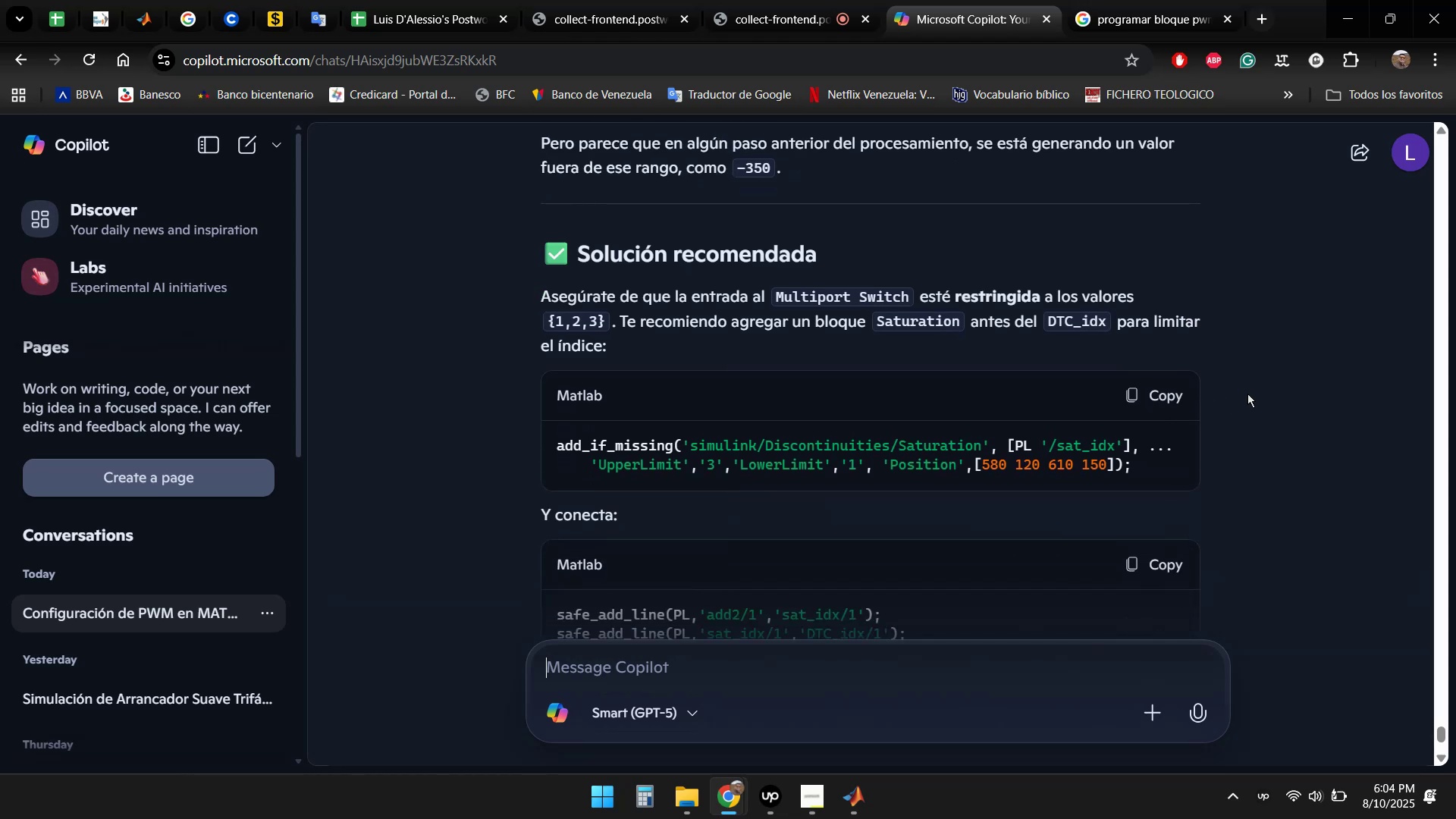 
scroll: coordinate [1247, 394], scroll_direction: down, amount: 1.0
 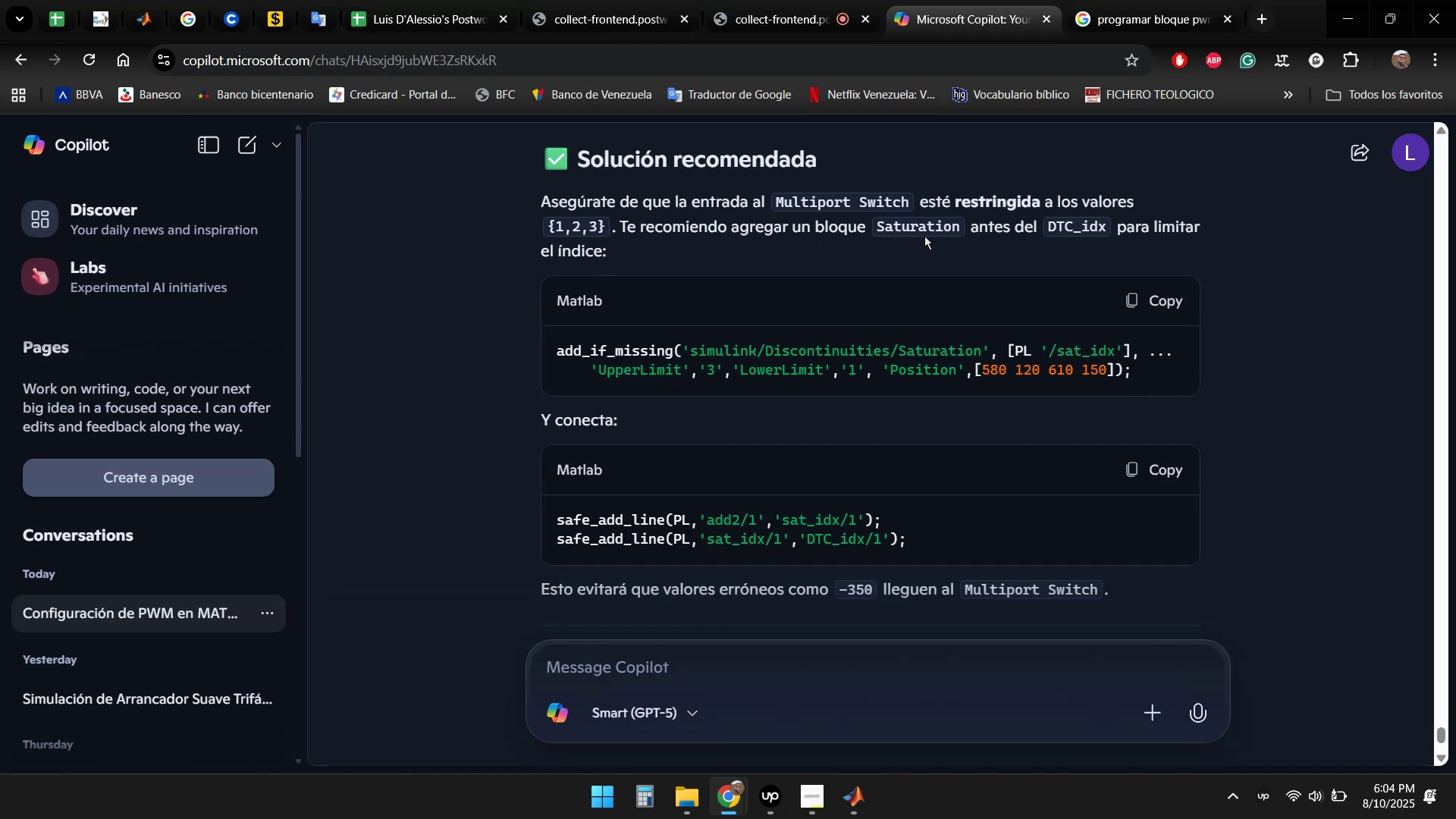 
wait(16.93)
 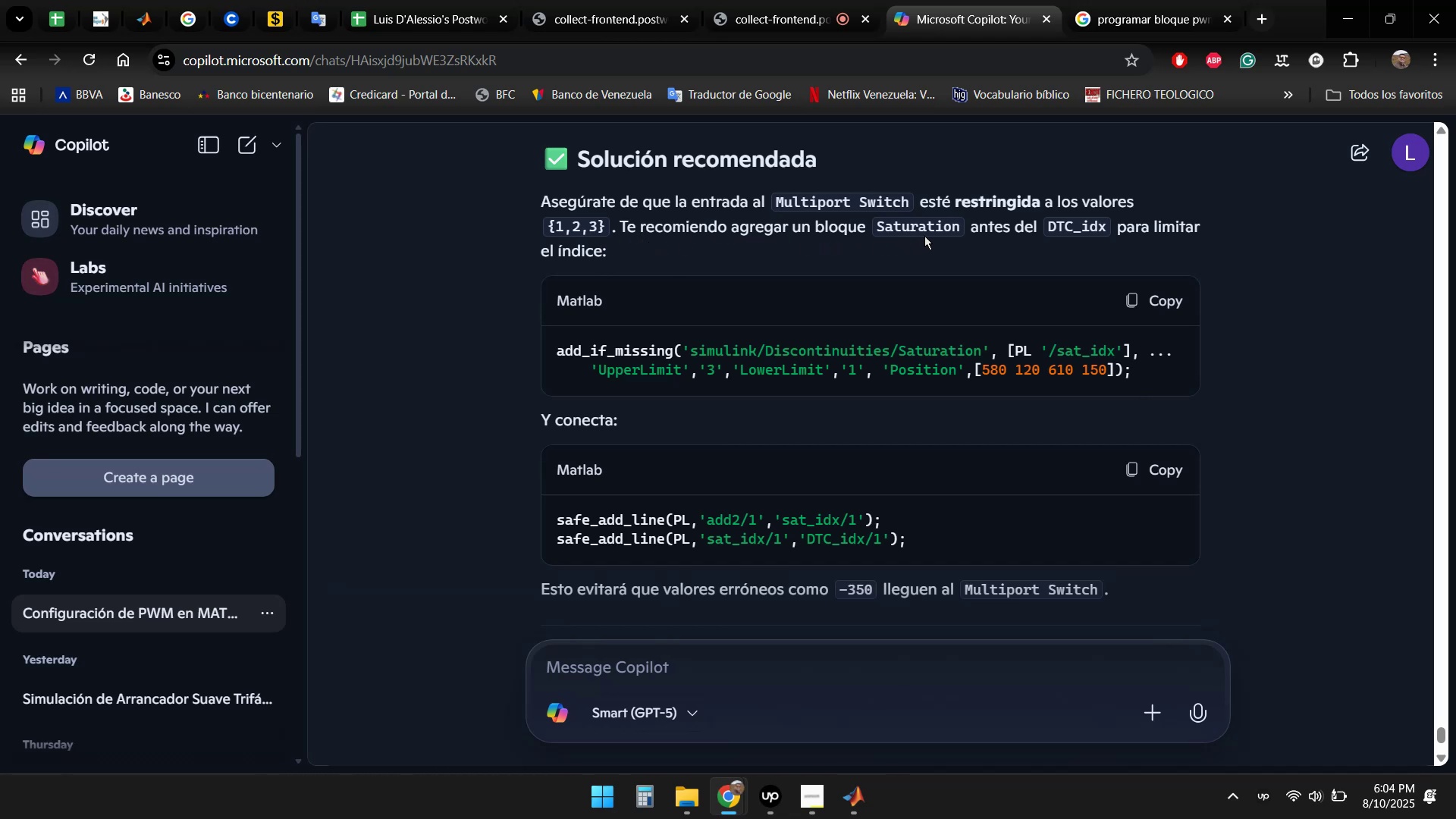 
scroll: coordinate [1175, 305], scroll_direction: down, amount: 5.0
 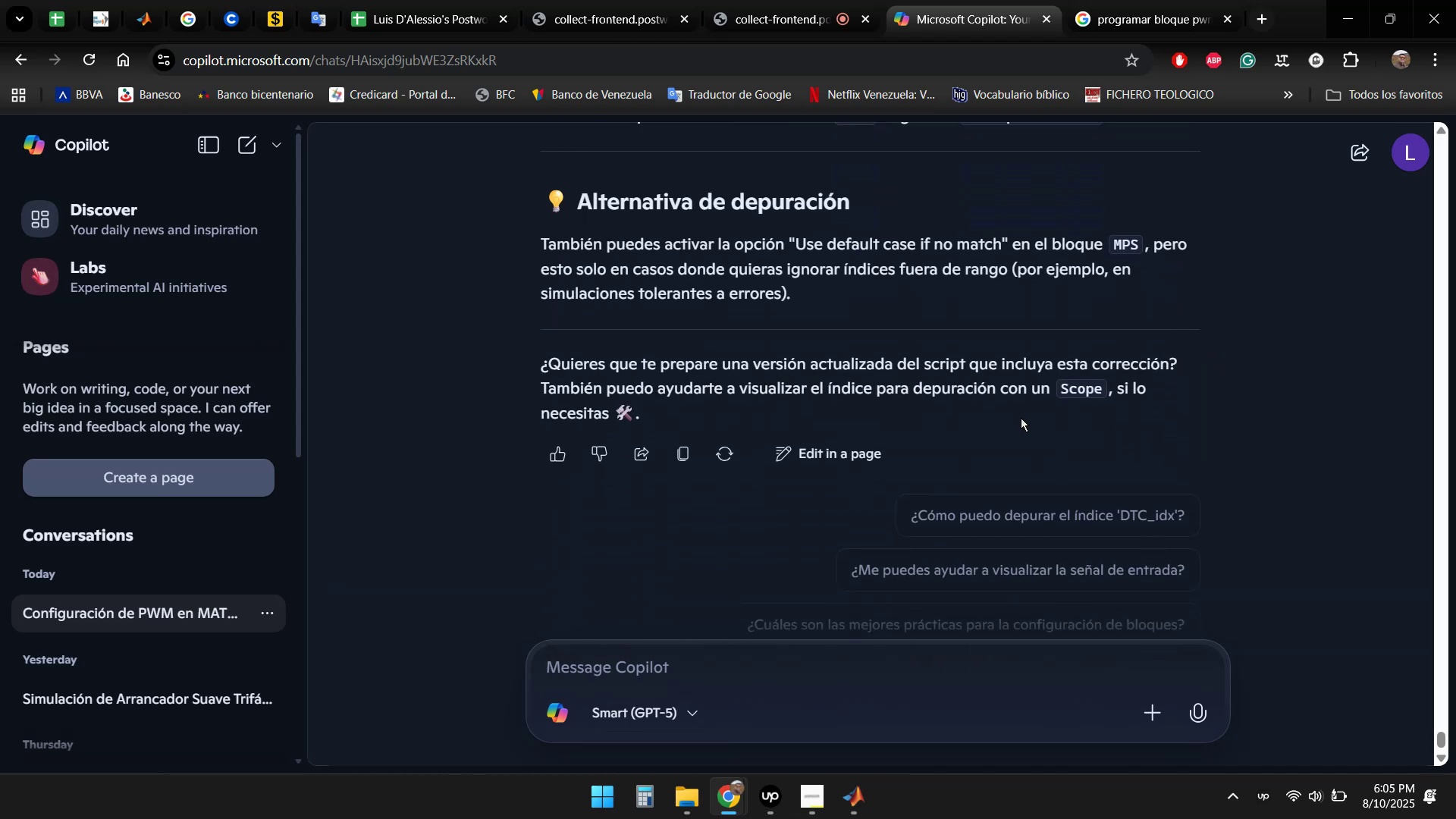 
left_click([655, 670])
 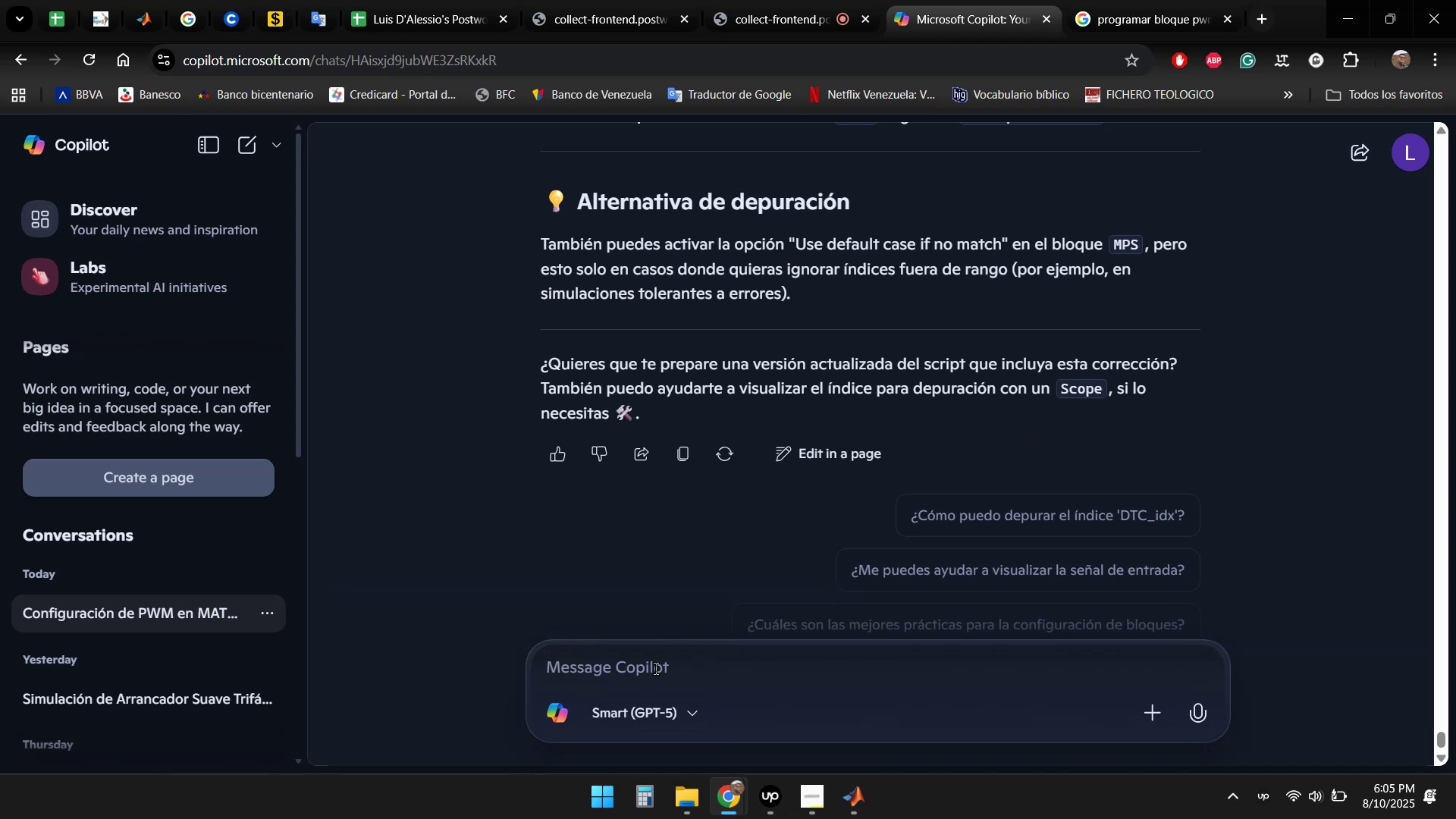 
type(Si, prepara una version actualizada del script)
 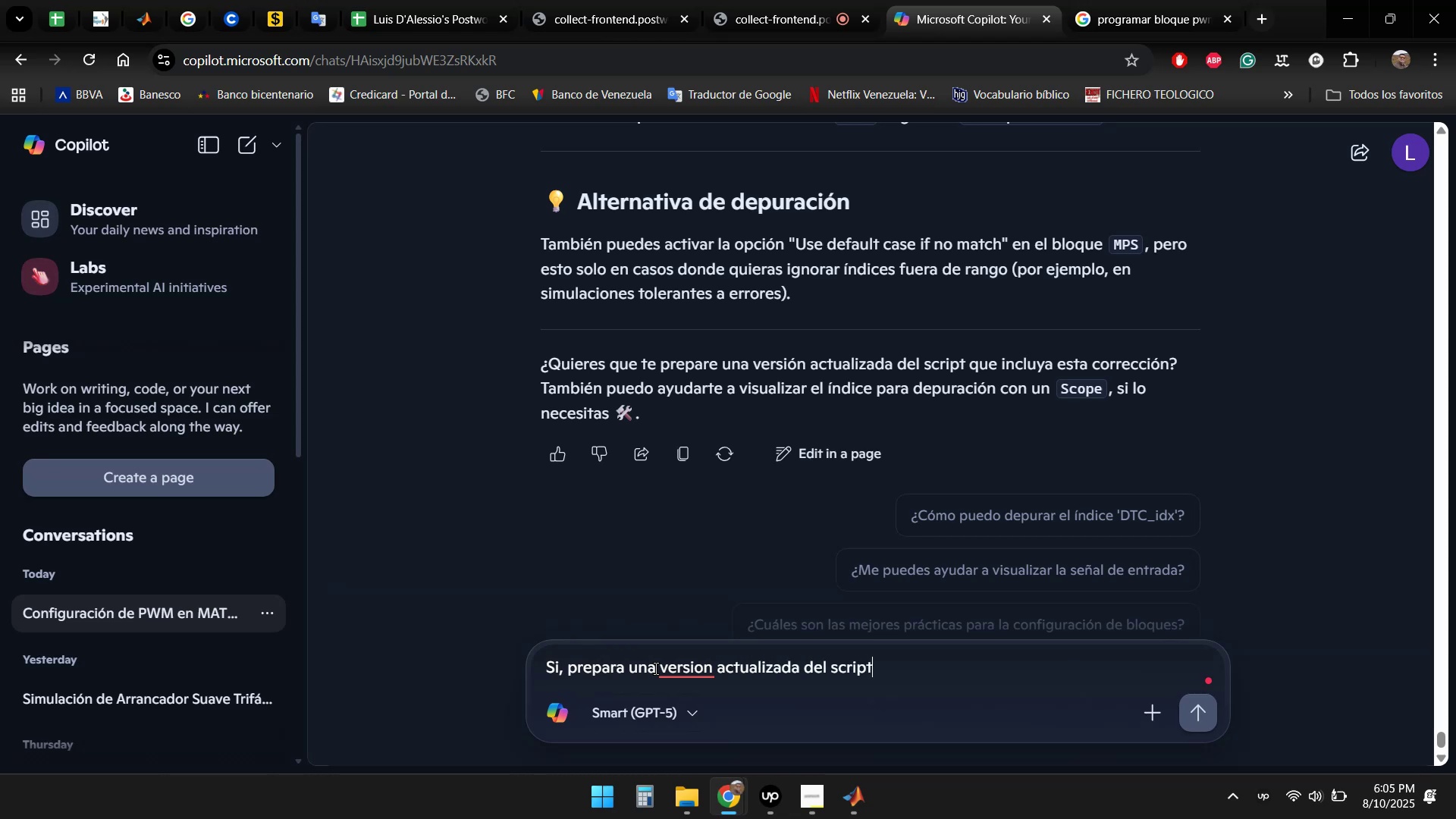 
key(Enter)
 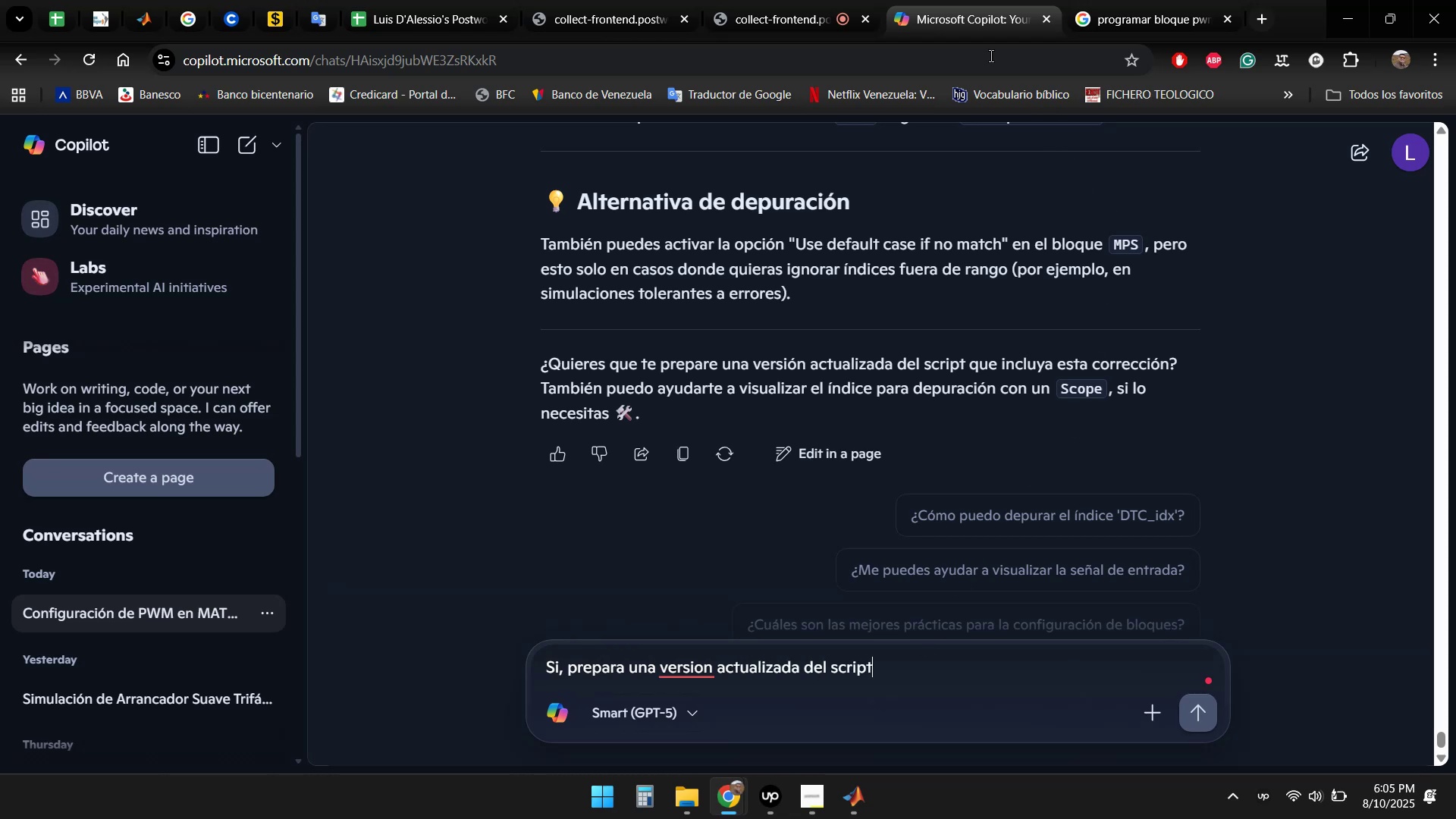 
left_click([861, 817])
 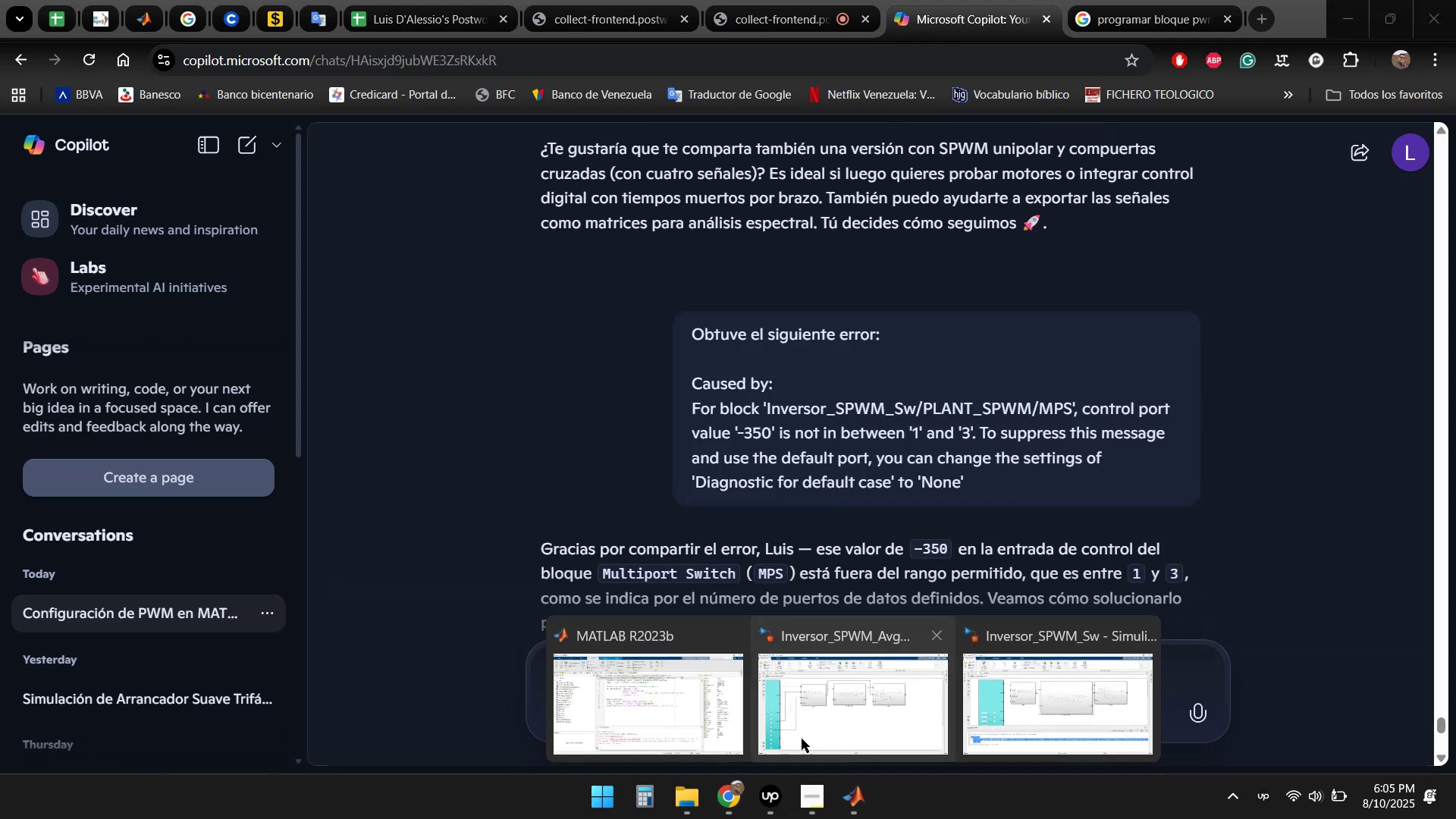 
left_click([700, 689])
 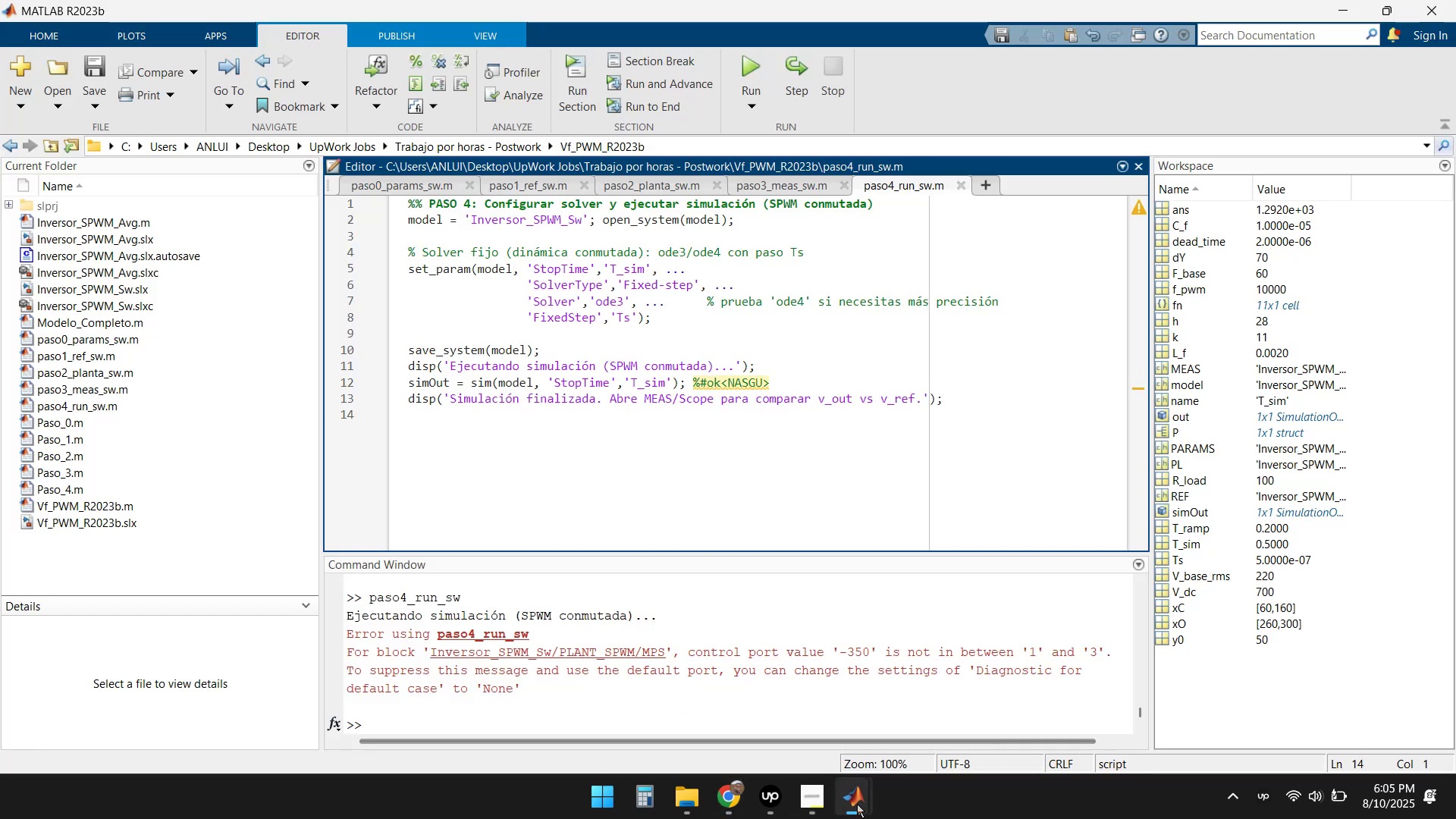 
double_click([864, 719])
 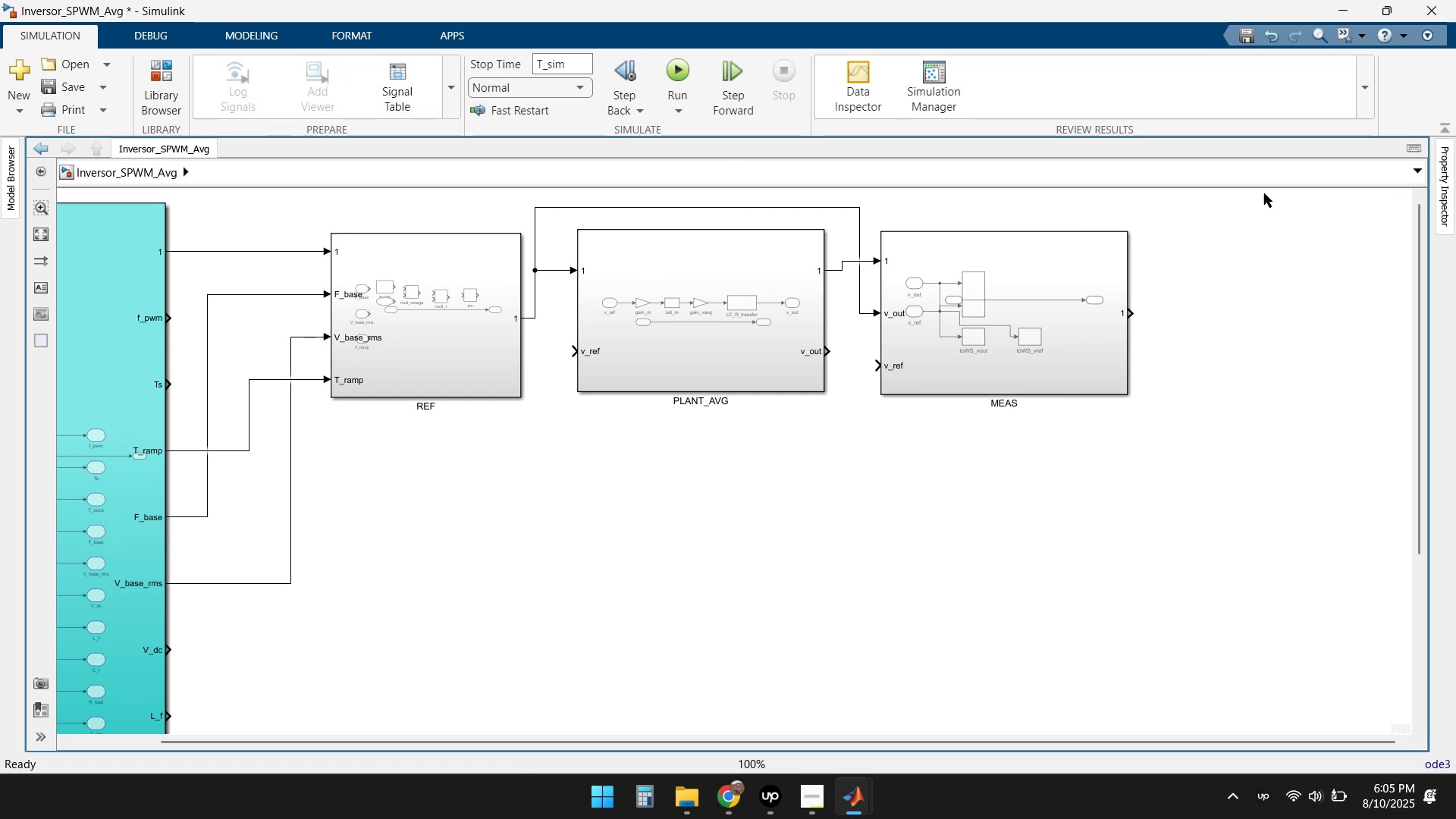 
left_click([1428, 13])
 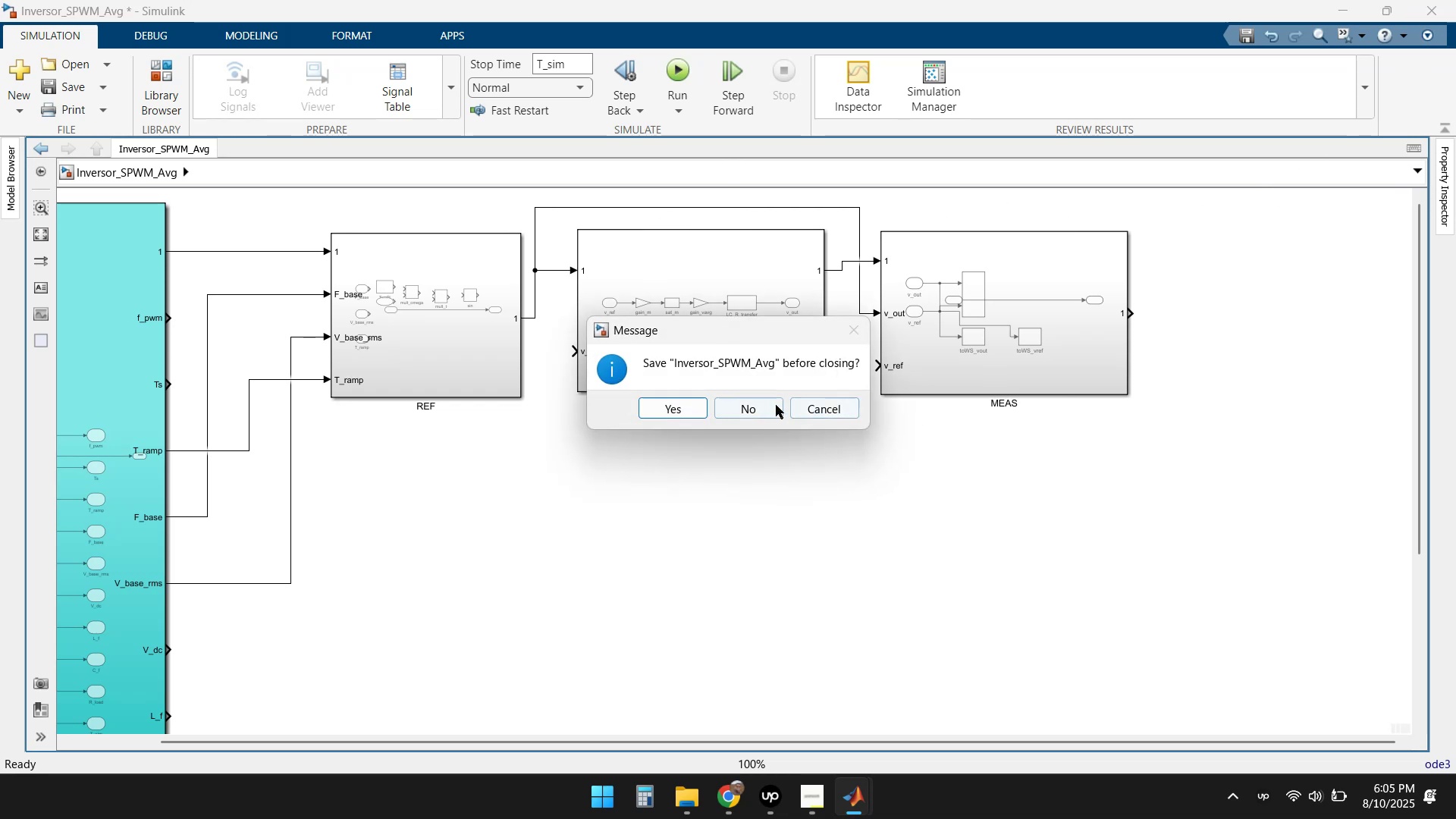 
left_click([746, 404])
 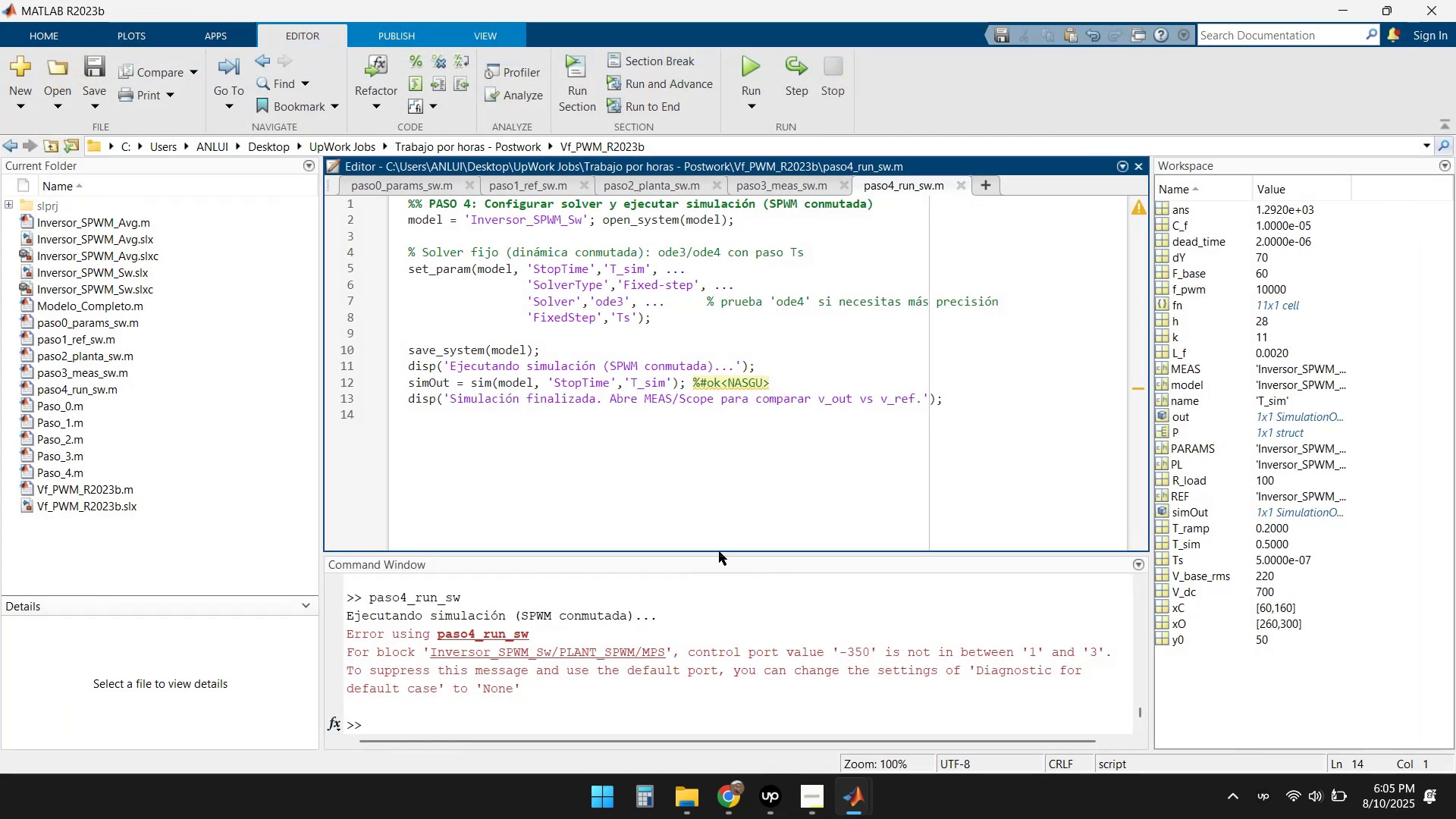 
left_click([848, 811])
 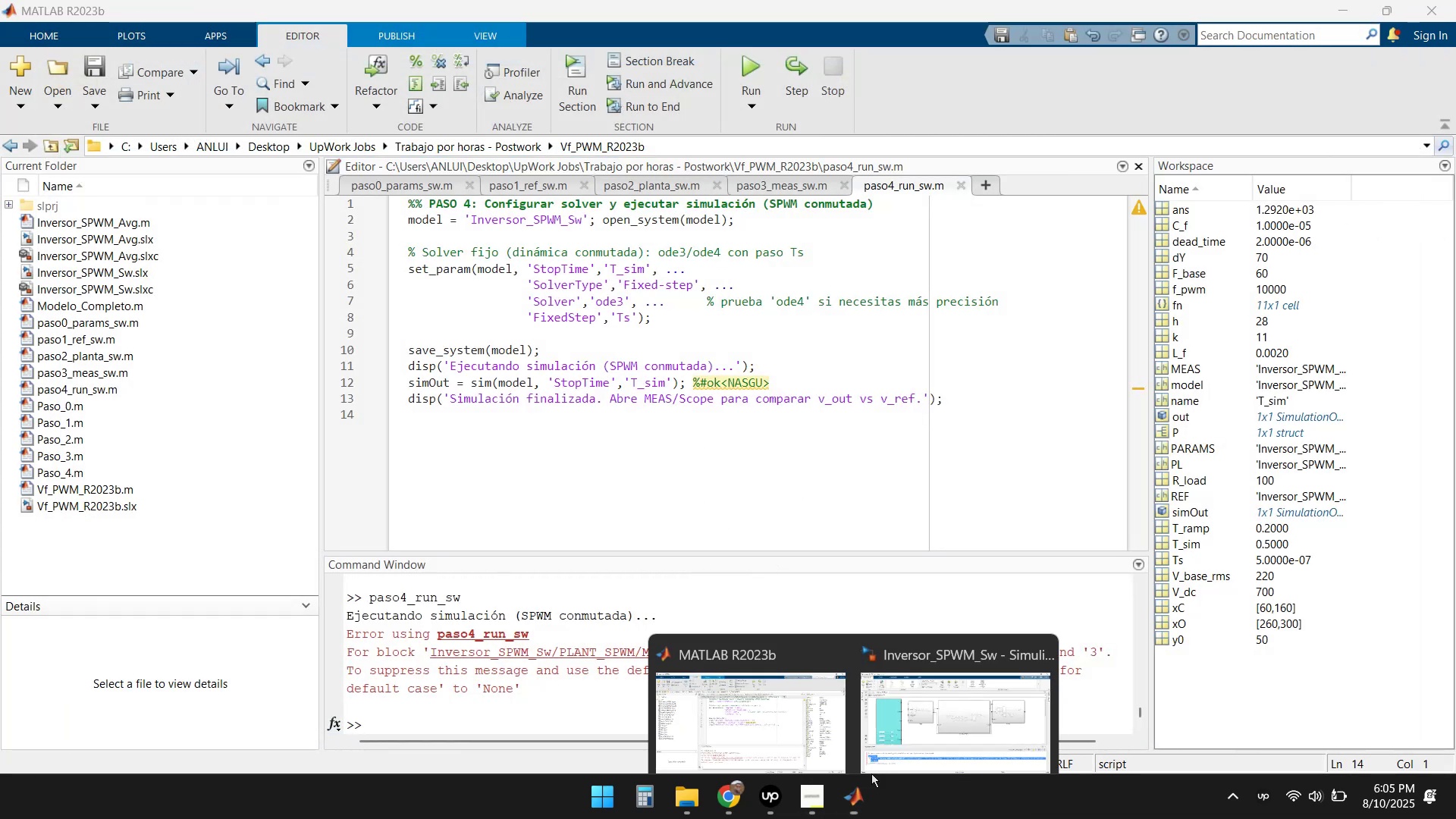 
double_click([974, 704])
 